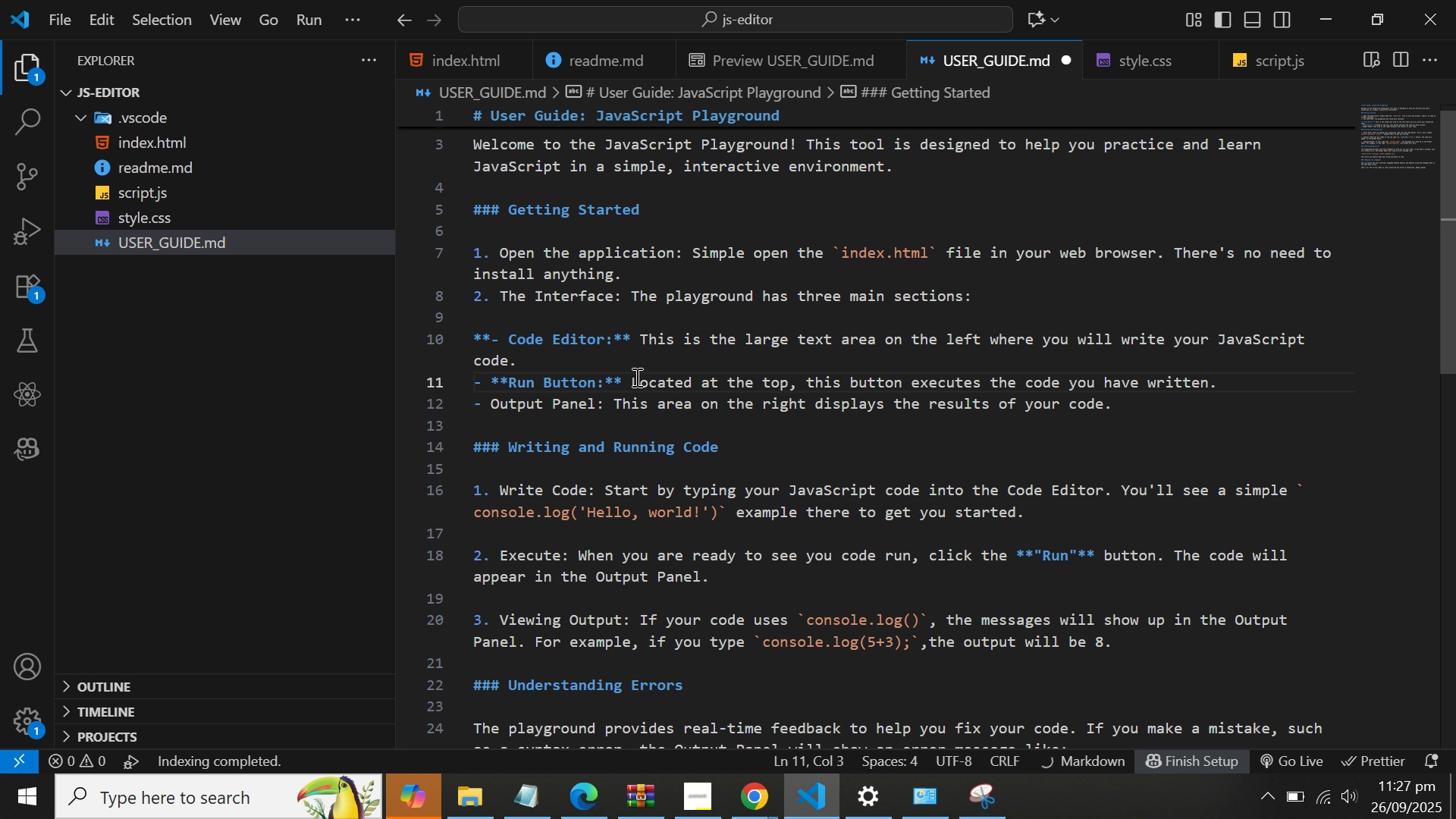 
key(ArrowUp)
 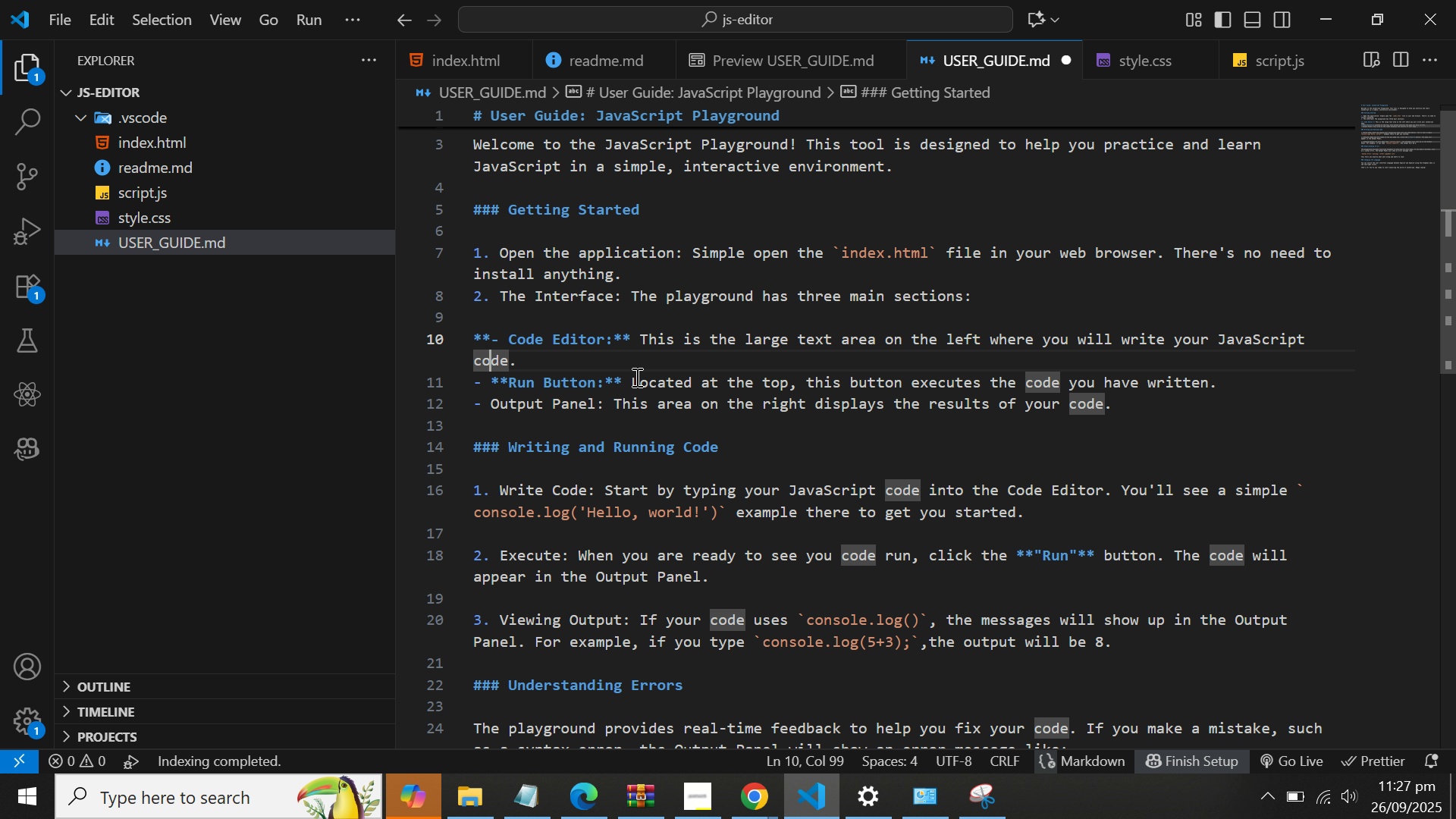 
key(ArrowUp)
 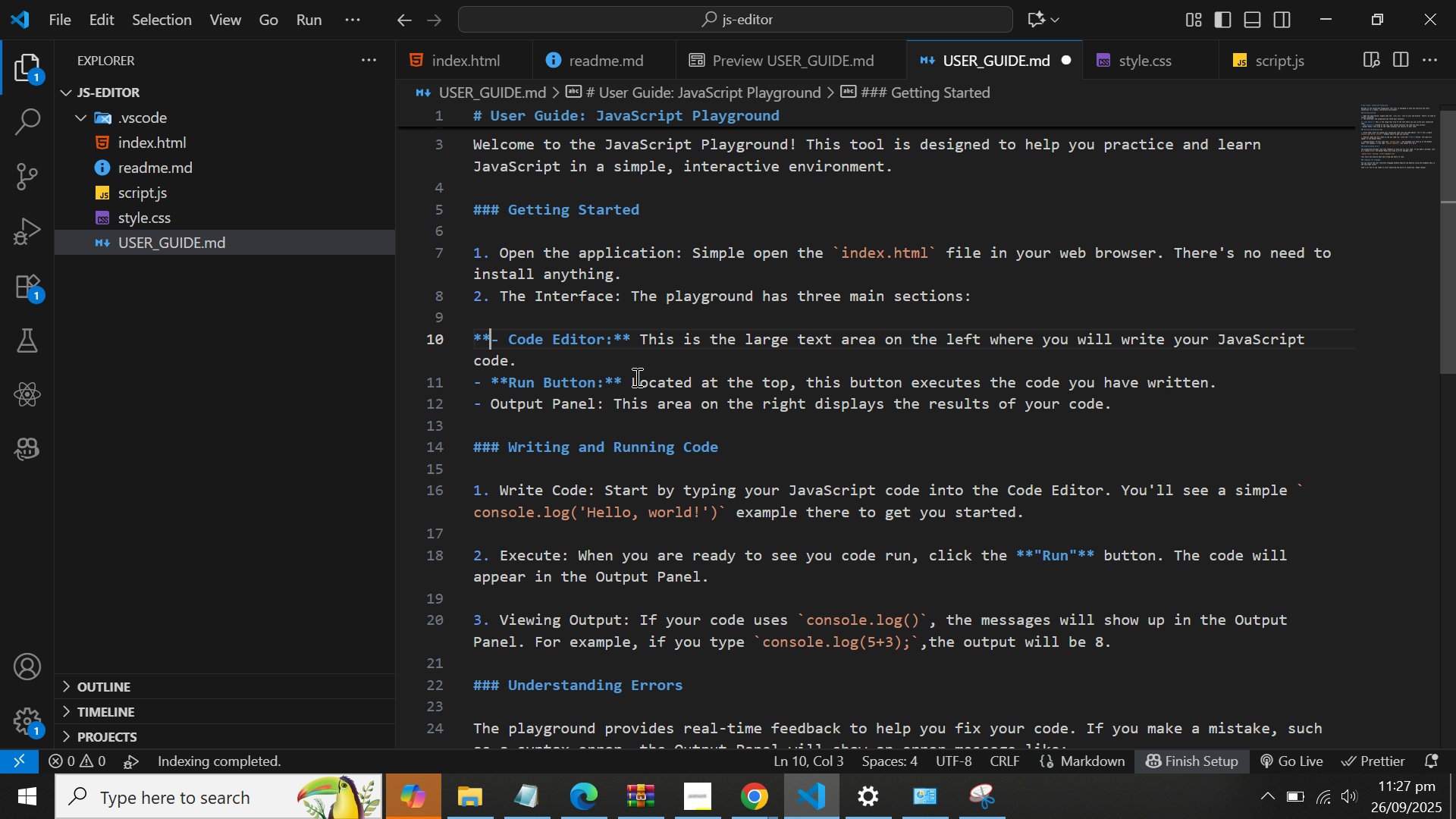 
key(ArrowRight)
 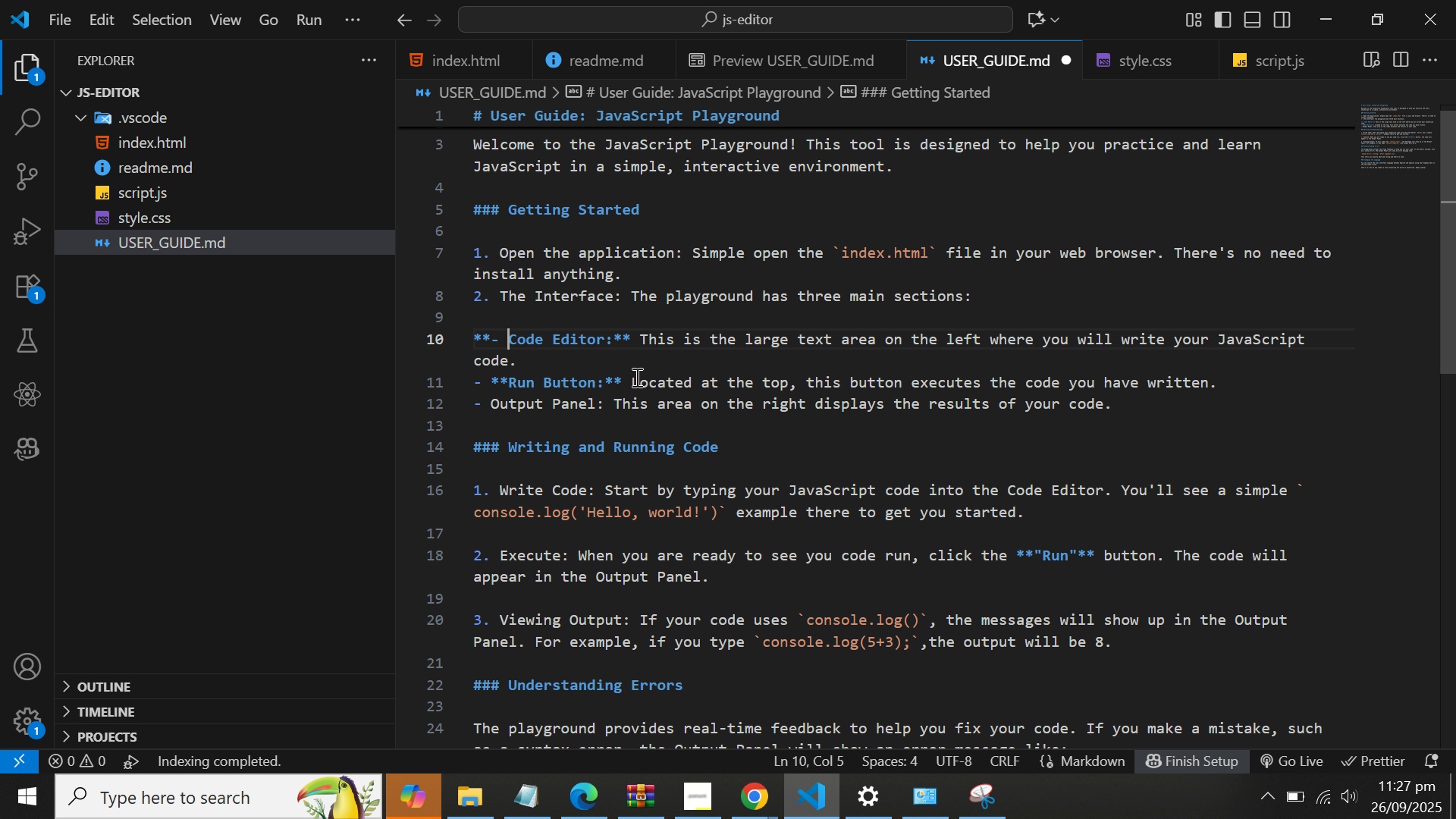 
key(ArrowRight)
 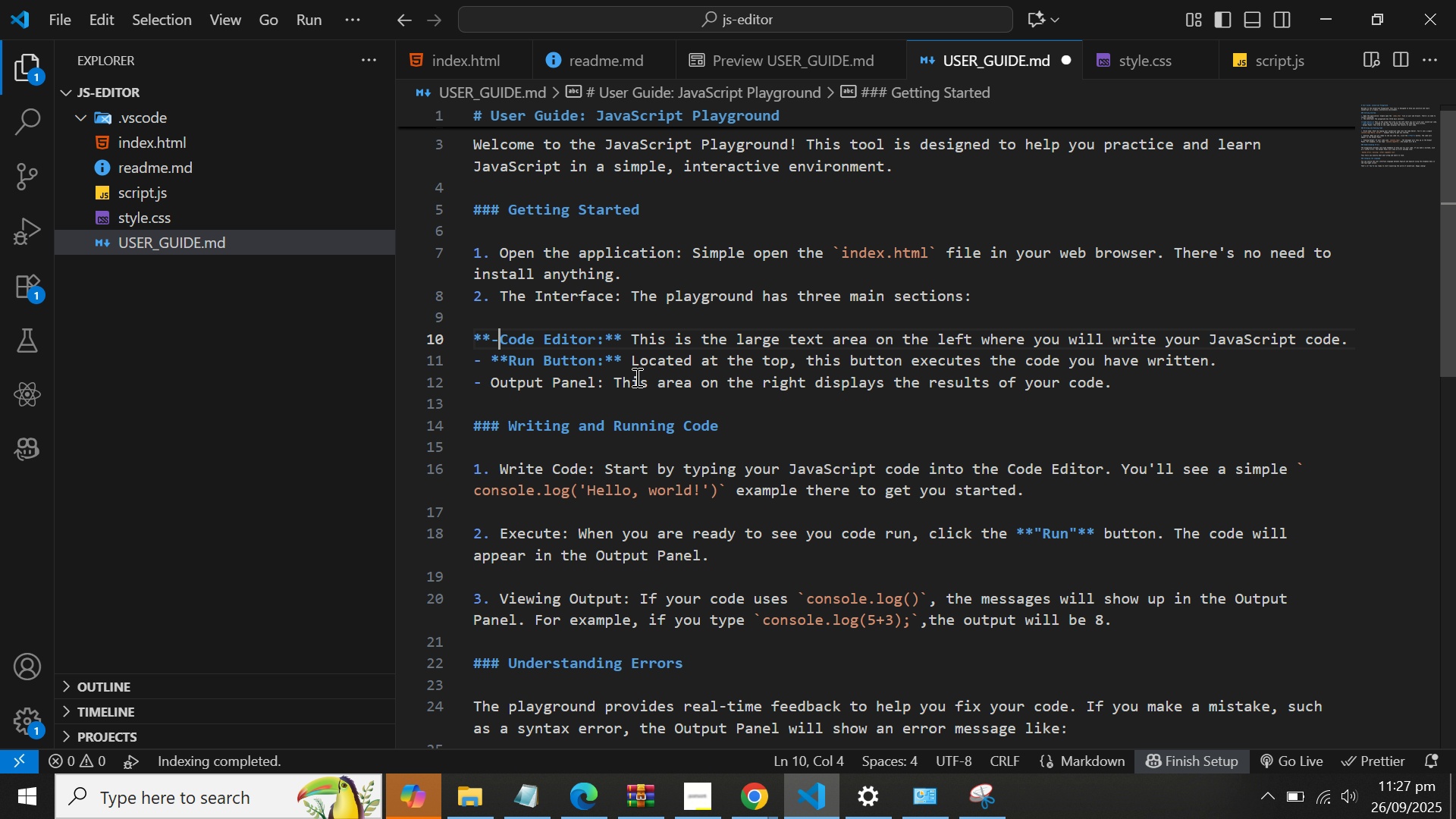 
key(Backspace)
 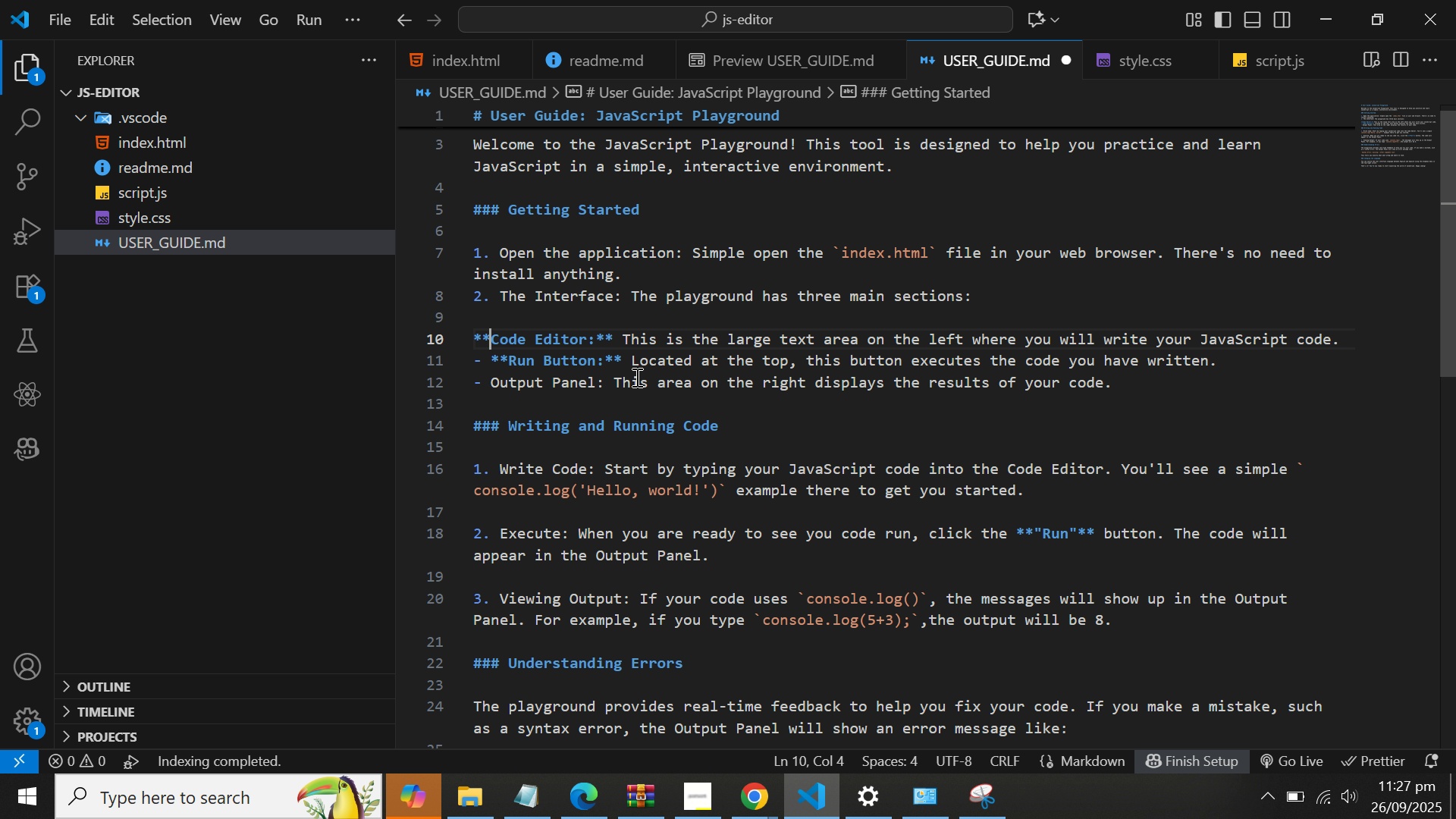 
key(Backspace)
 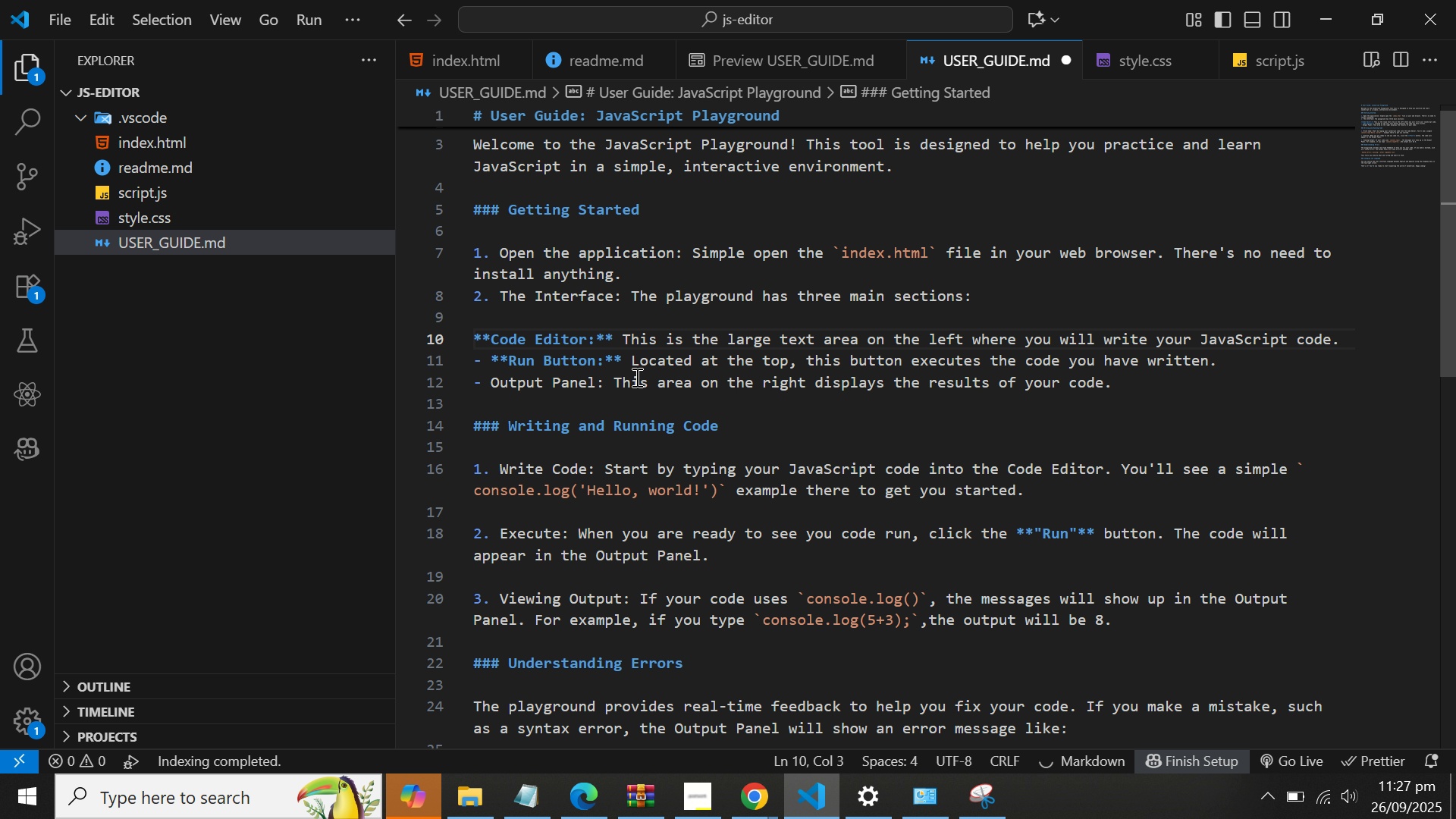 
key(ArrowLeft)
 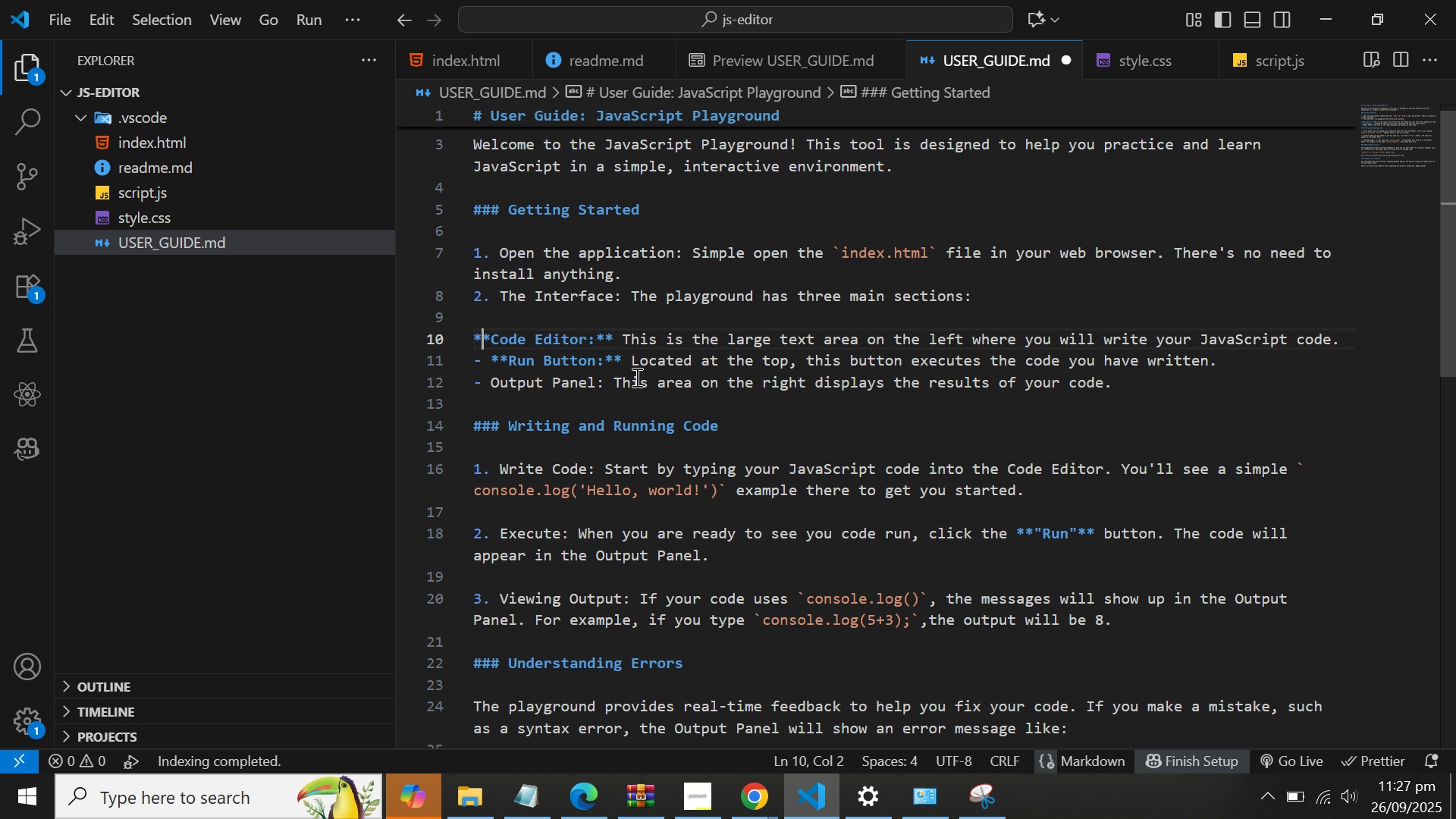 
key(ArrowLeft)
 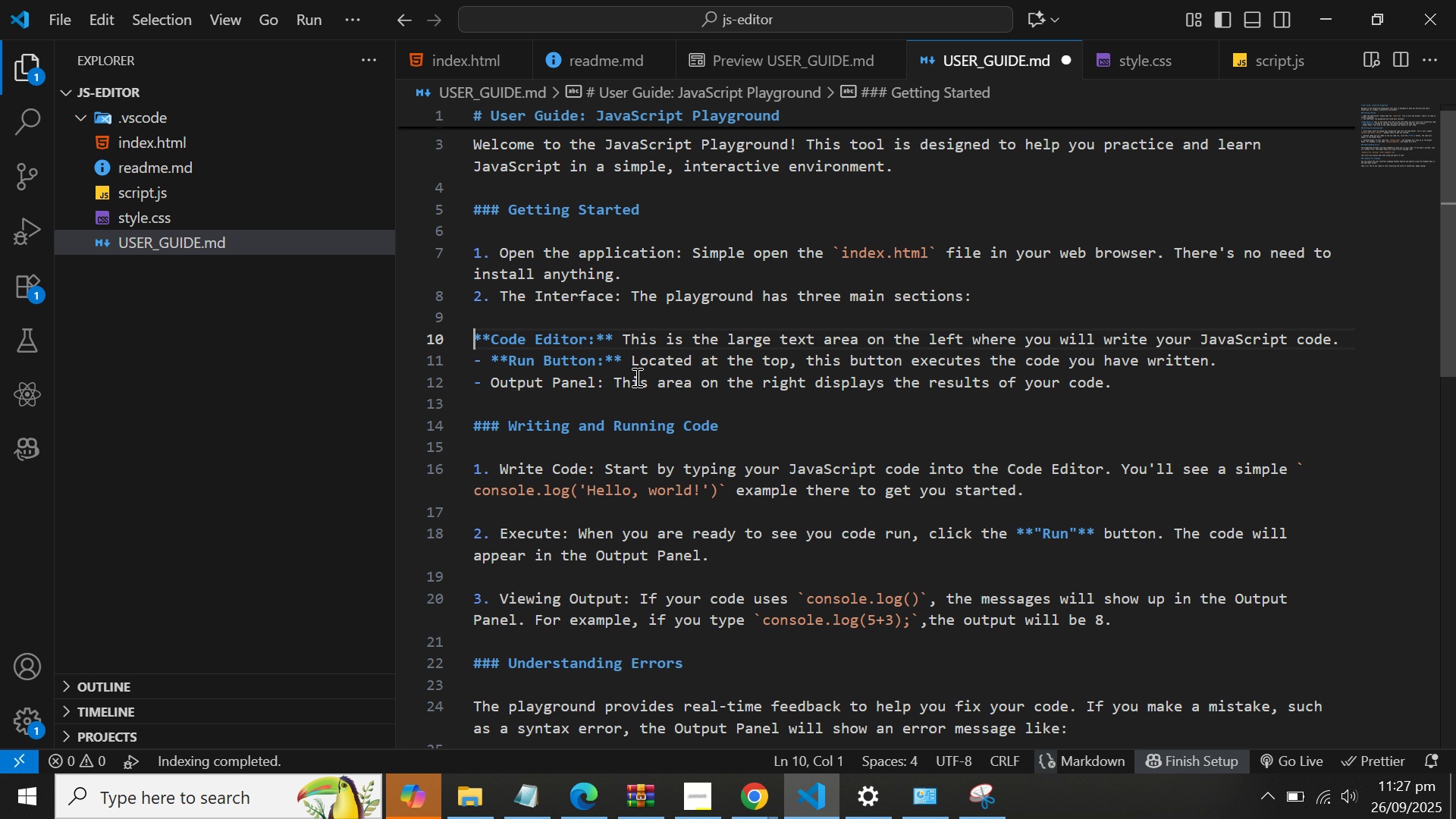 
key(ArrowLeft)
 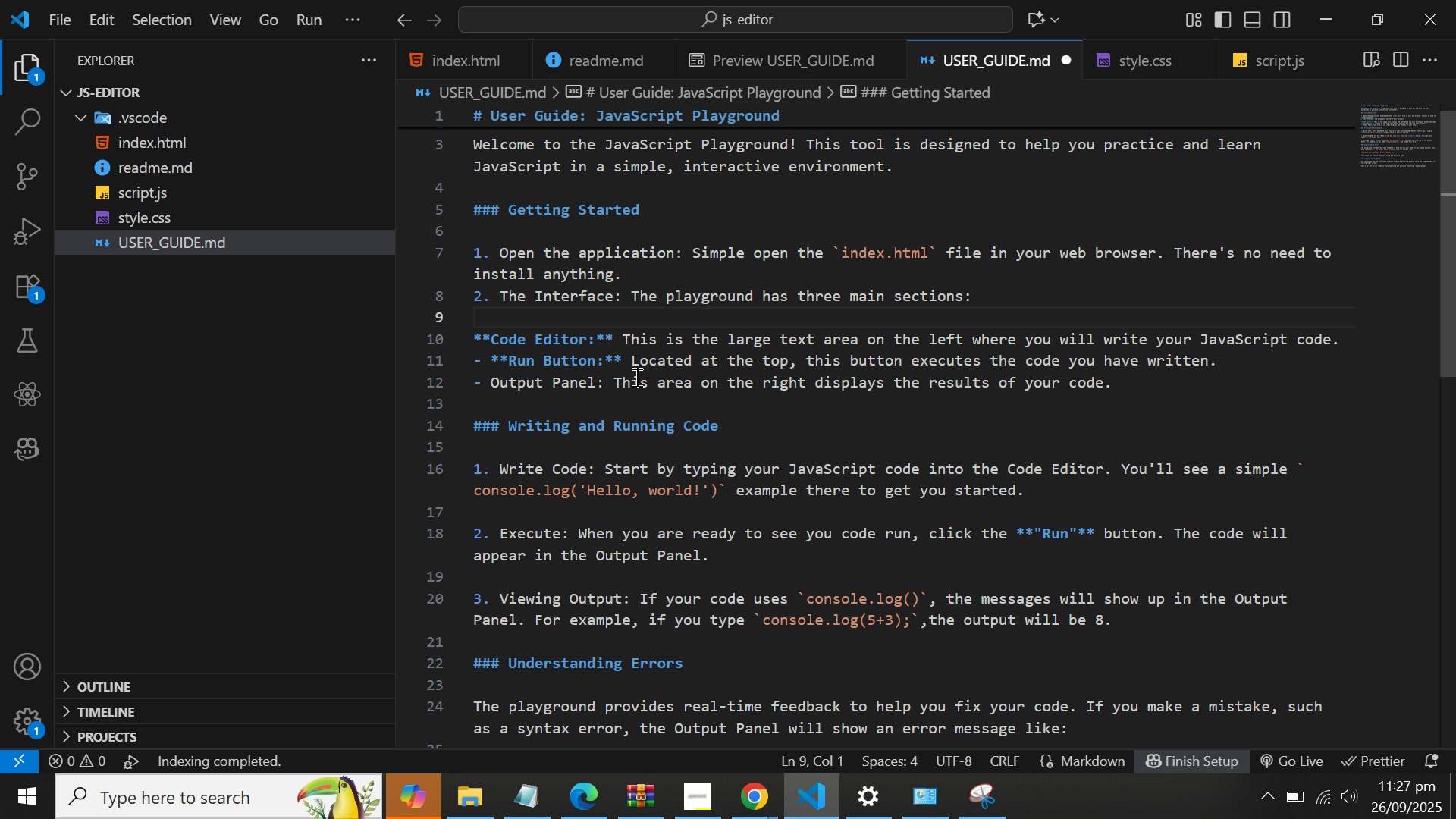 
key(ArrowDown)
 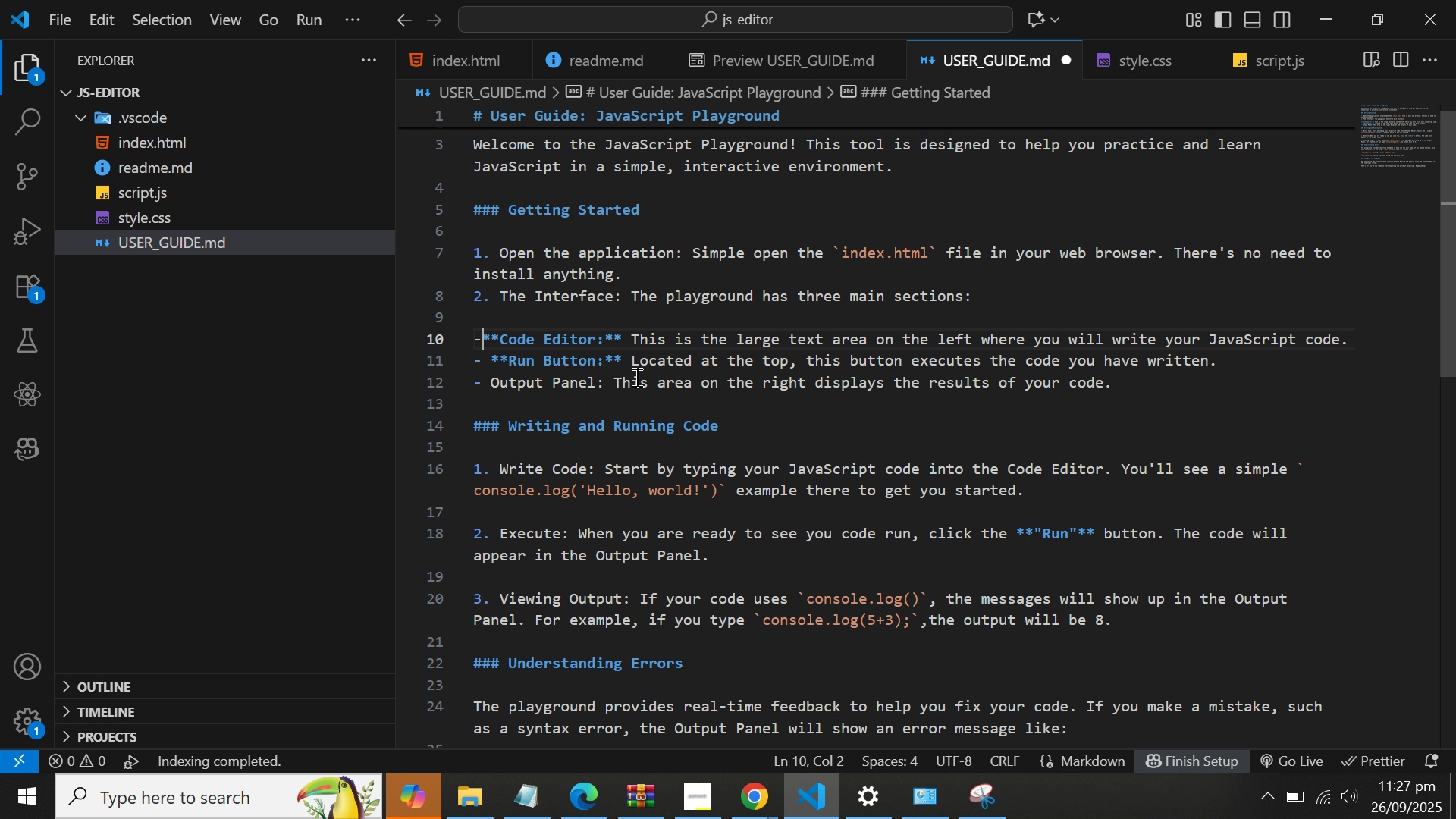 
key(Minus)
 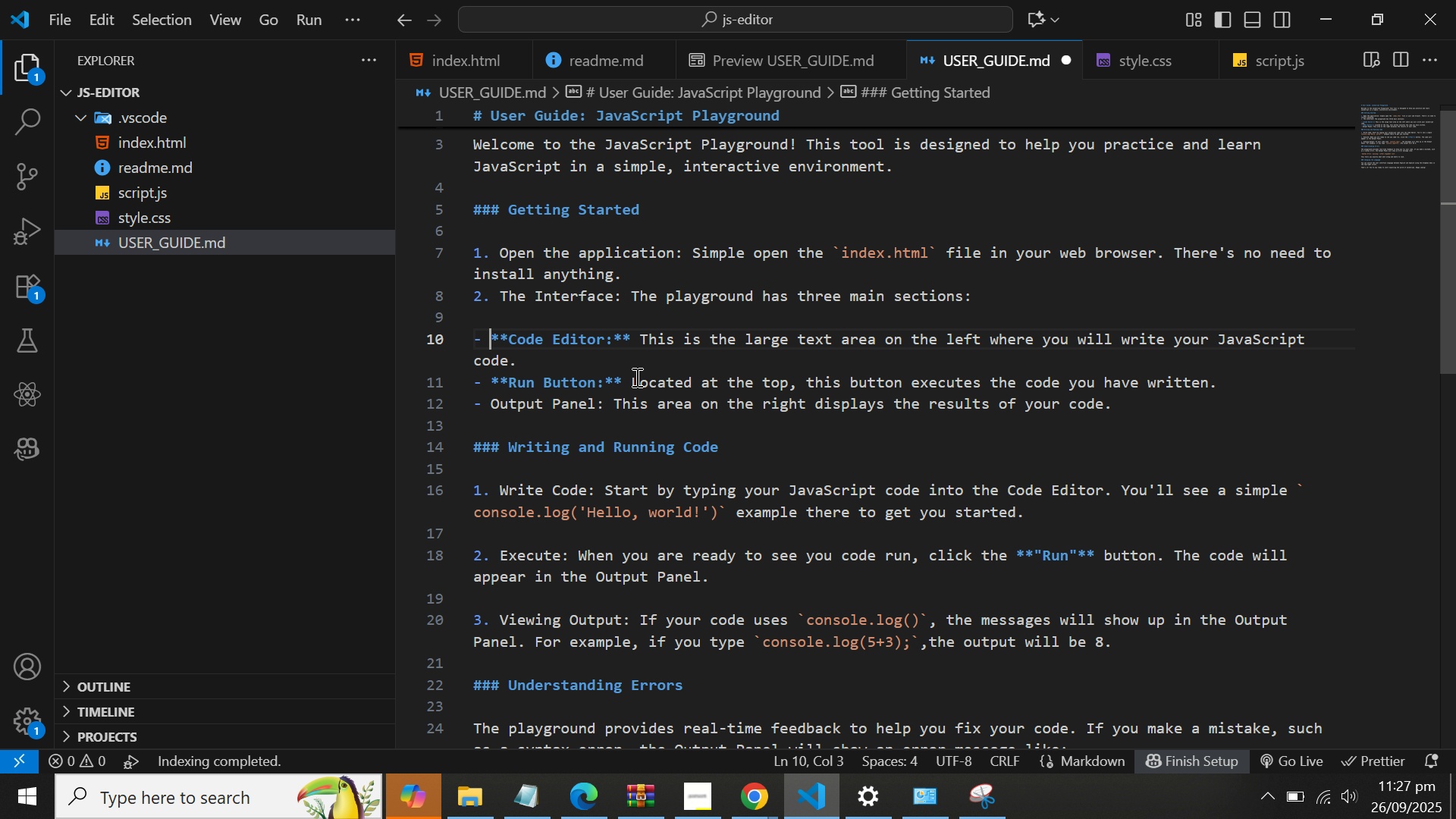 
key(Space)
 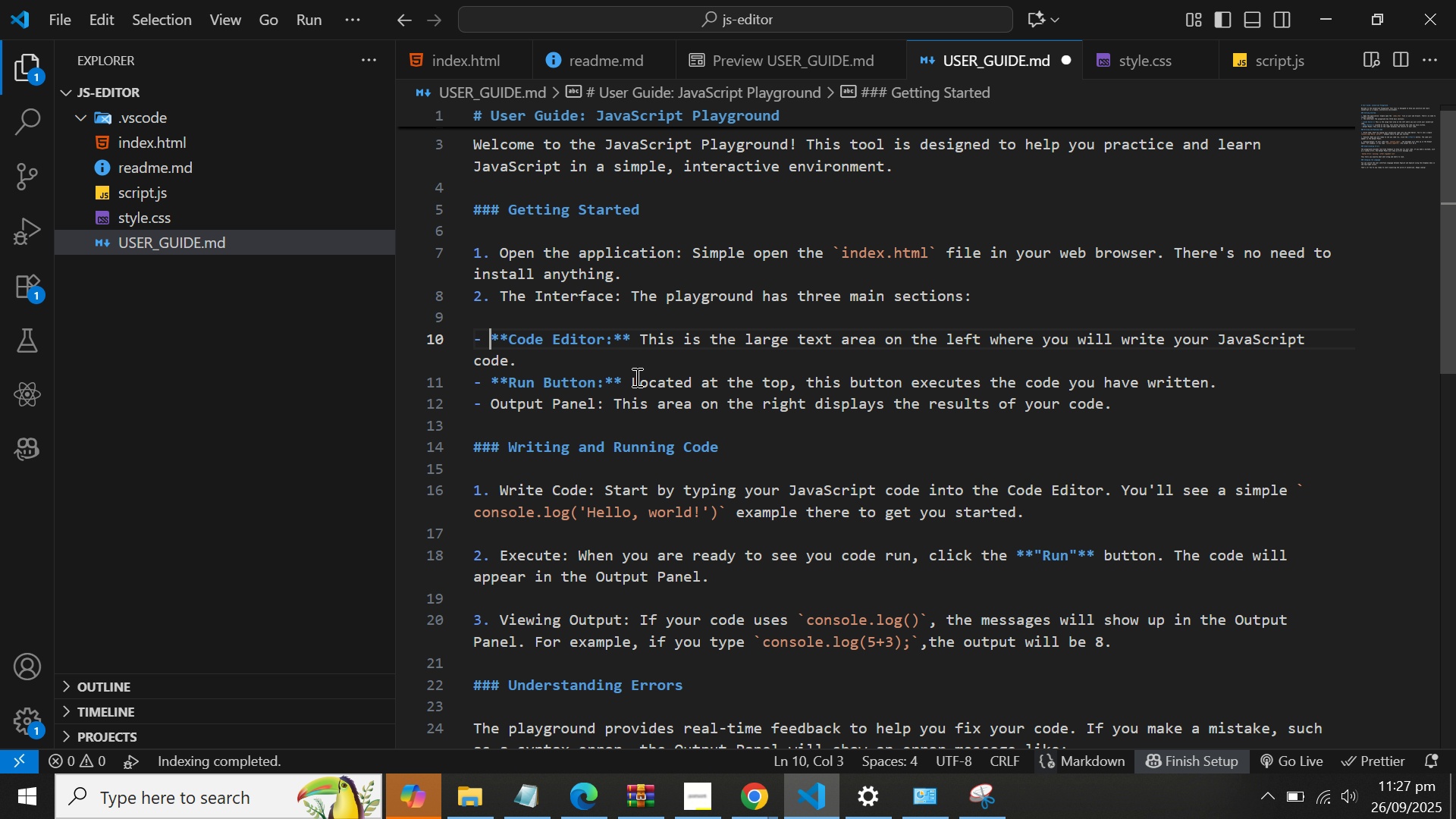 
key(ArrowDown)
 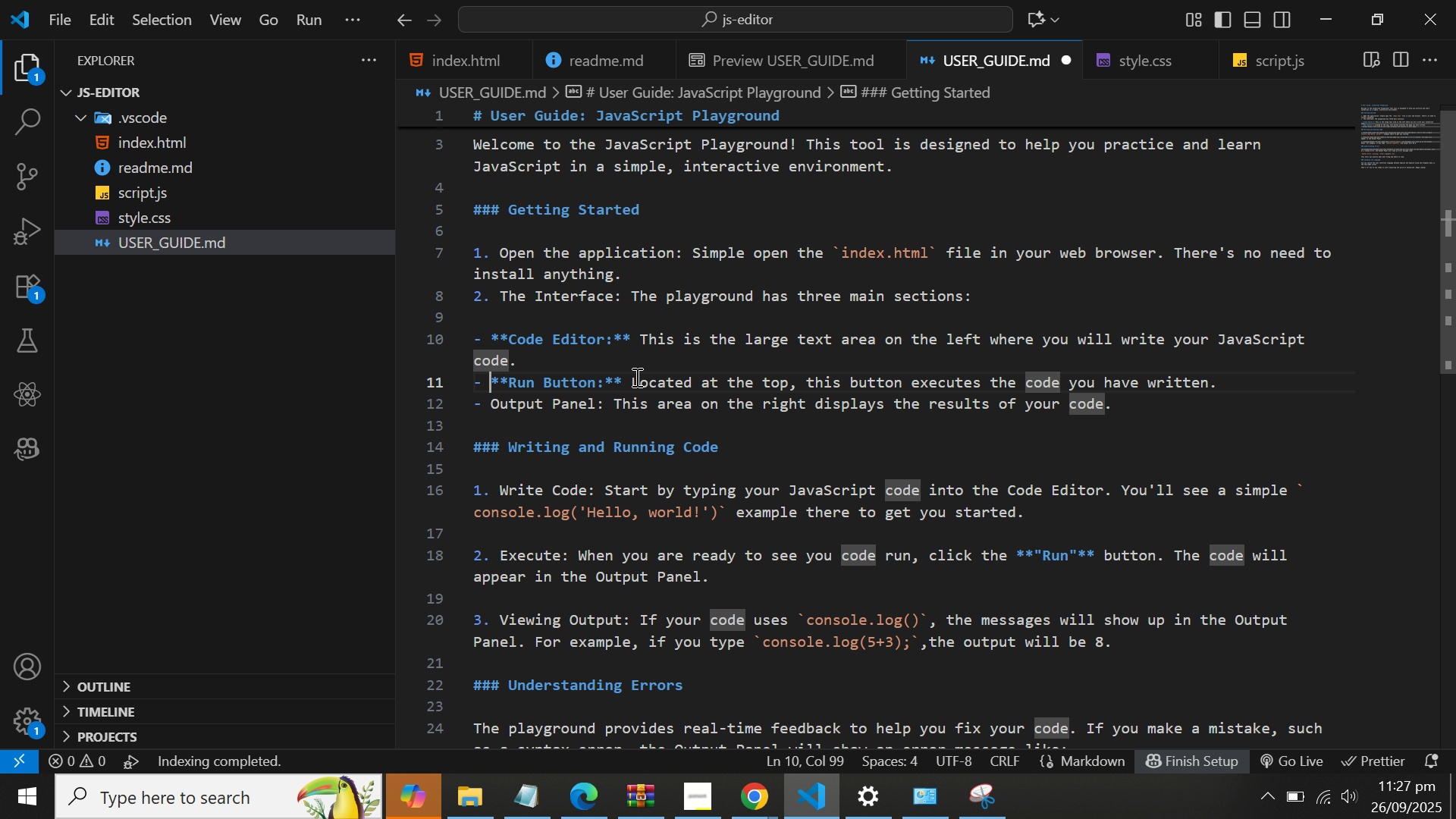 
key(ArrowDown)
 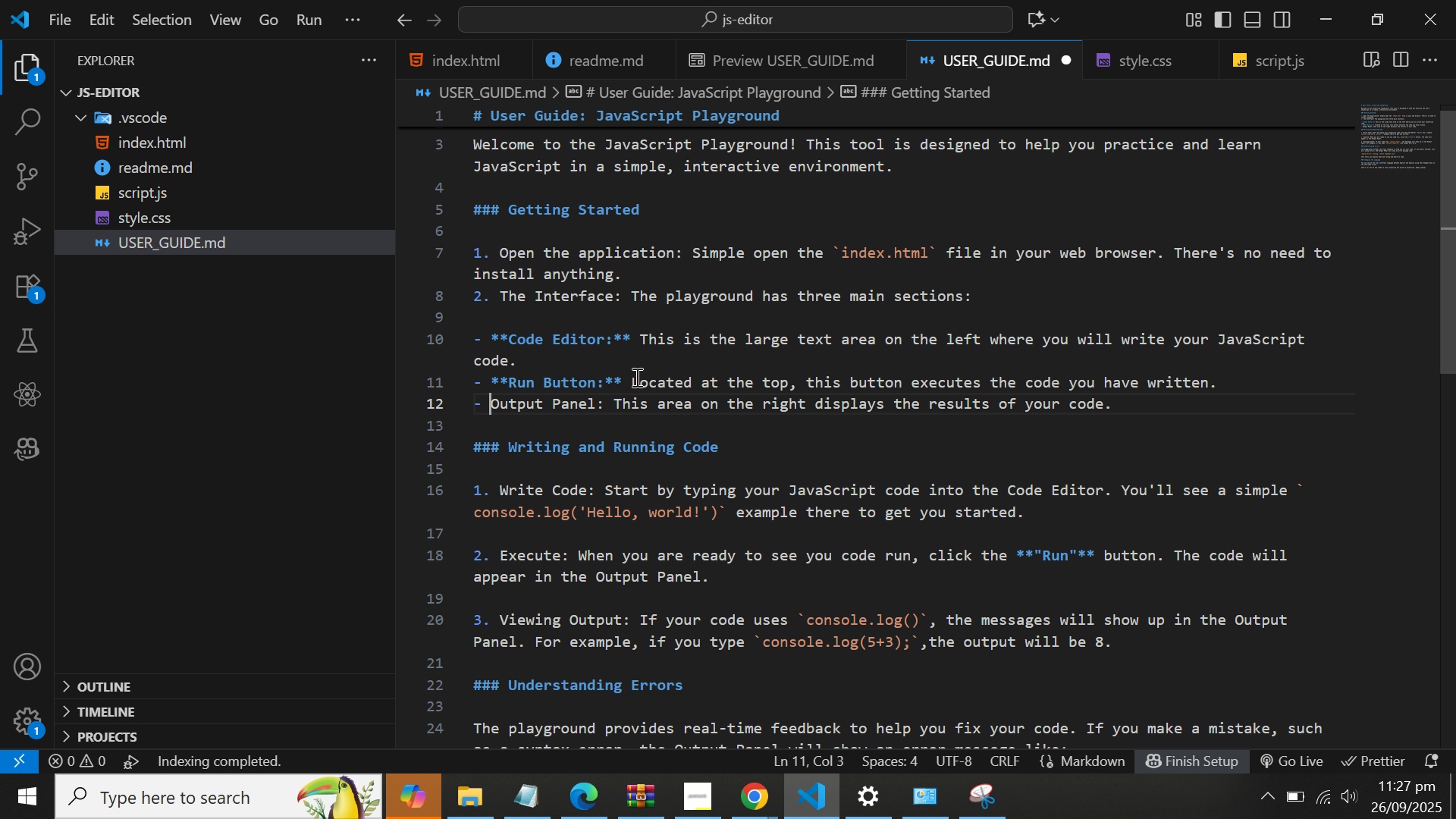 
key(ArrowDown)
 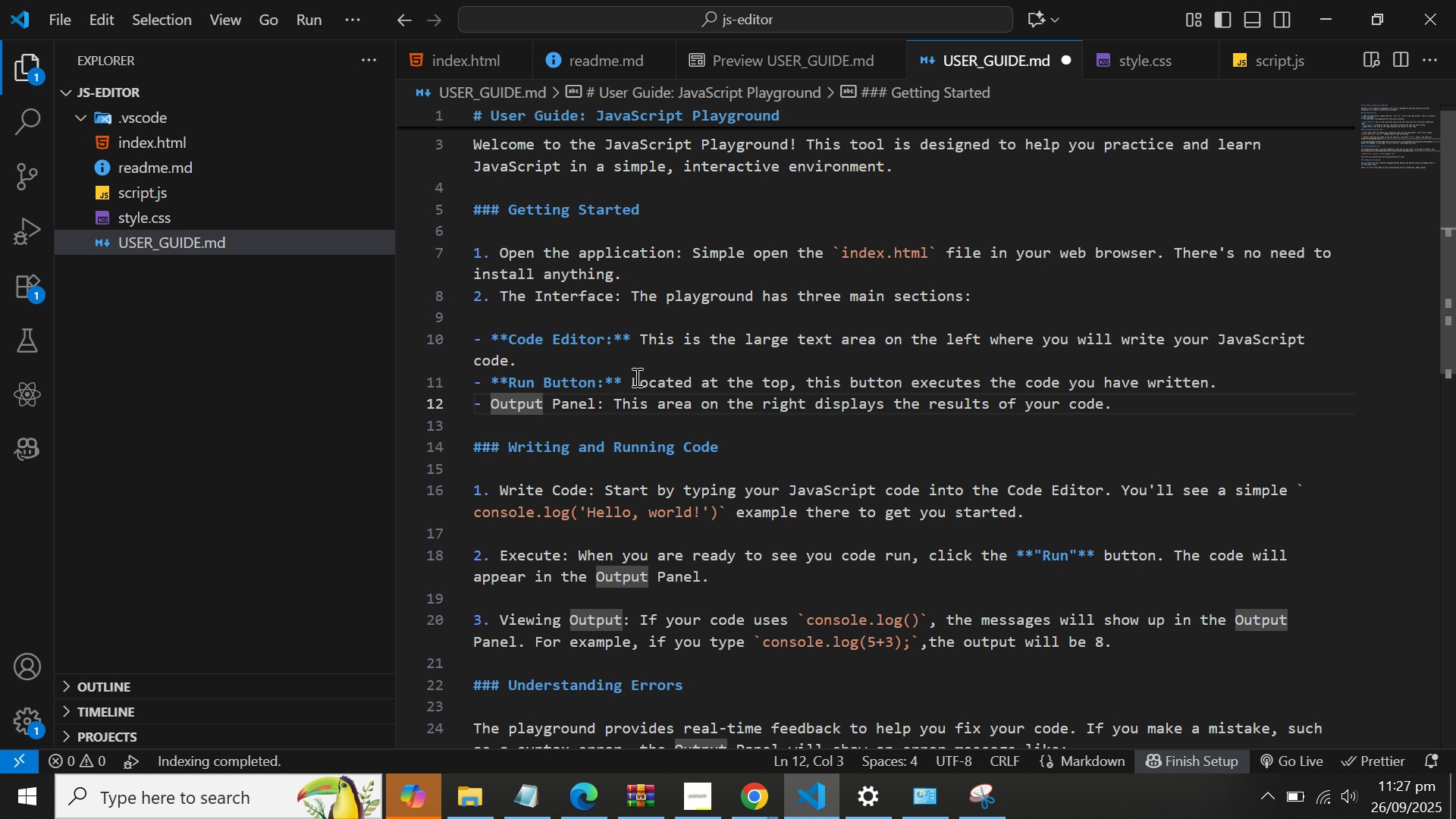 
type(**)
 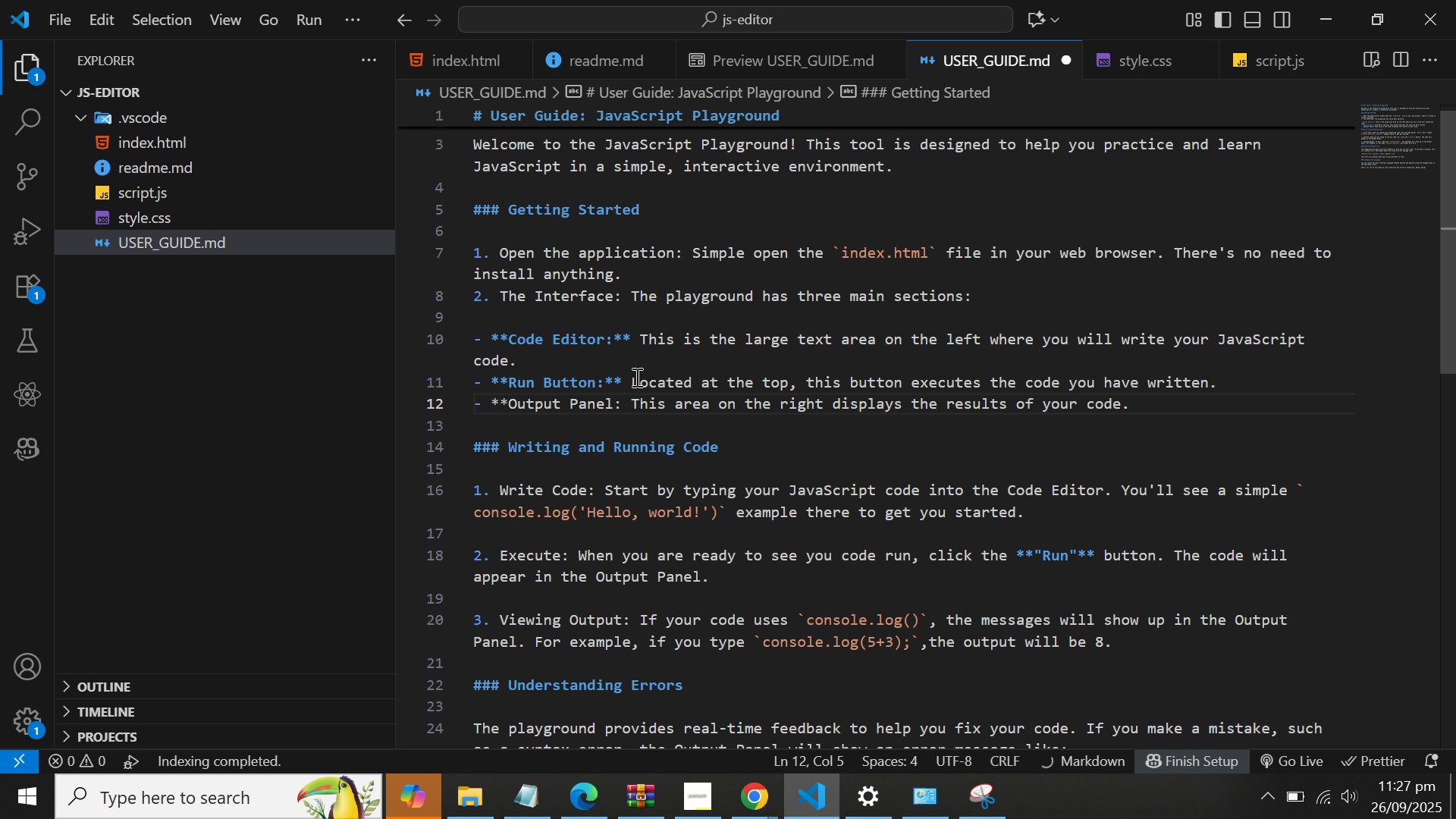 
key(ArrowRight)
 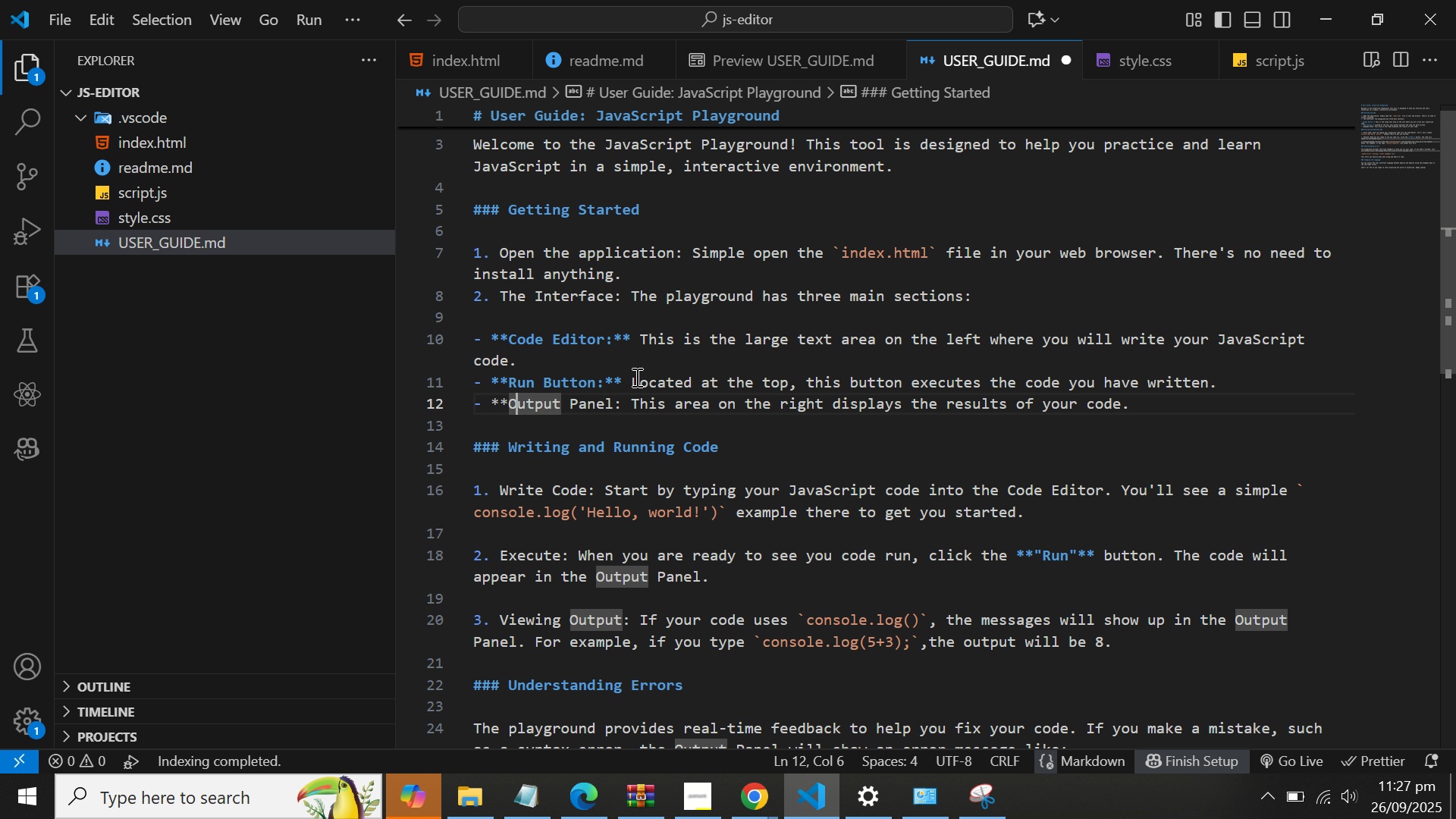 
key(ArrowRight)
 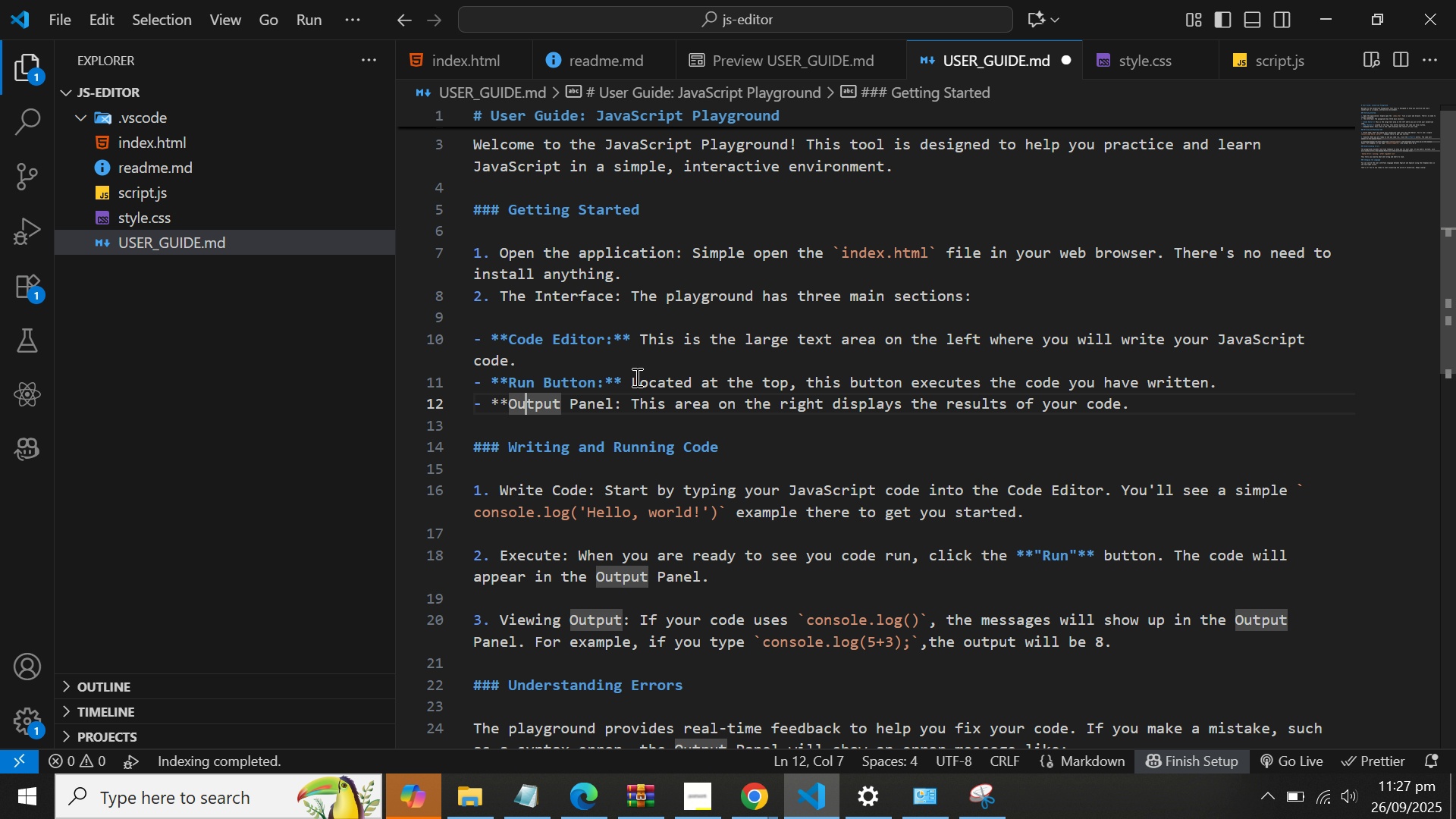 
key(ArrowRight)
 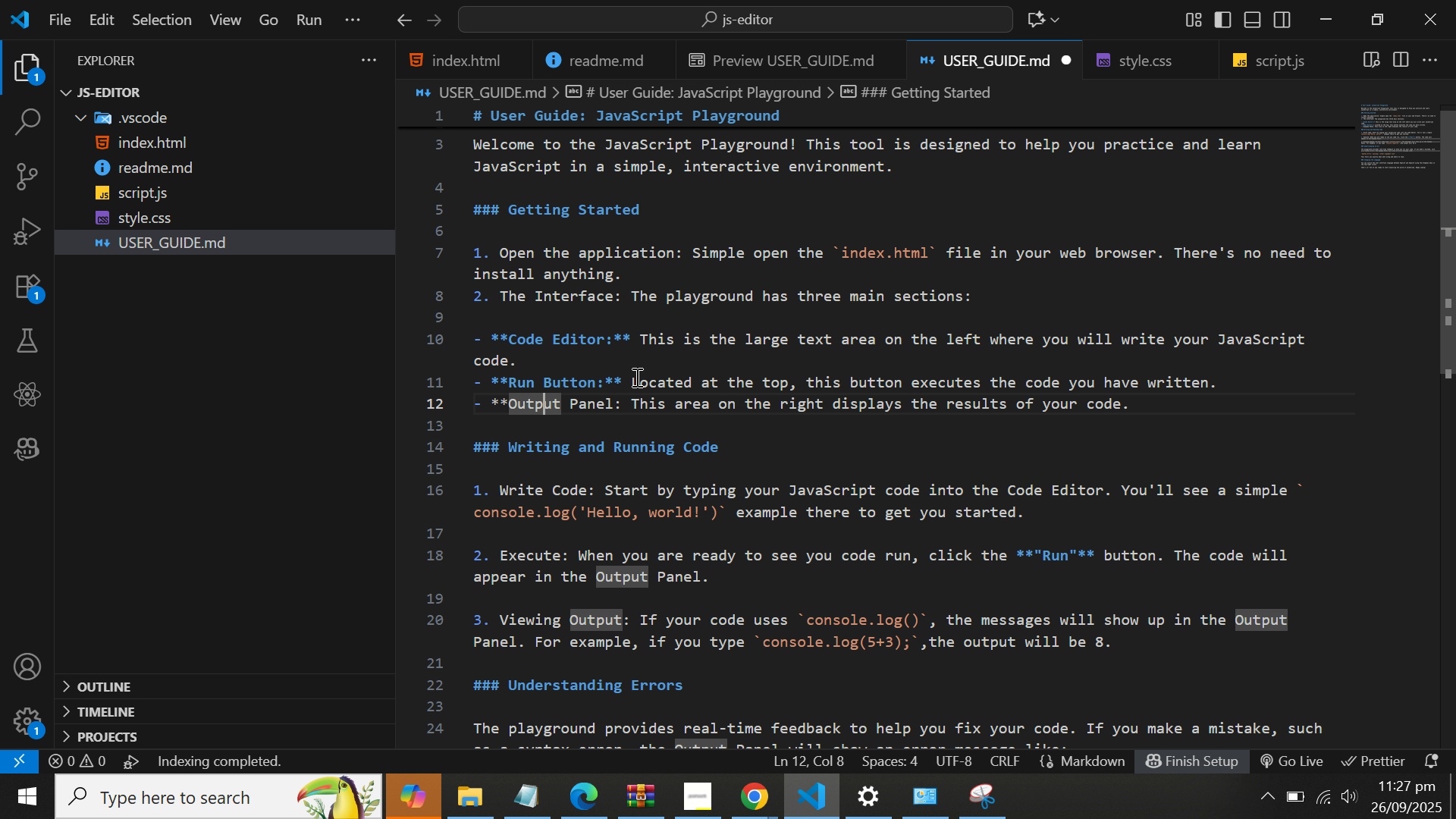 
hold_key(key=ArrowRight, duration=0.74)
 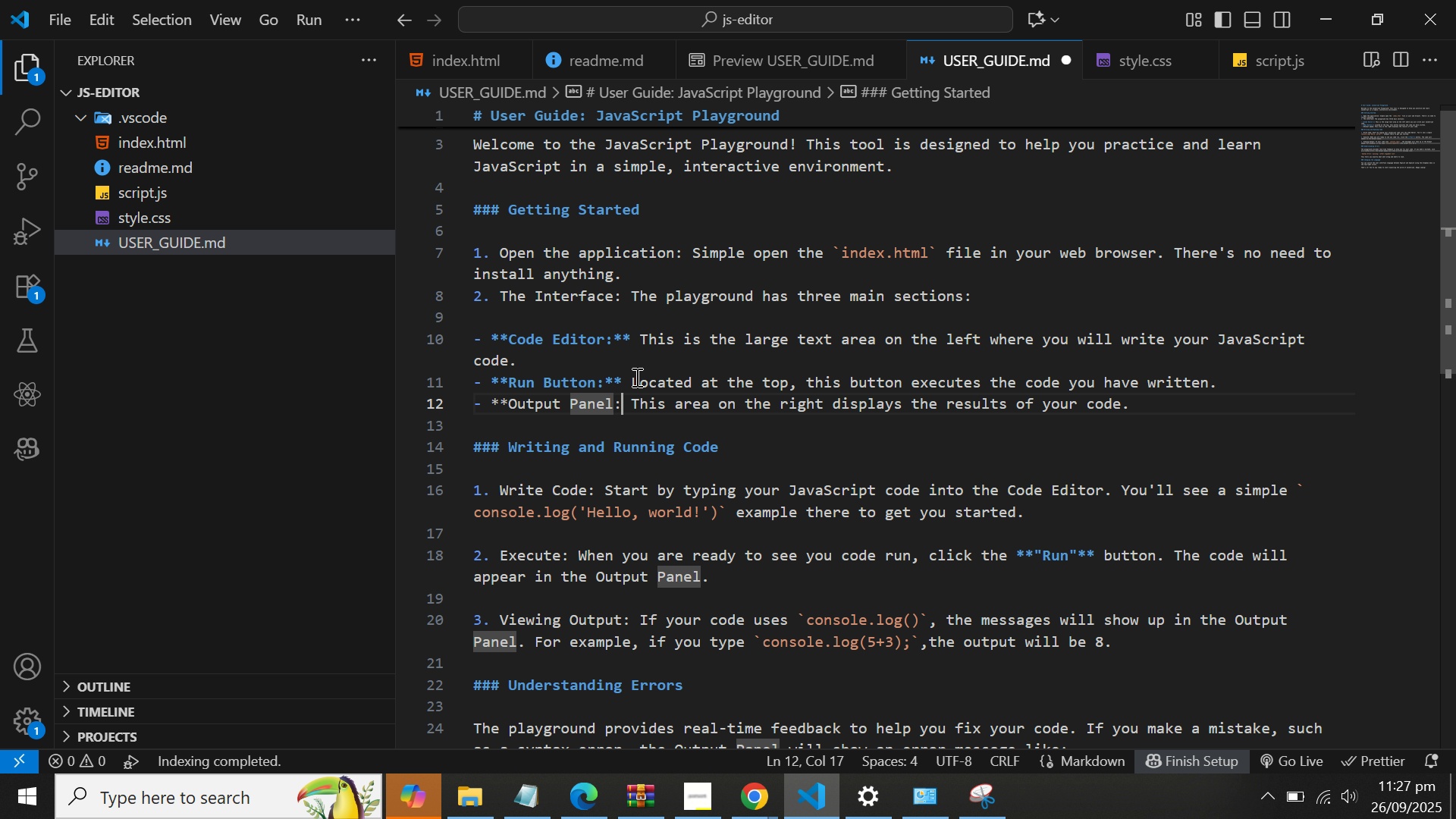 
key(ArrowRight)
 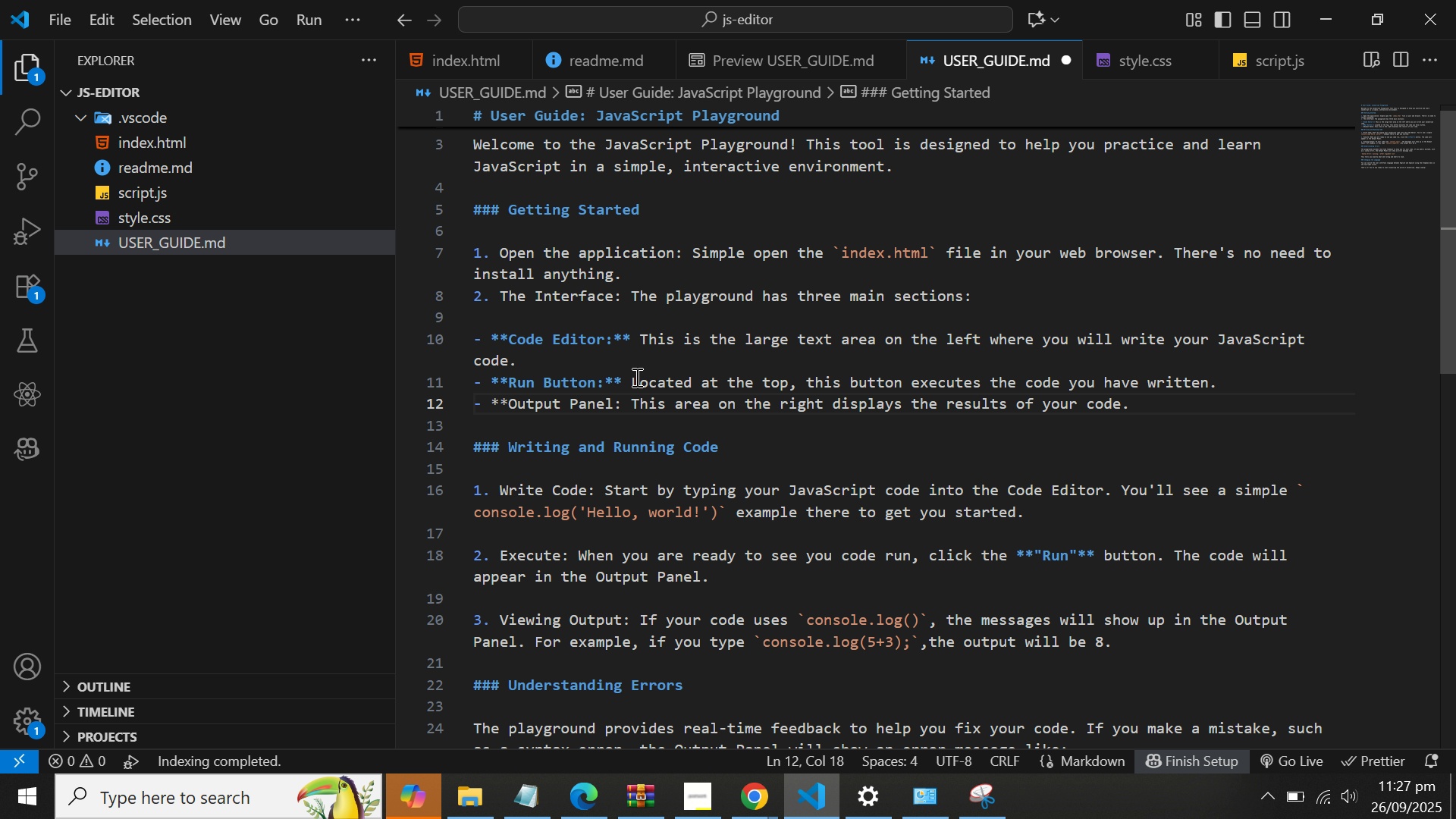 
type(**)
 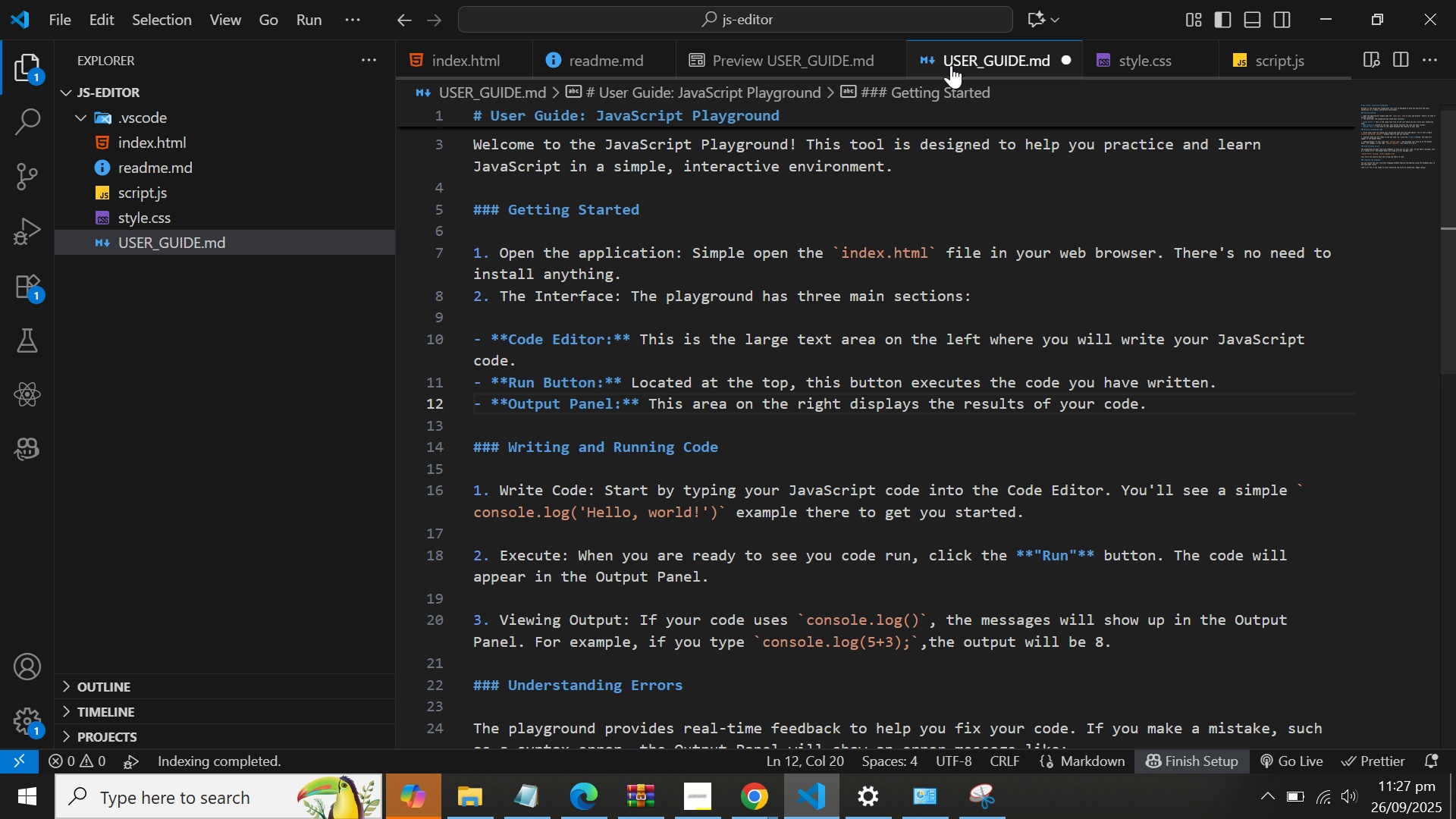 
wait(6.47)
 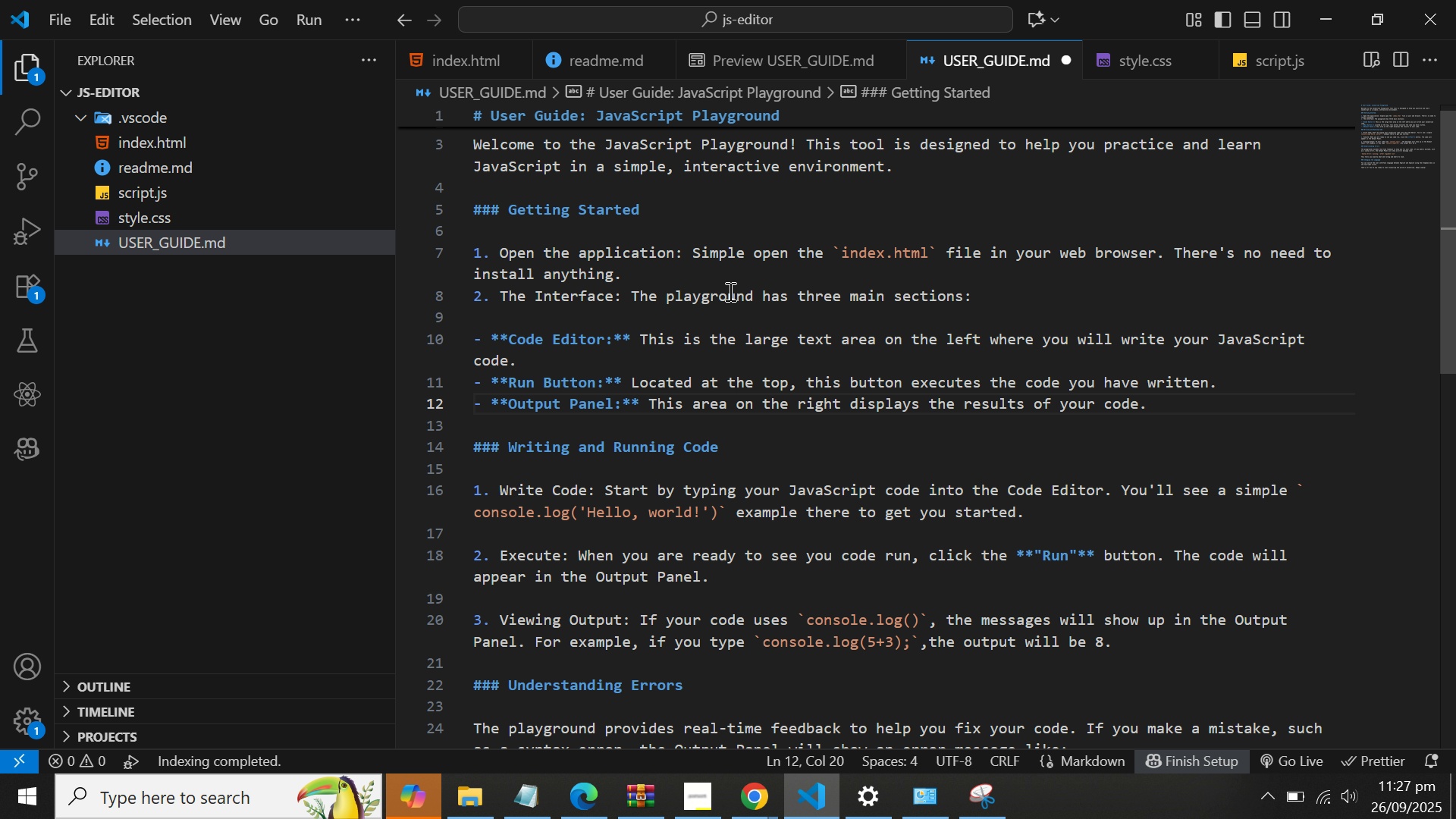 
left_click([1009, 61])
 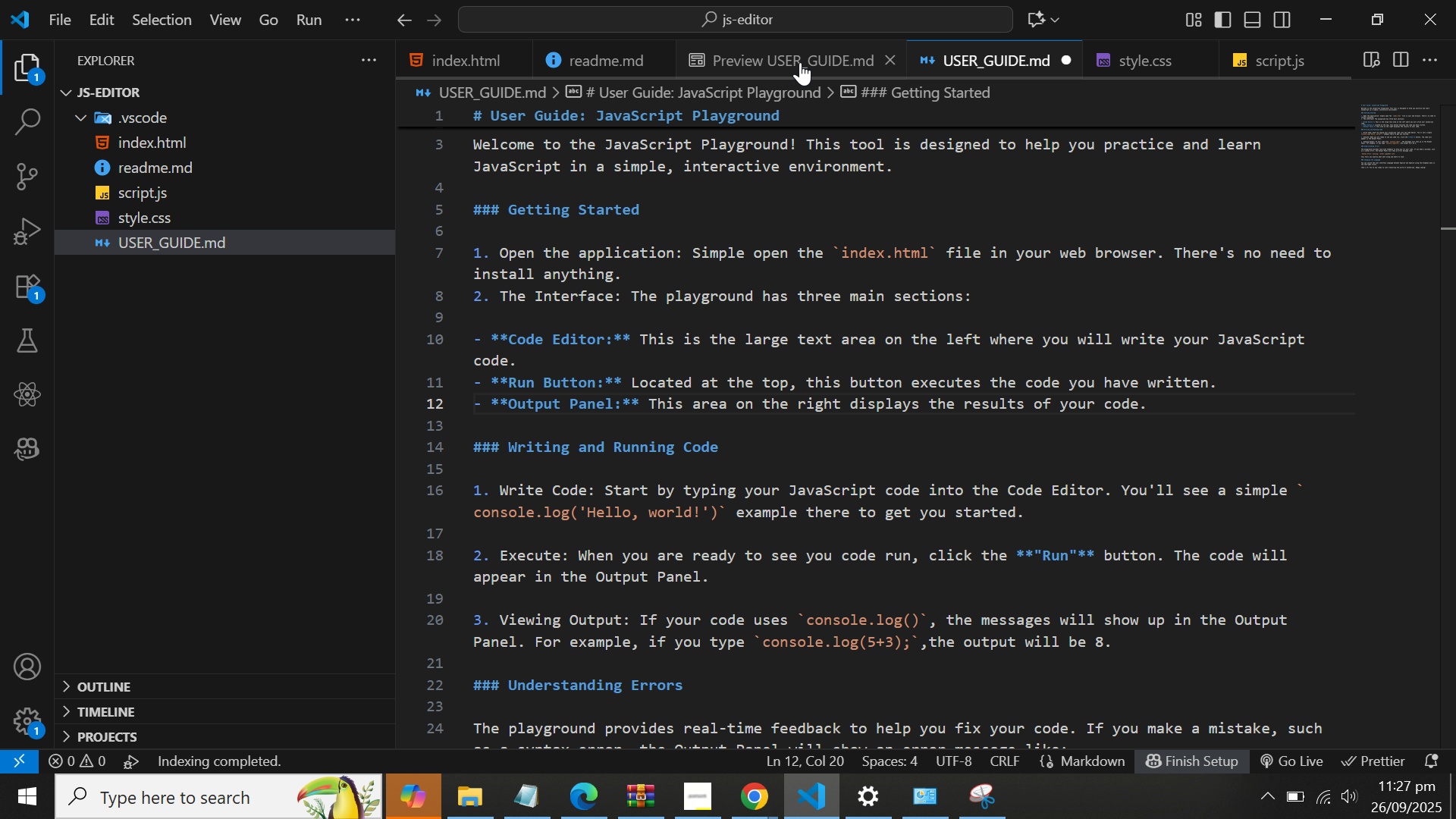 
left_click([800, 62])
 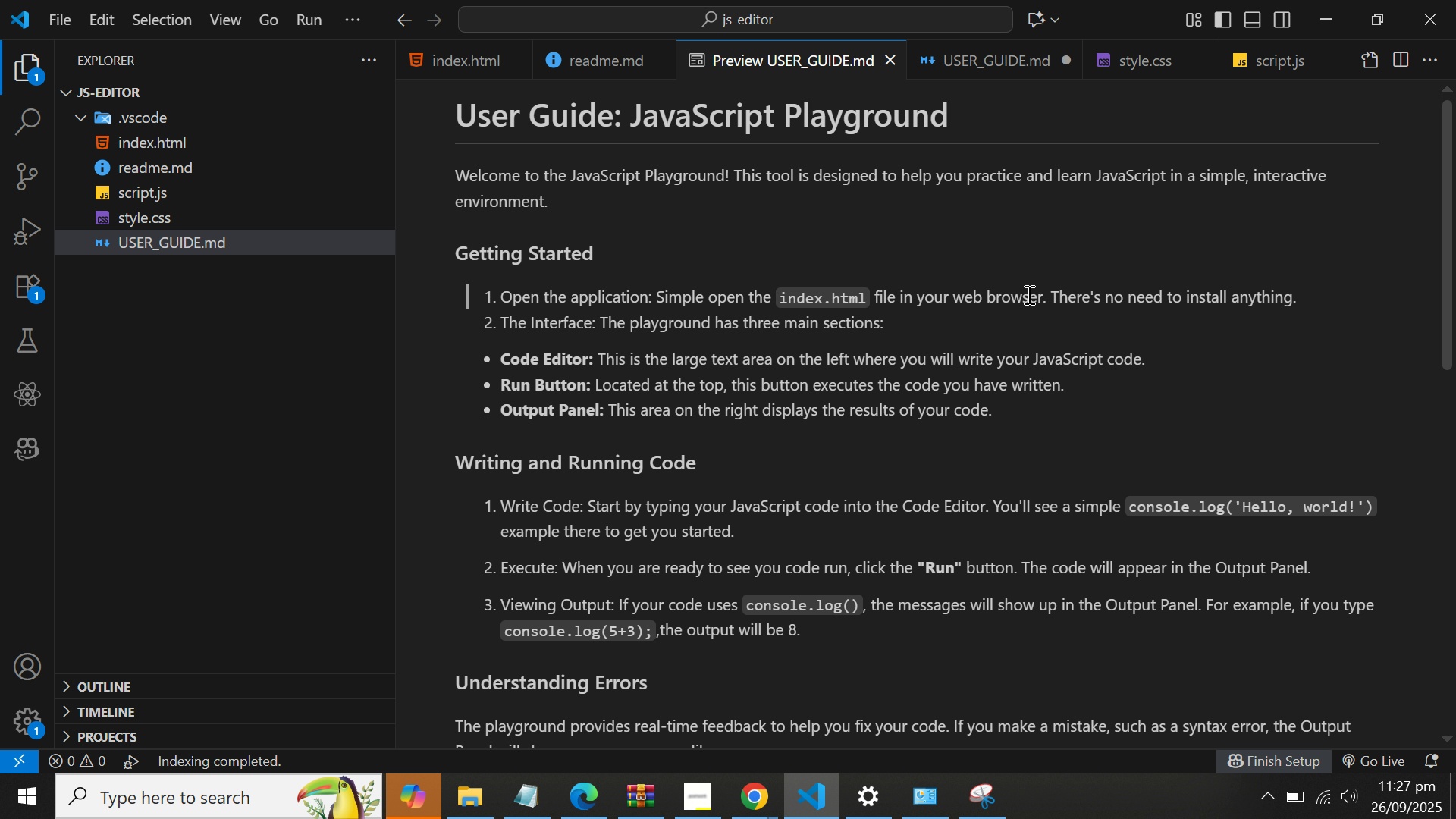 
wait(7.18)
 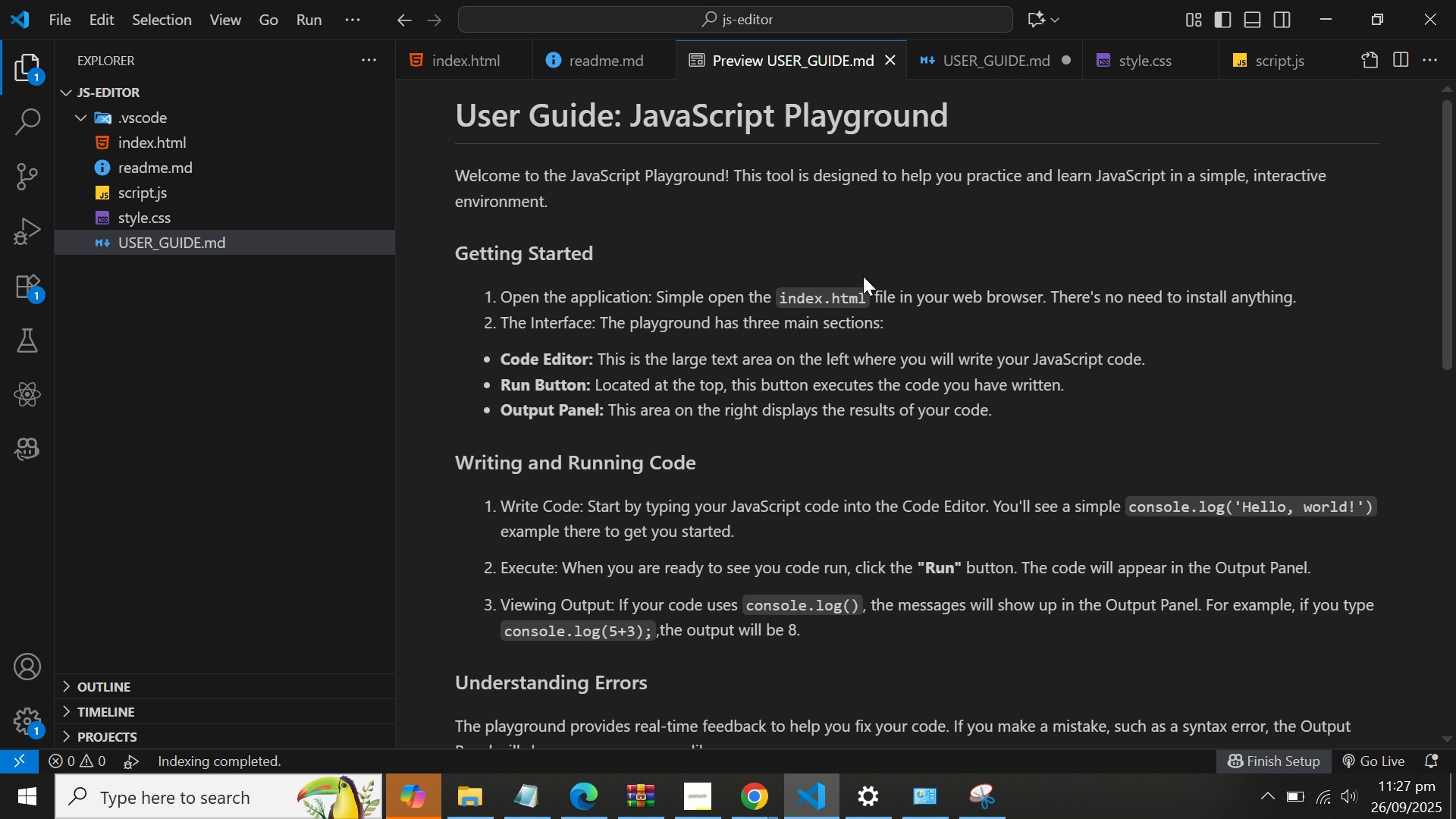 
scroll: coordinate [1028, 297], scroll_direction: down, amount: 4.0
 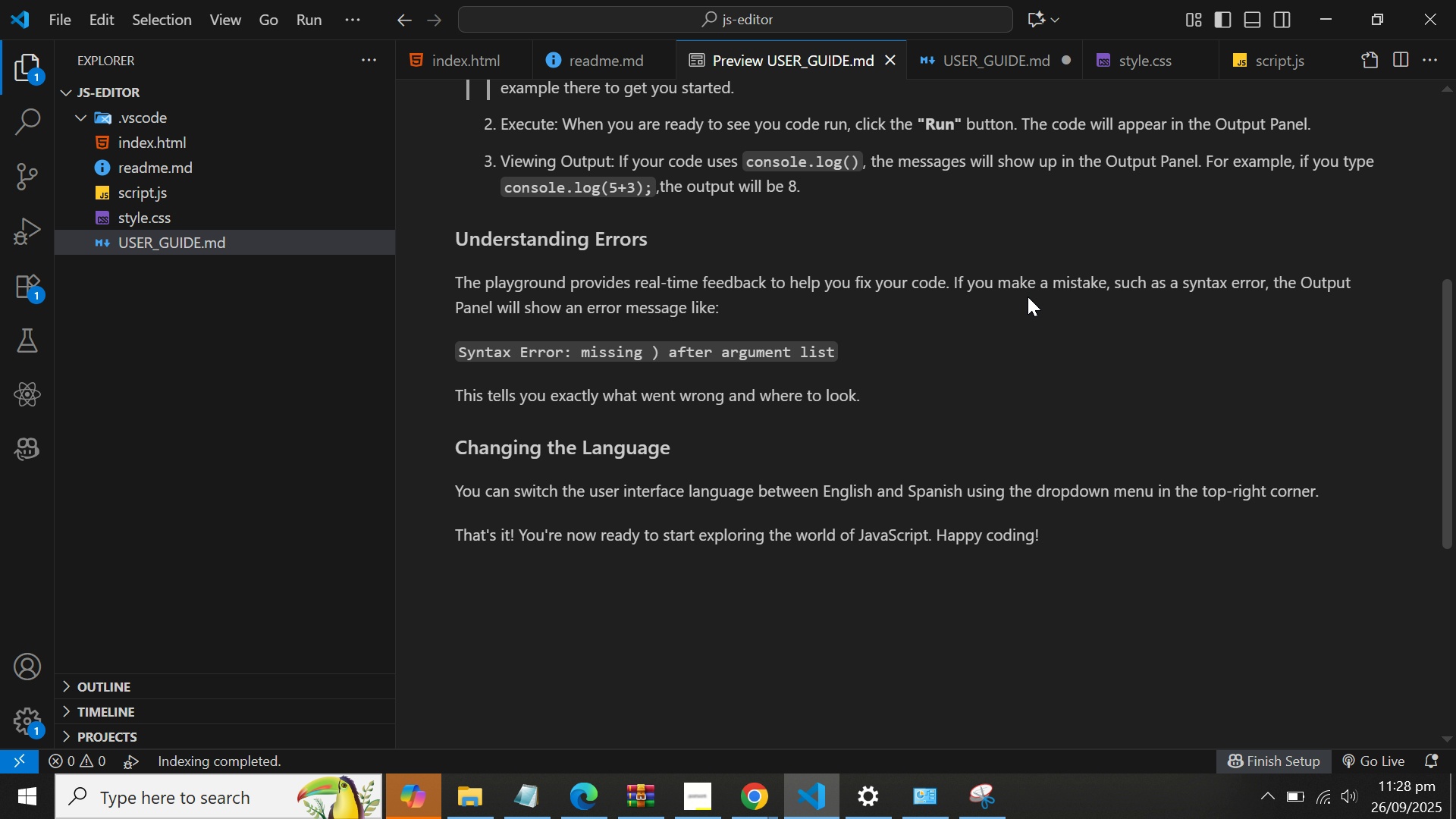 
scroll: coordinate [1033, 297], scroll_direction: up, amount: 7.0
 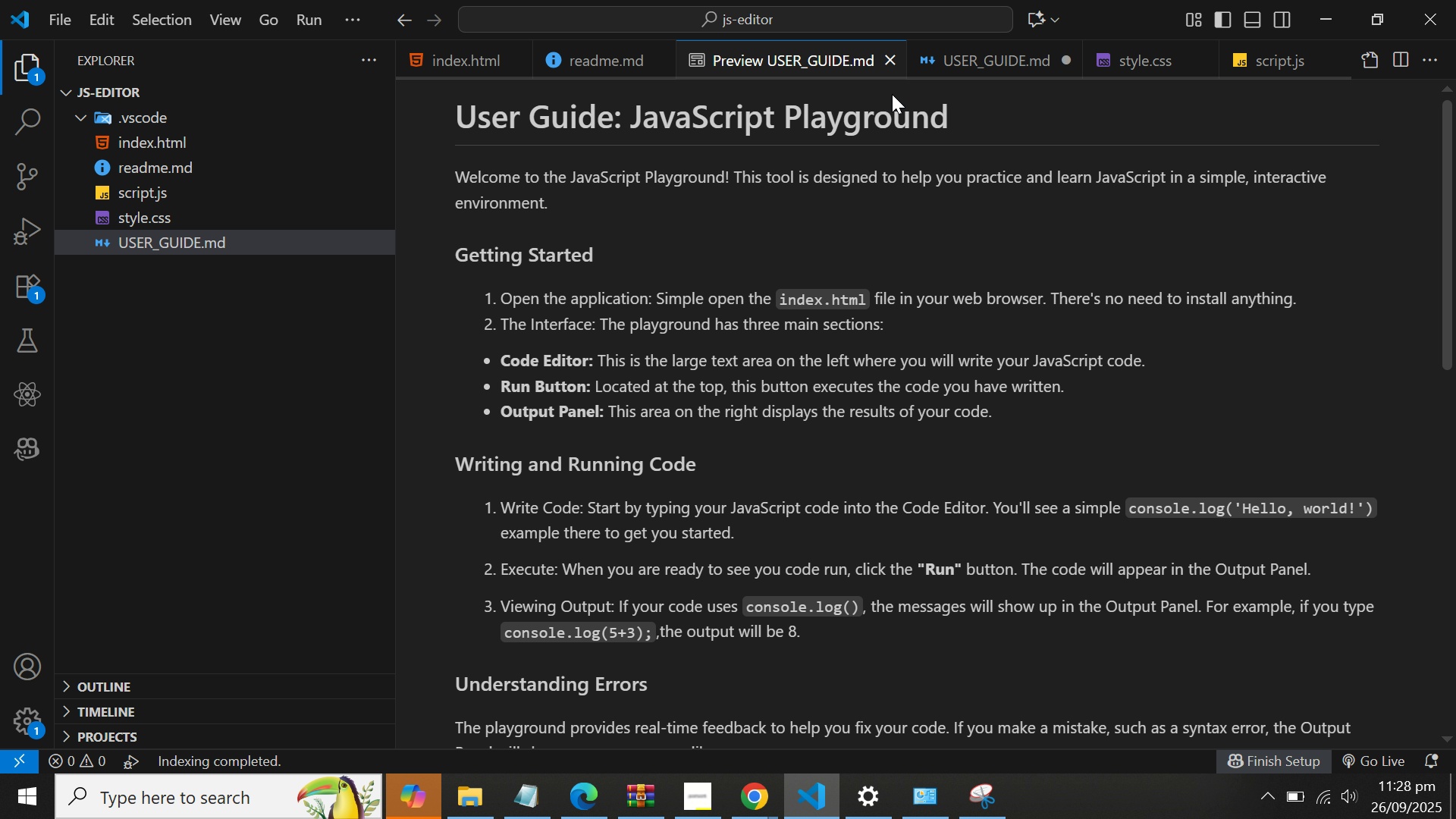 
wait(5.55)
 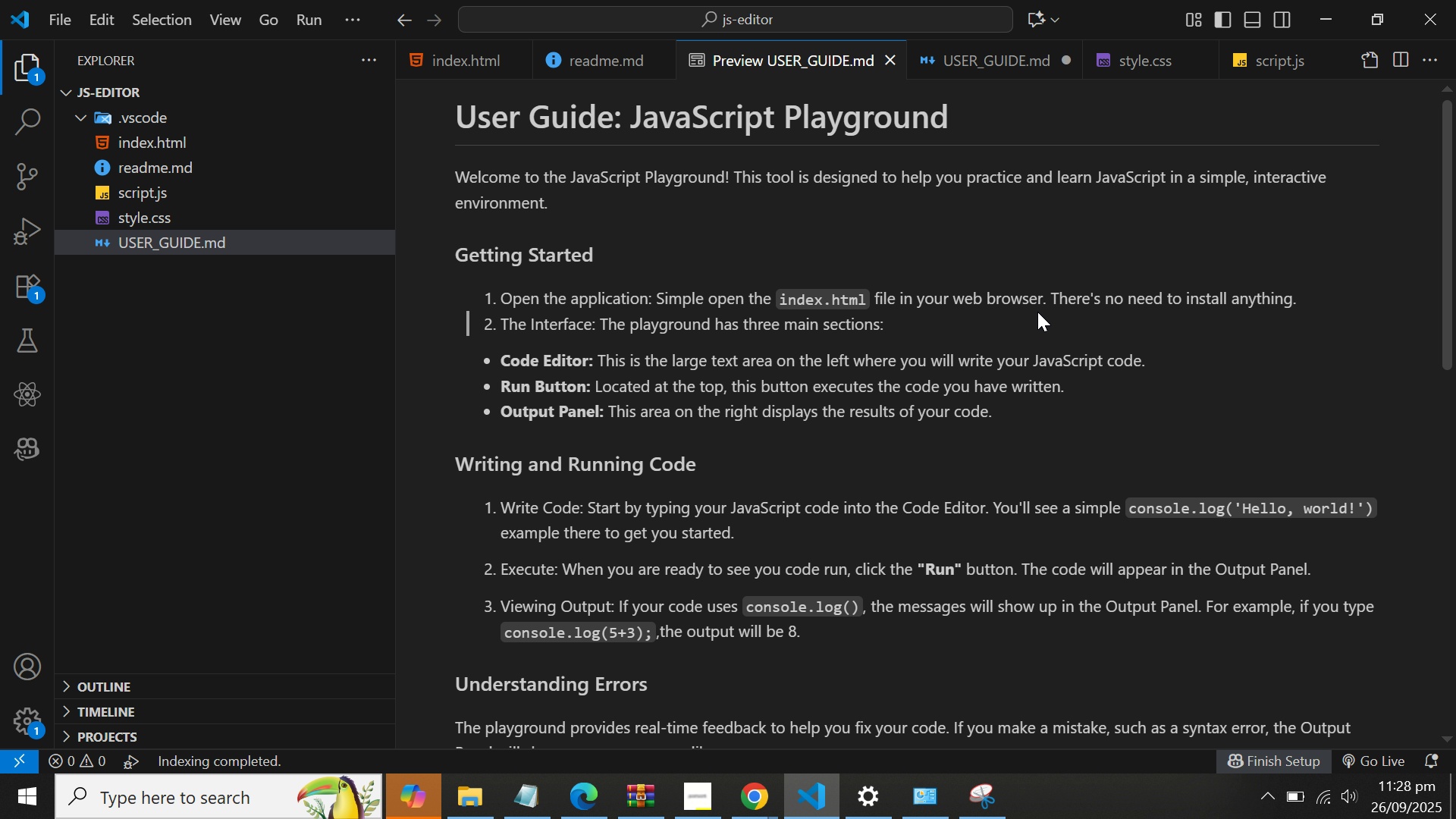 
left_click([592, 58])
 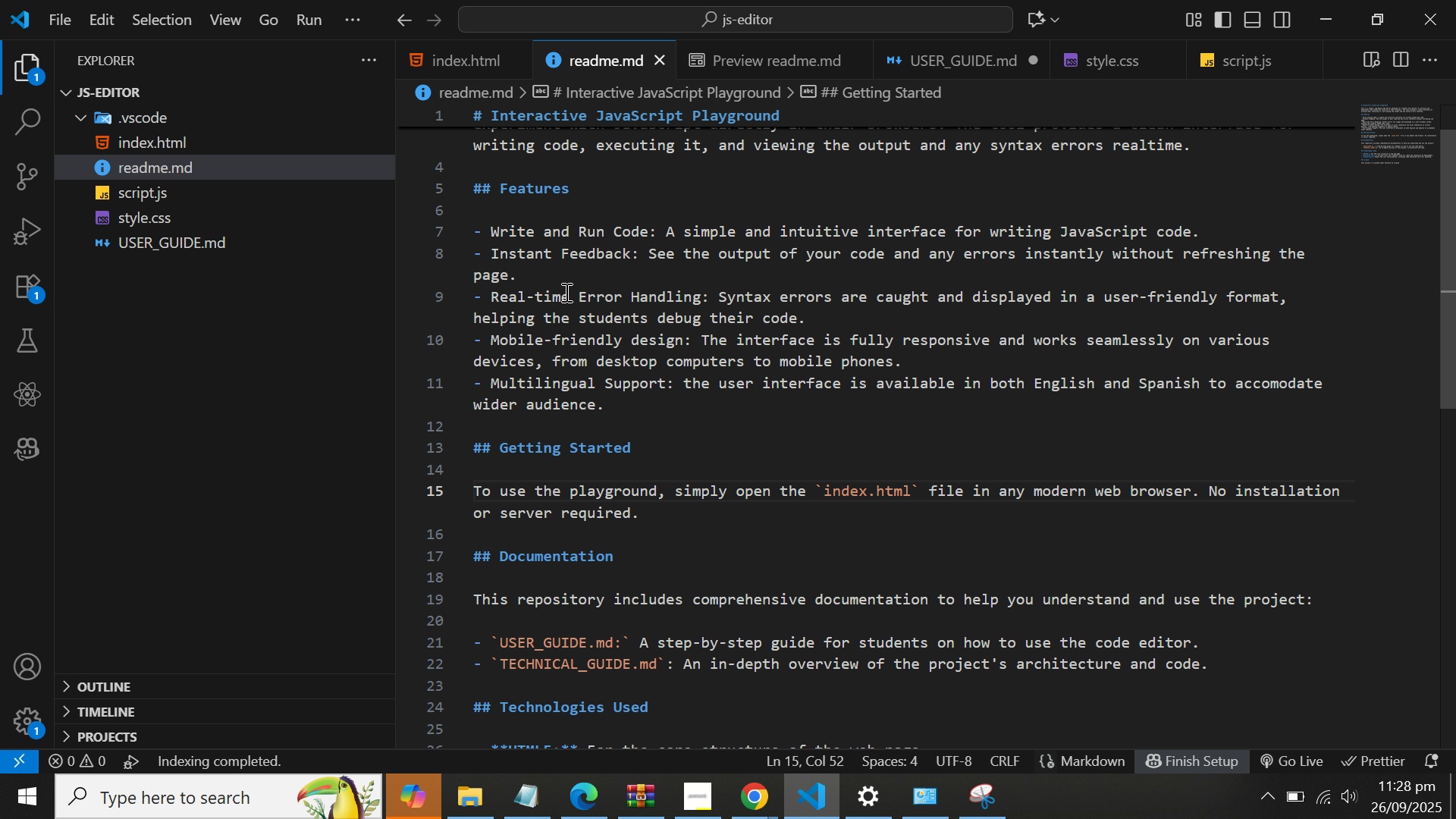 
scroll: coordinate [565, 292], scroll_direction: up, amount: 2.0
 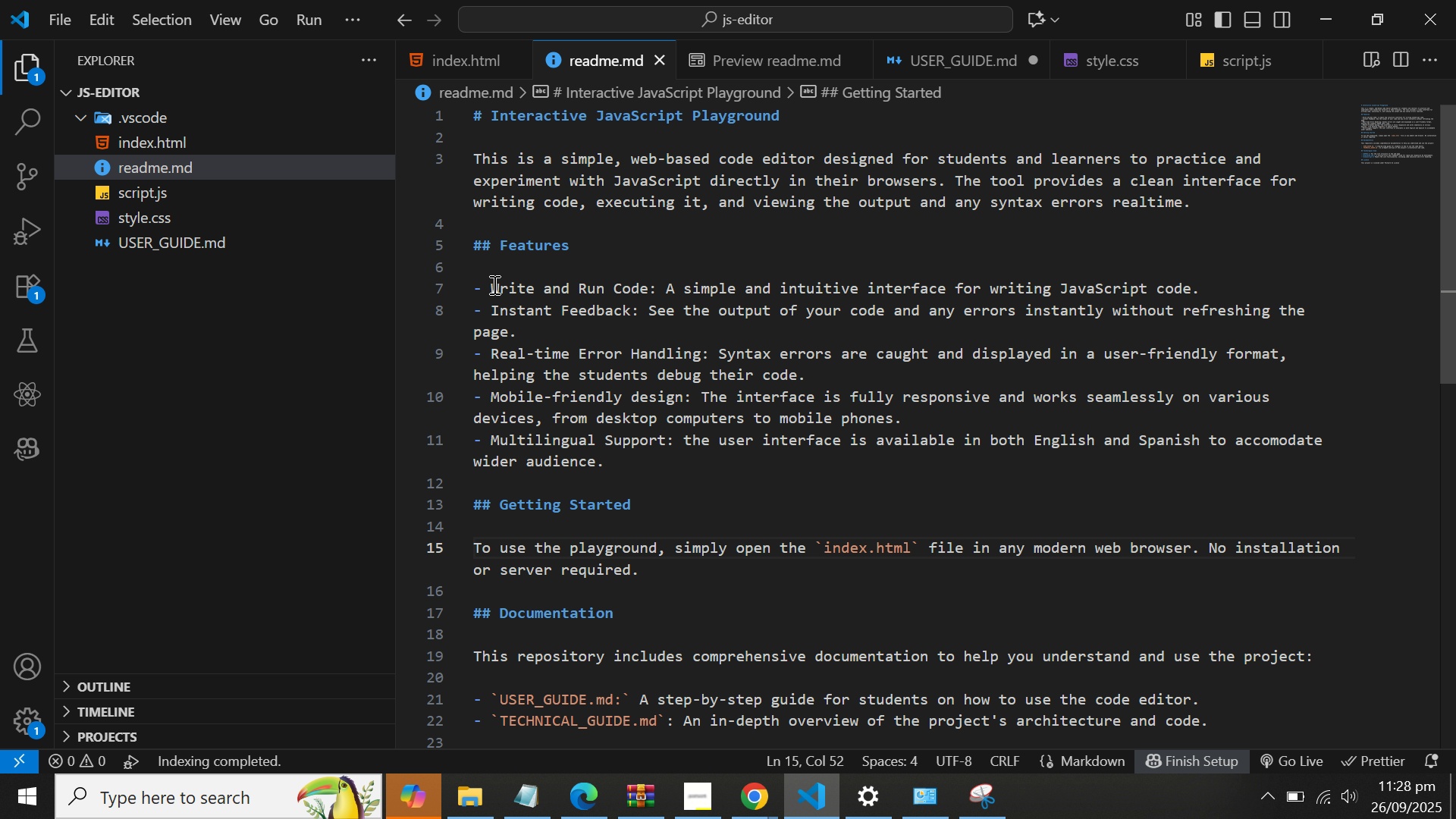 
left_click([491, 284])
 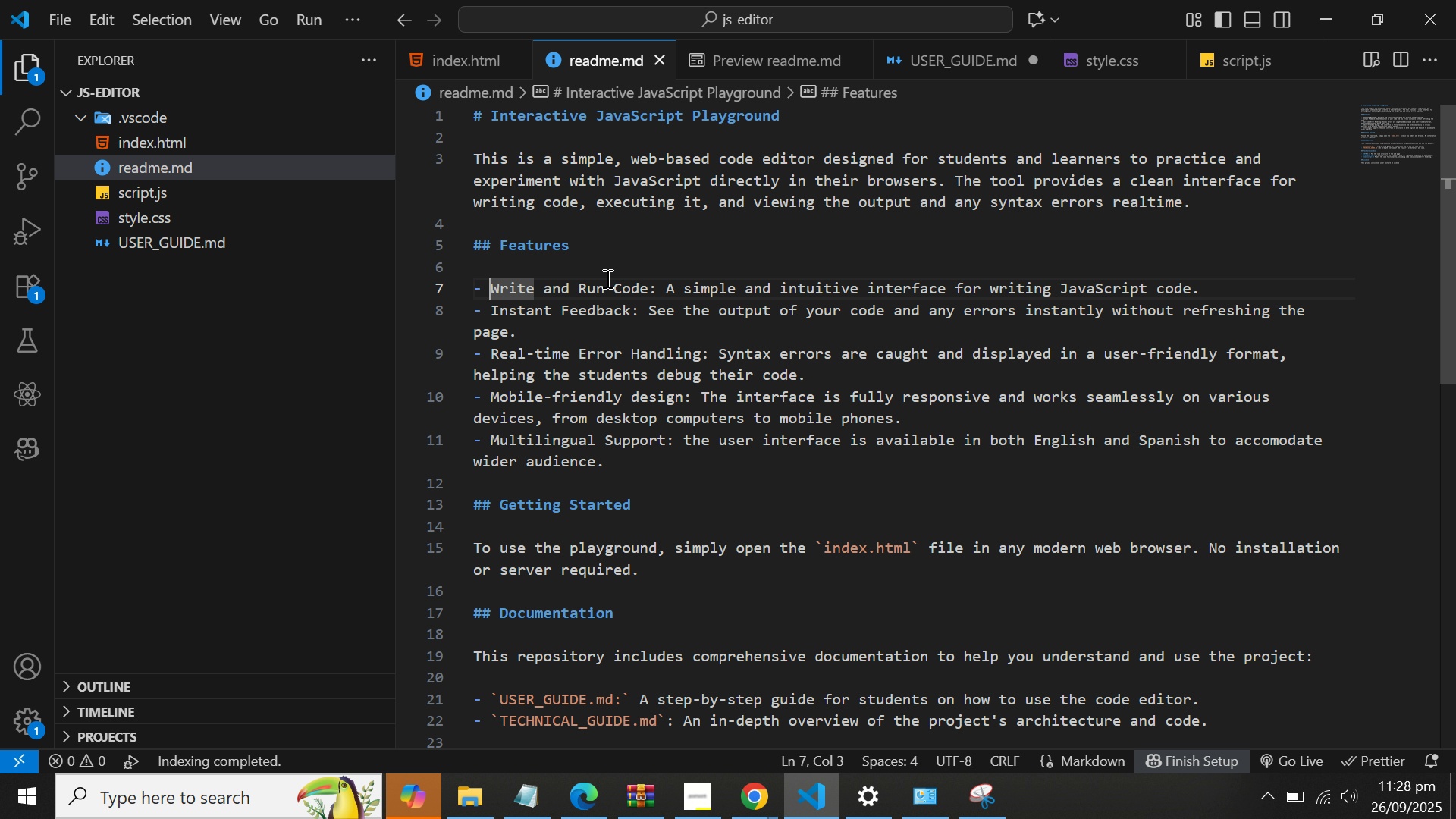 
type(**)
 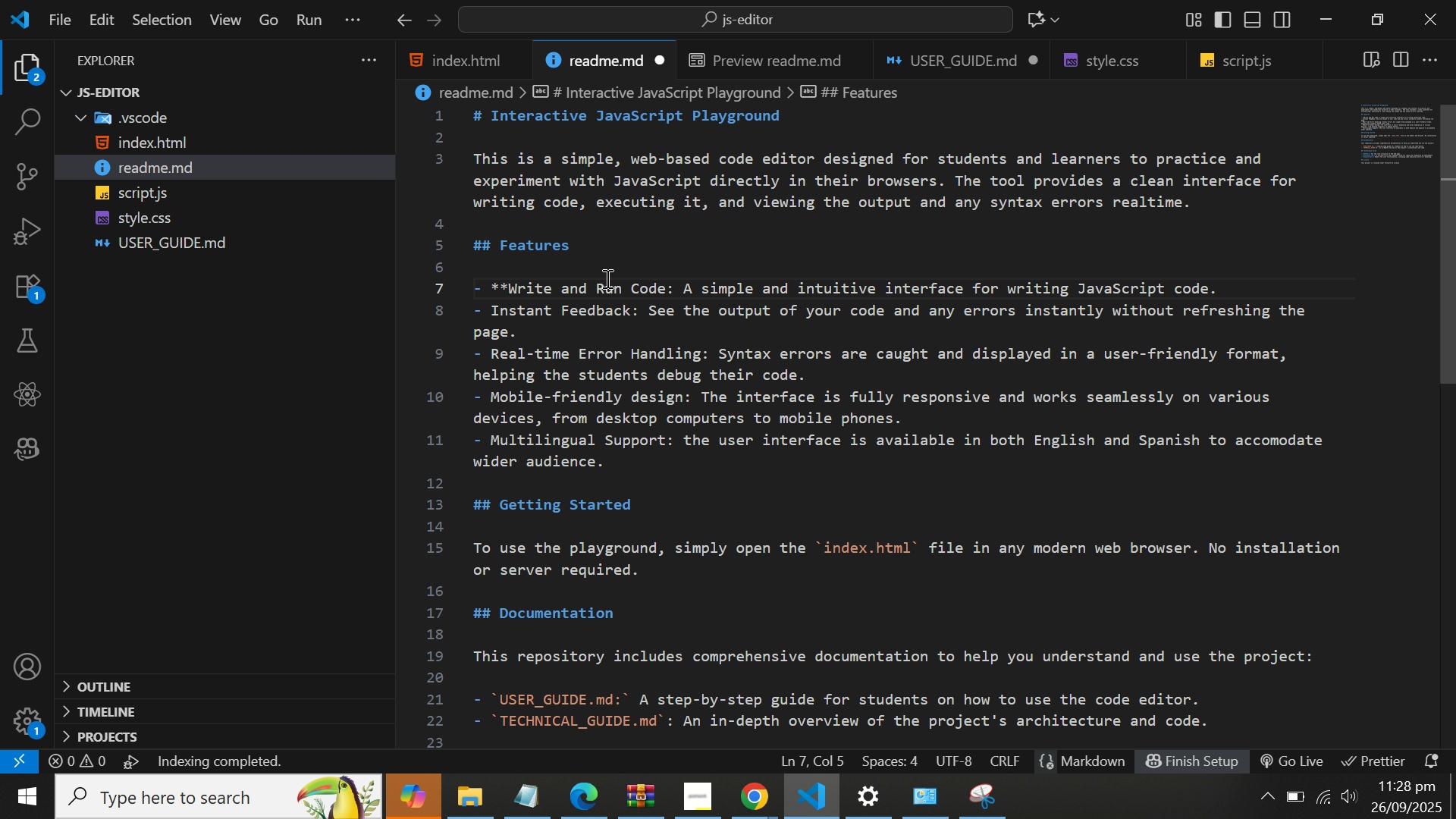 
hold_key(key=ArrowRight, duration=0.98)
 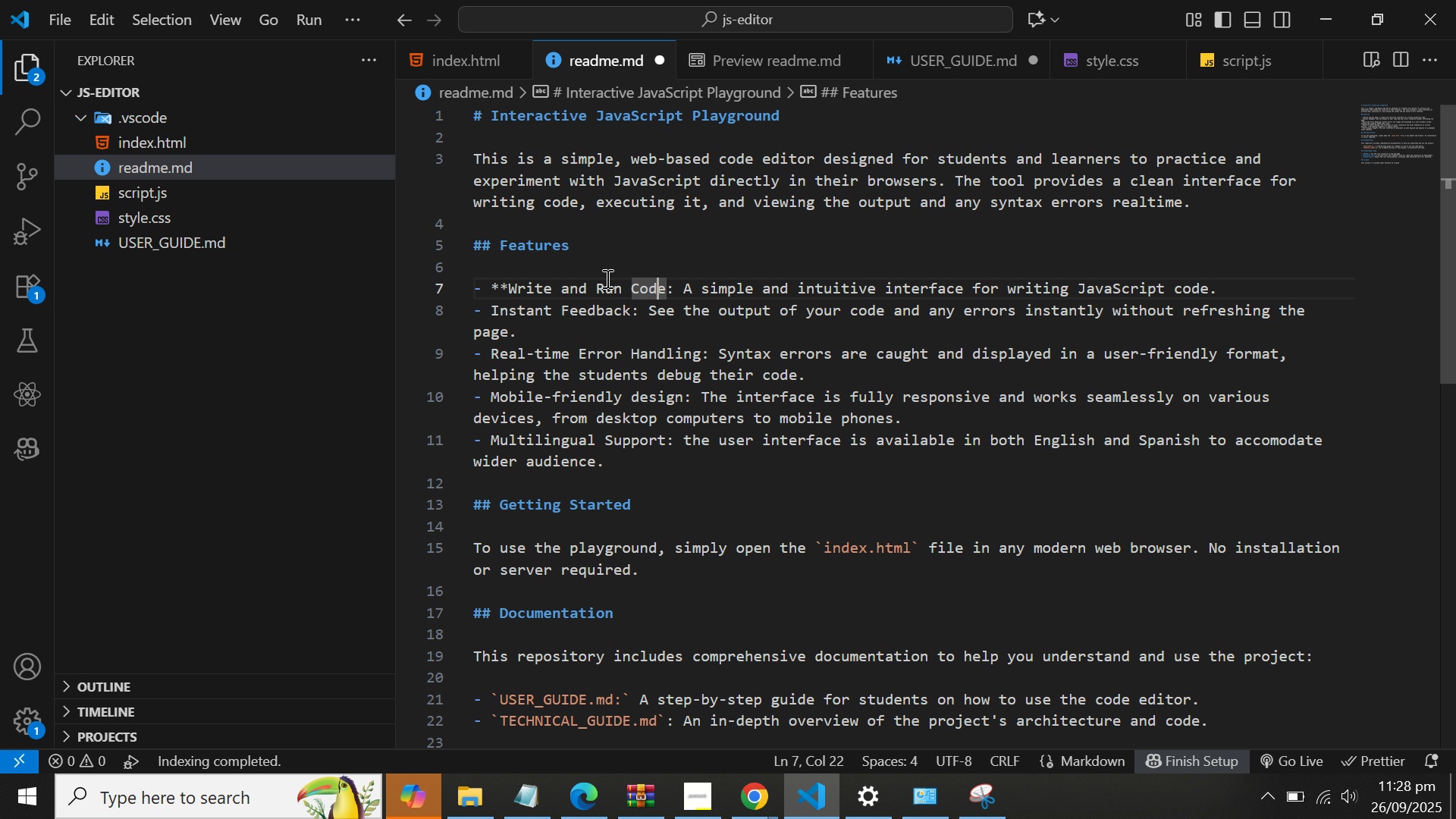 
key(ArrowRight)
 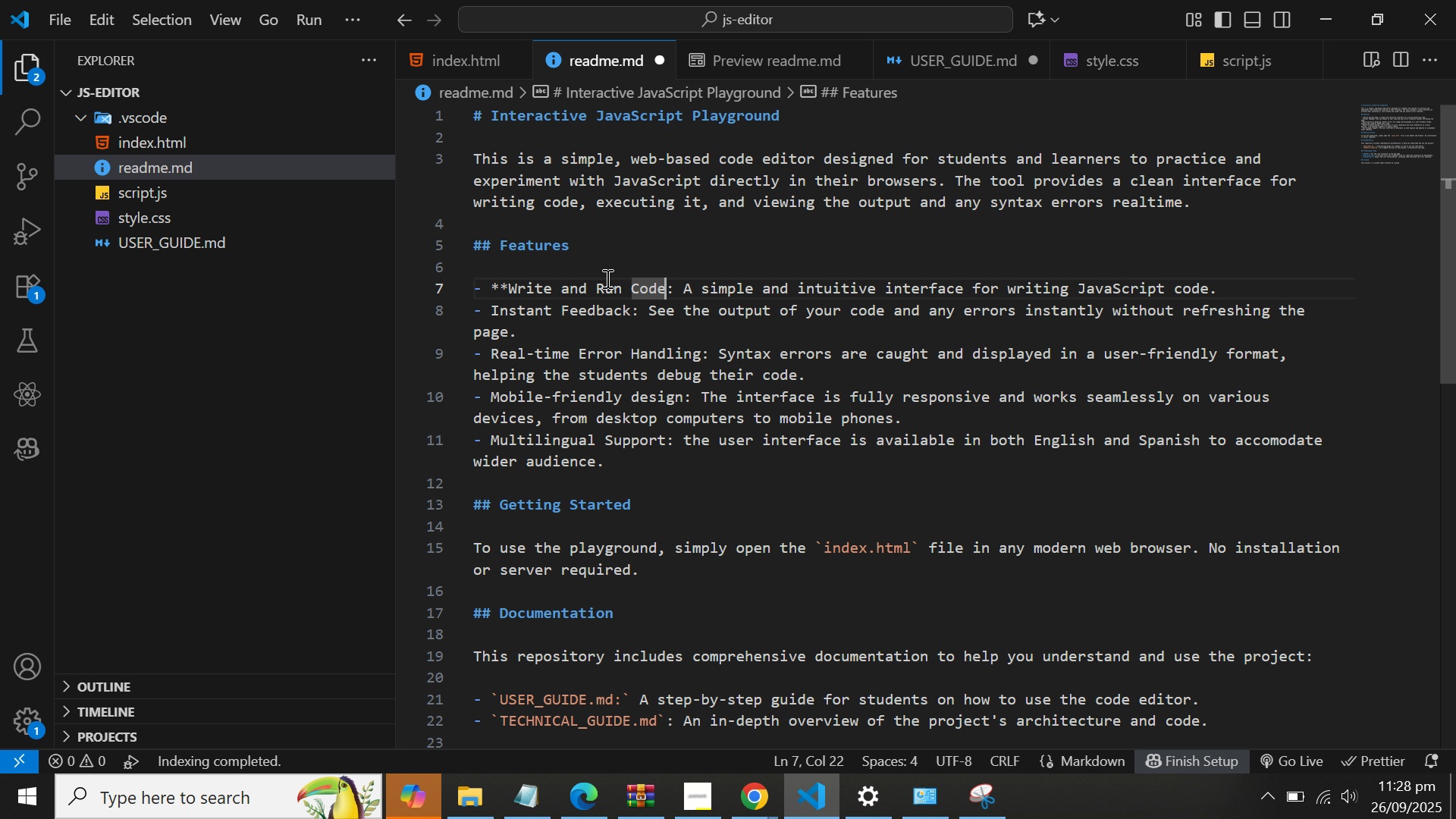 
key(ArrowRight)
 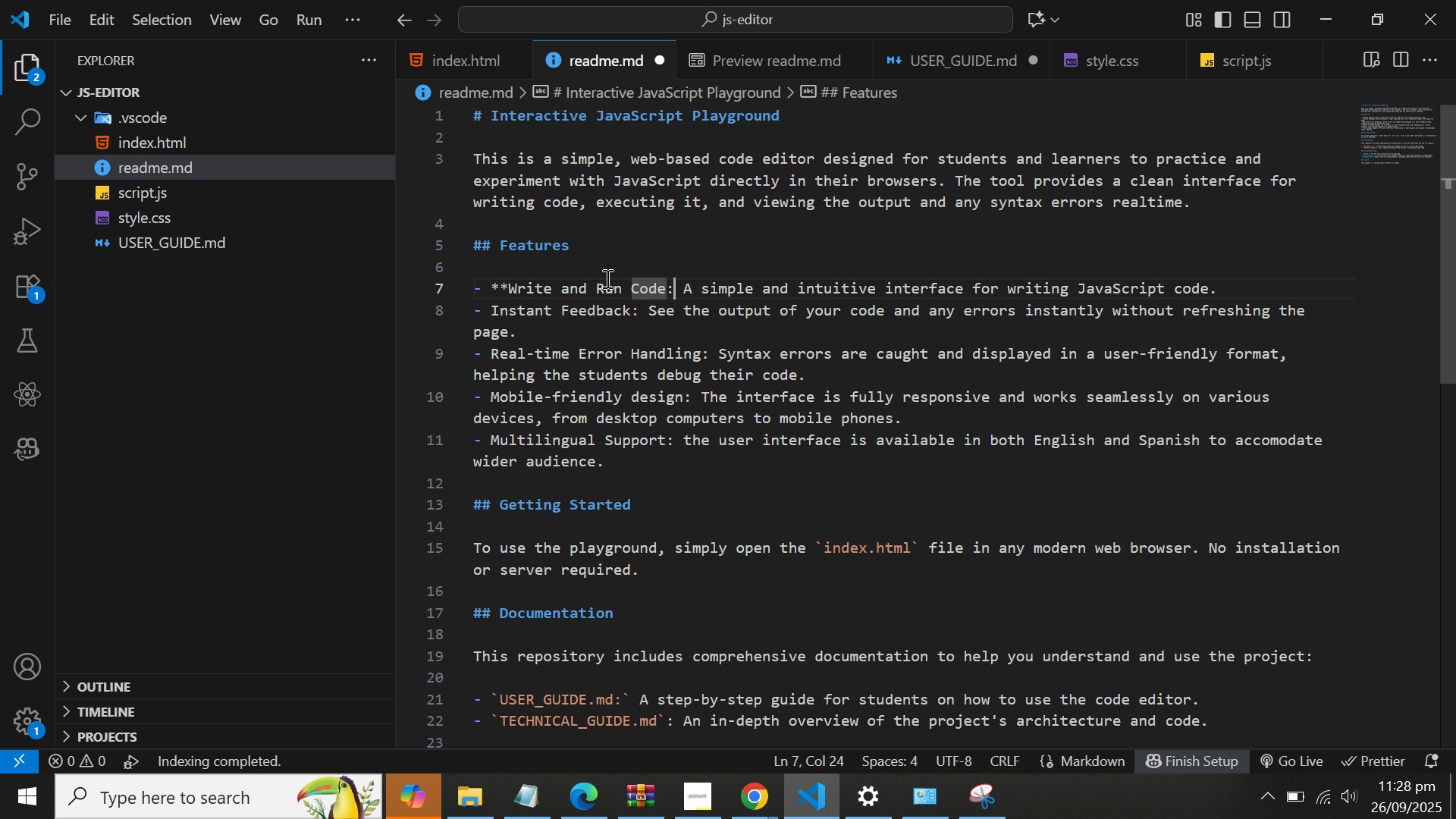 
key(ArrowRight)
 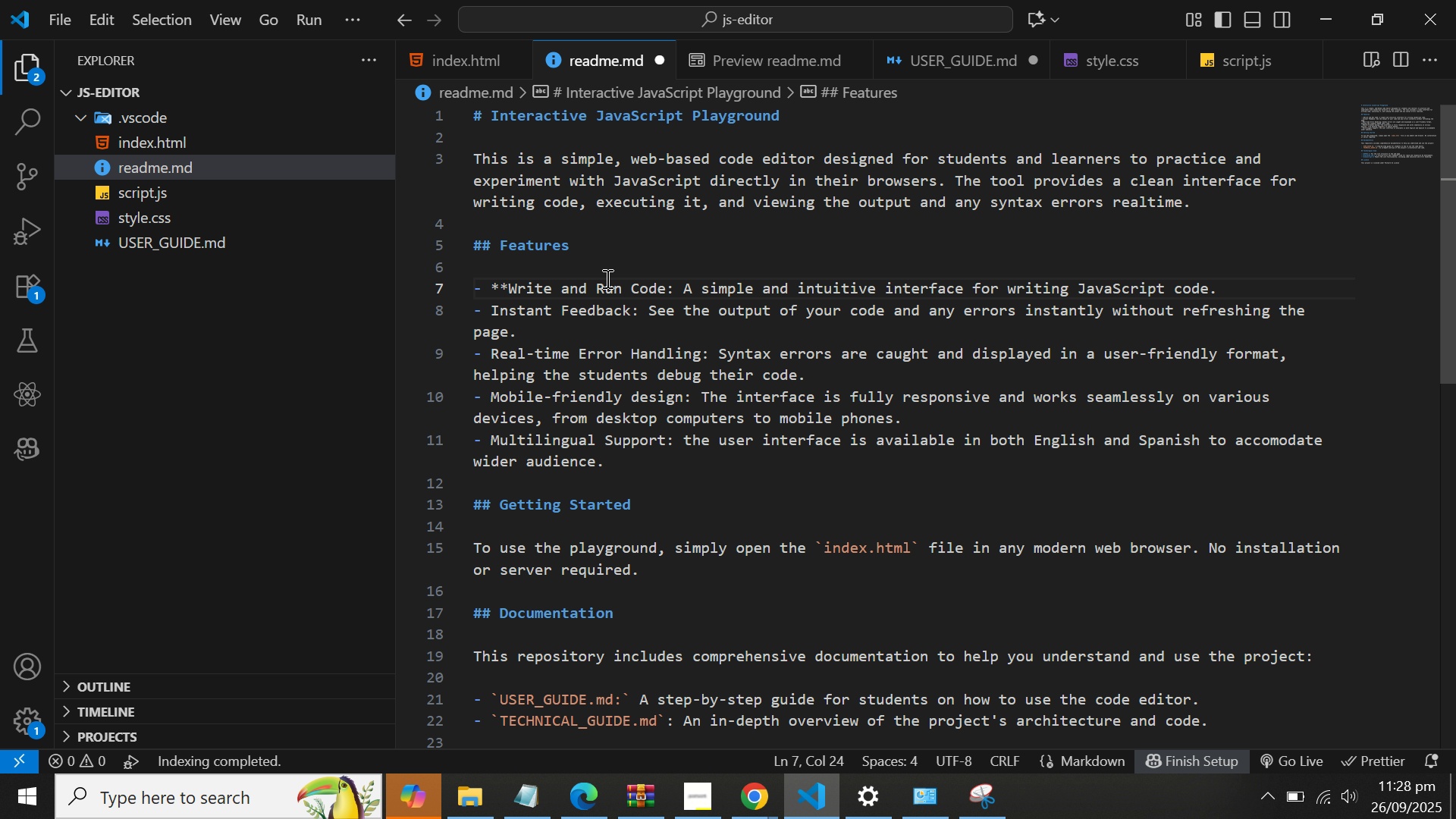 
type(**)
 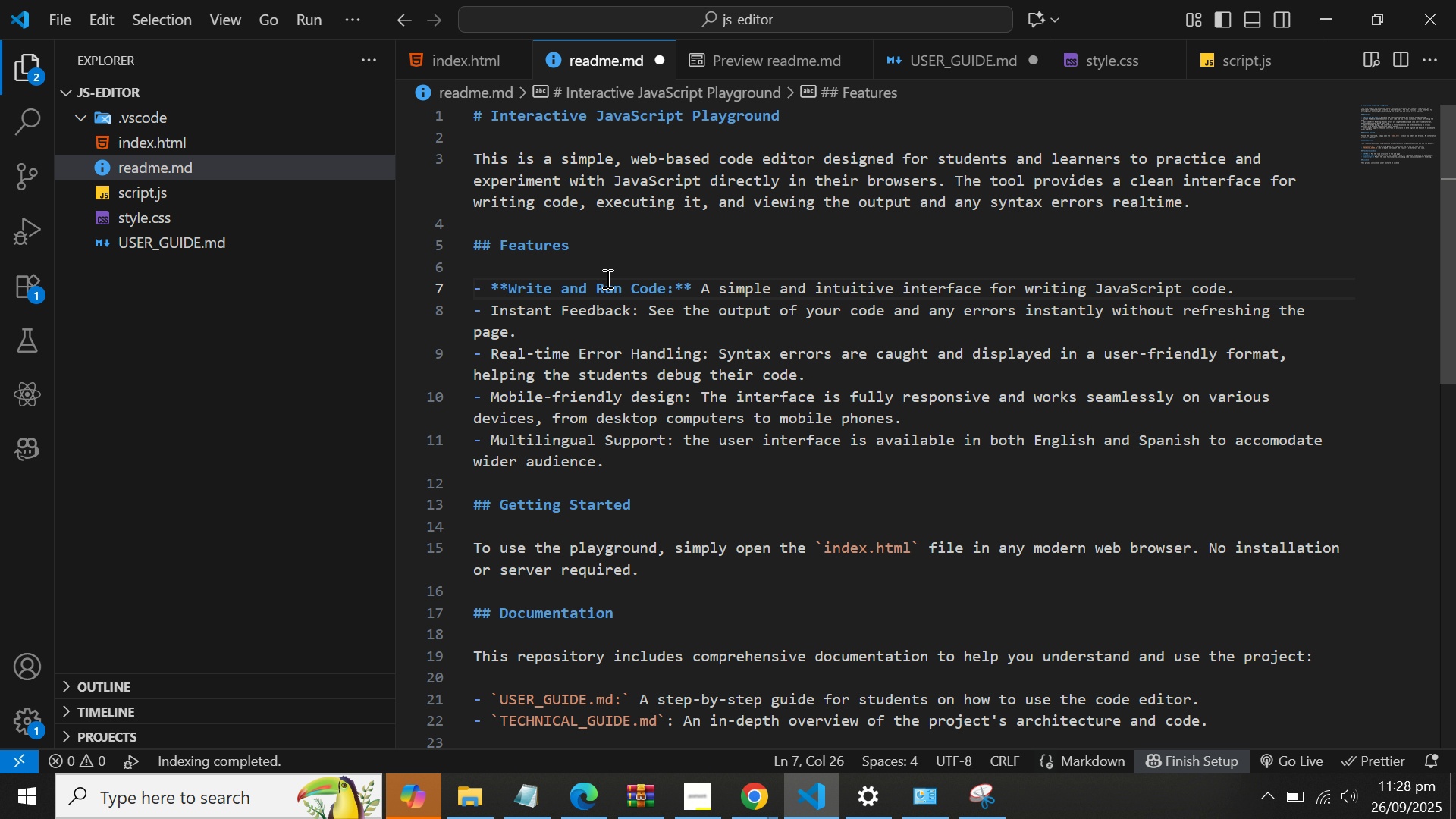 
key(ArrowDown)
 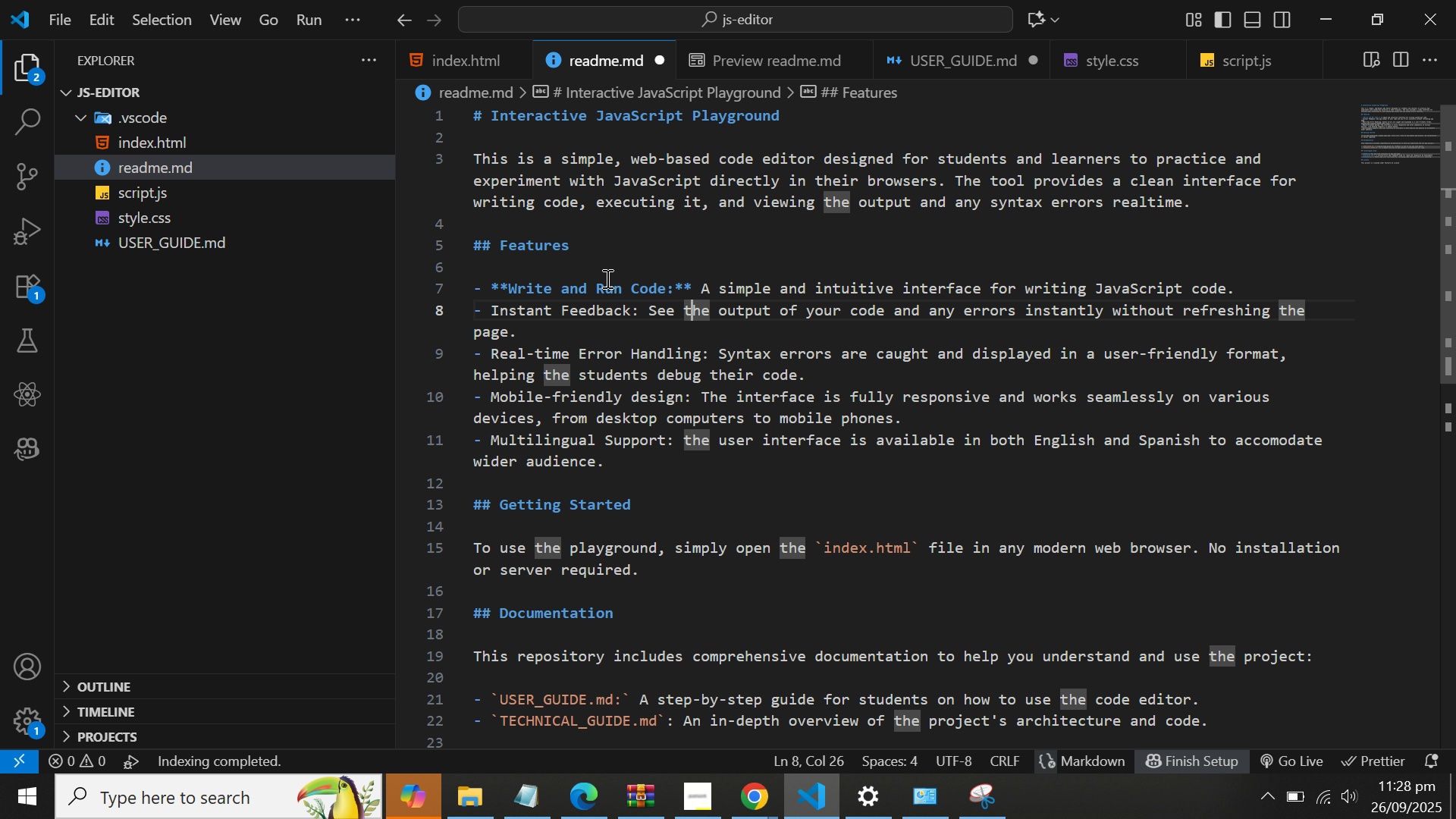 
hold_key(key=ArrowLeft, duration=1.09)
 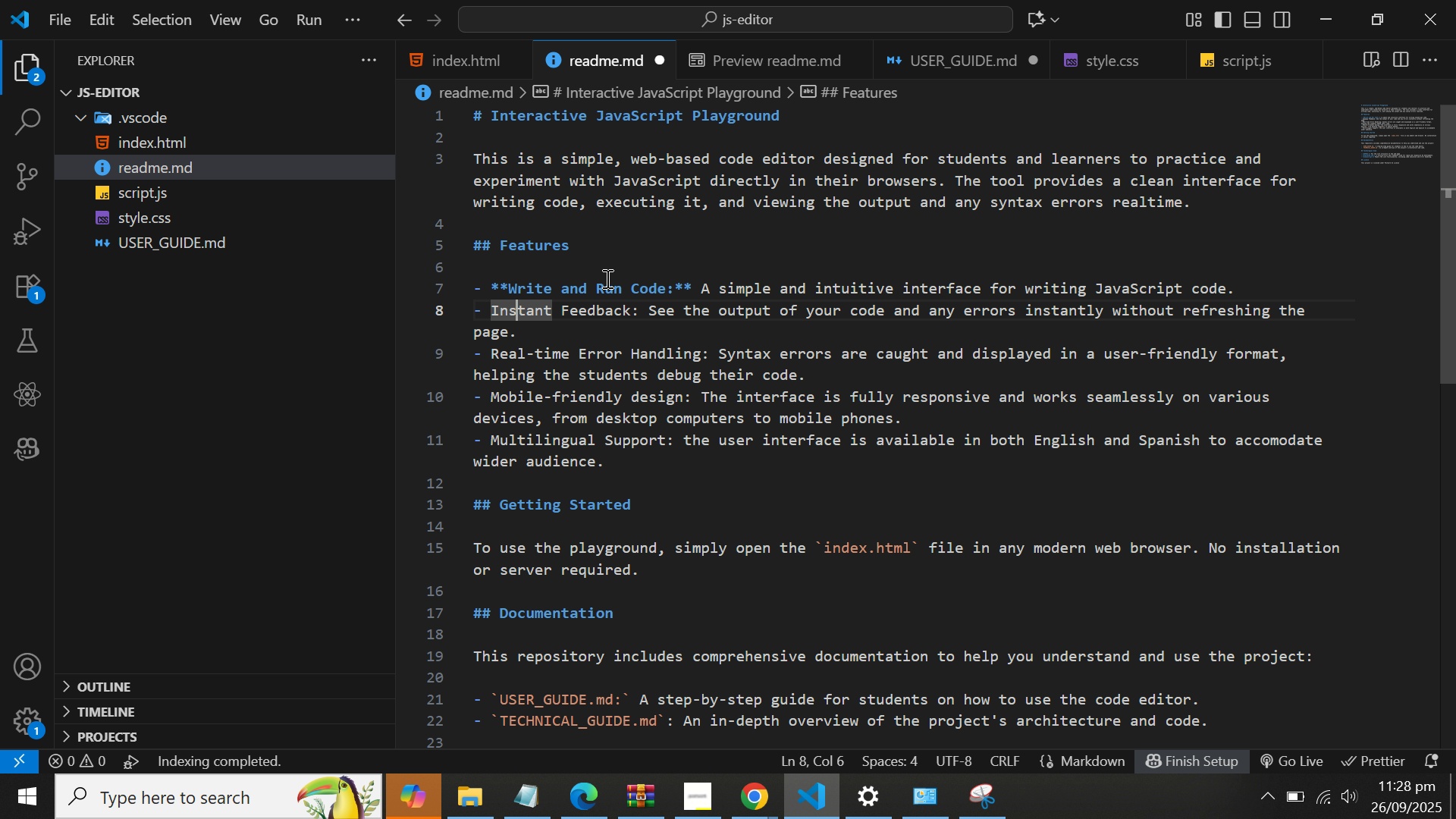 
key(ArrowLeft)
 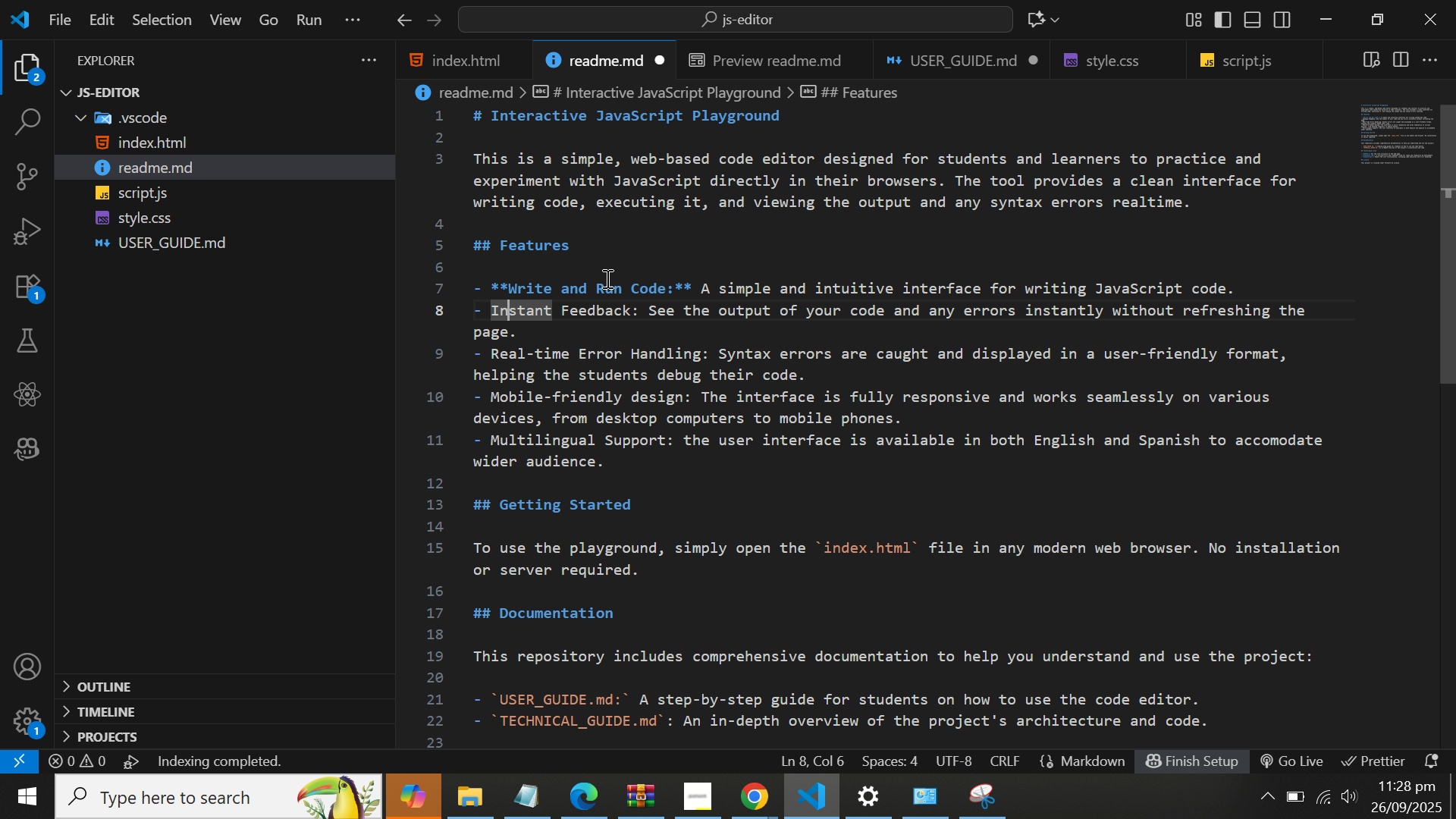 
key(ArrowLeft)
 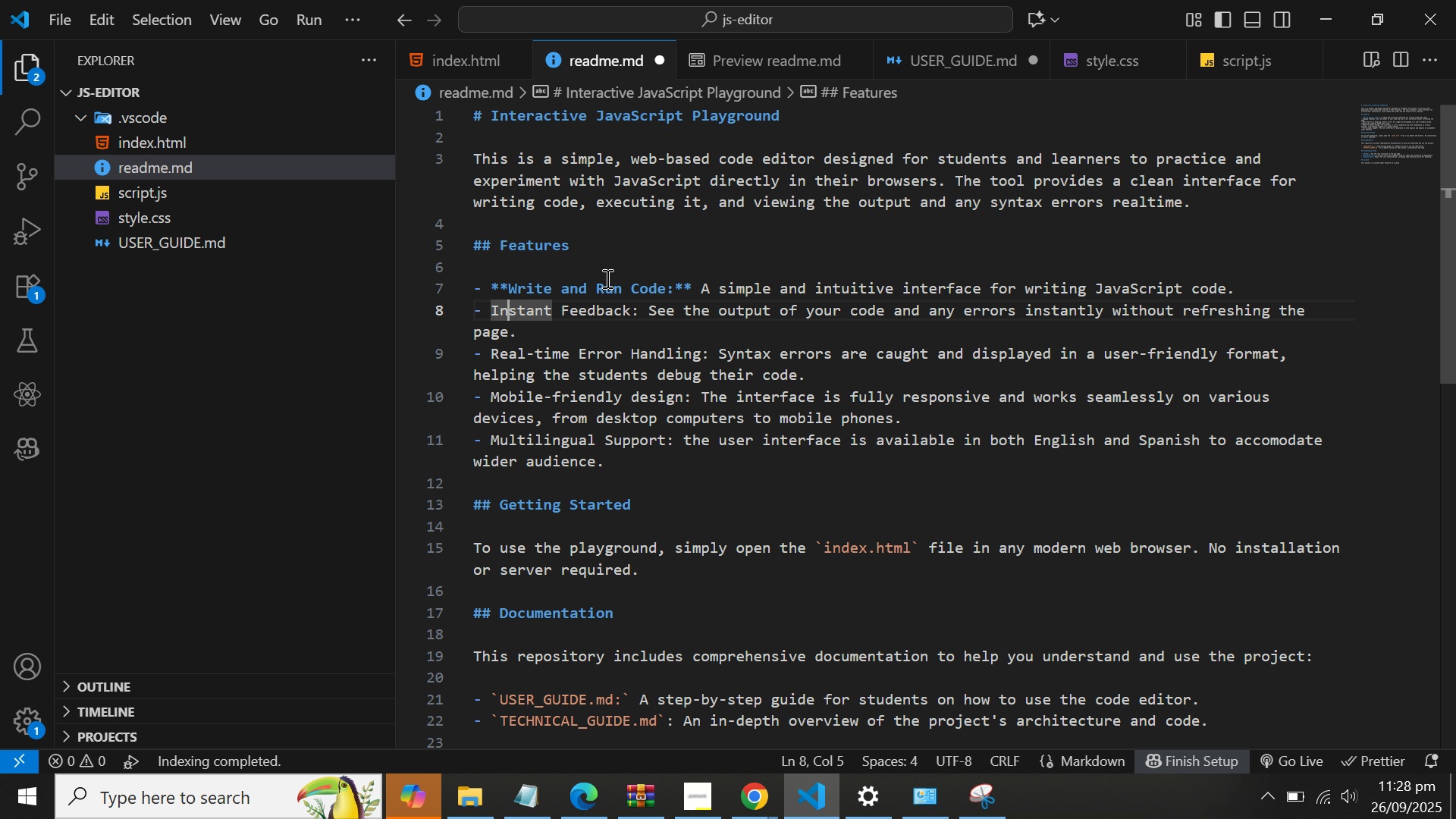 
key(ArrowLeft)
 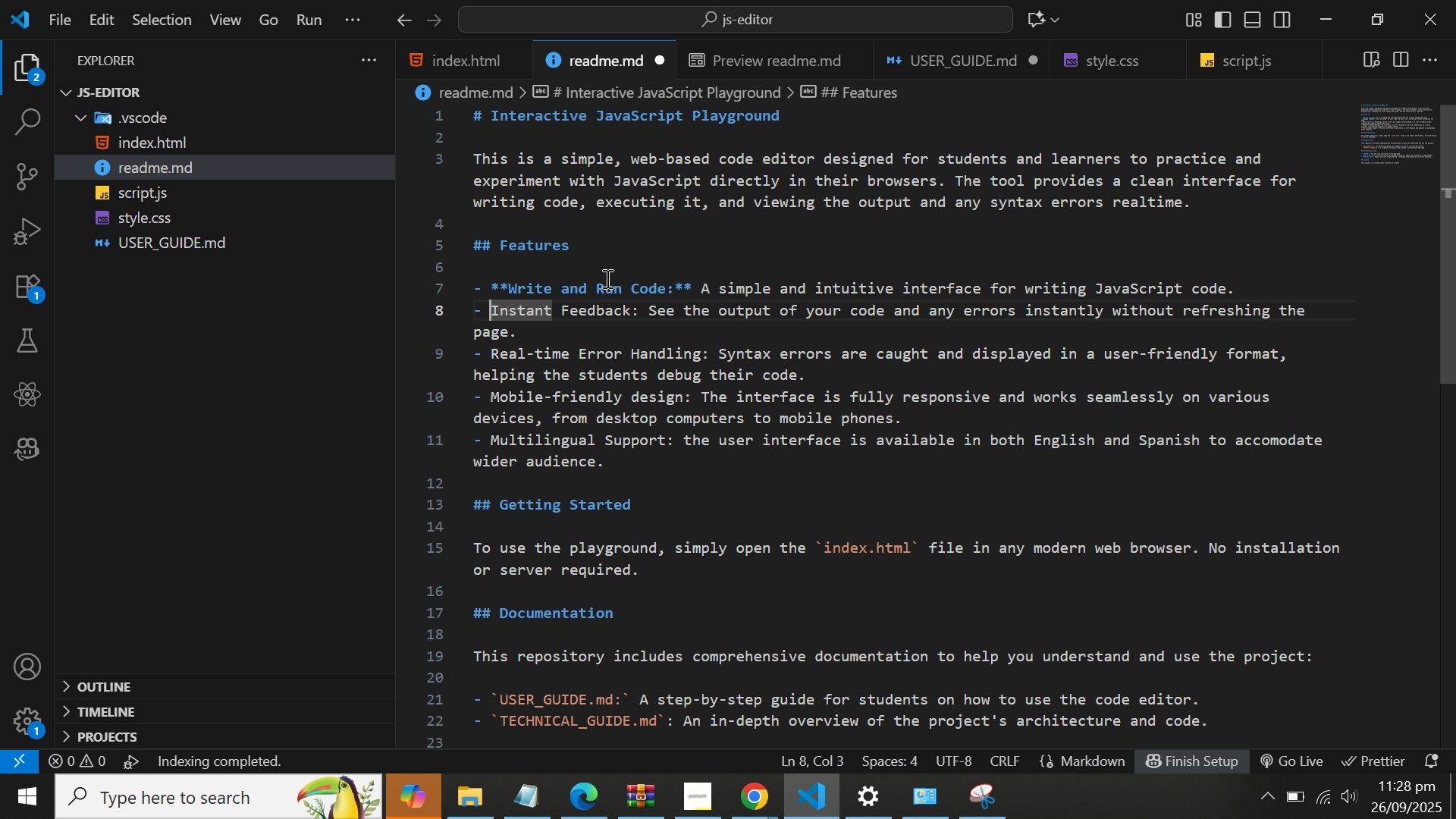 
key(ArrowLeft)
 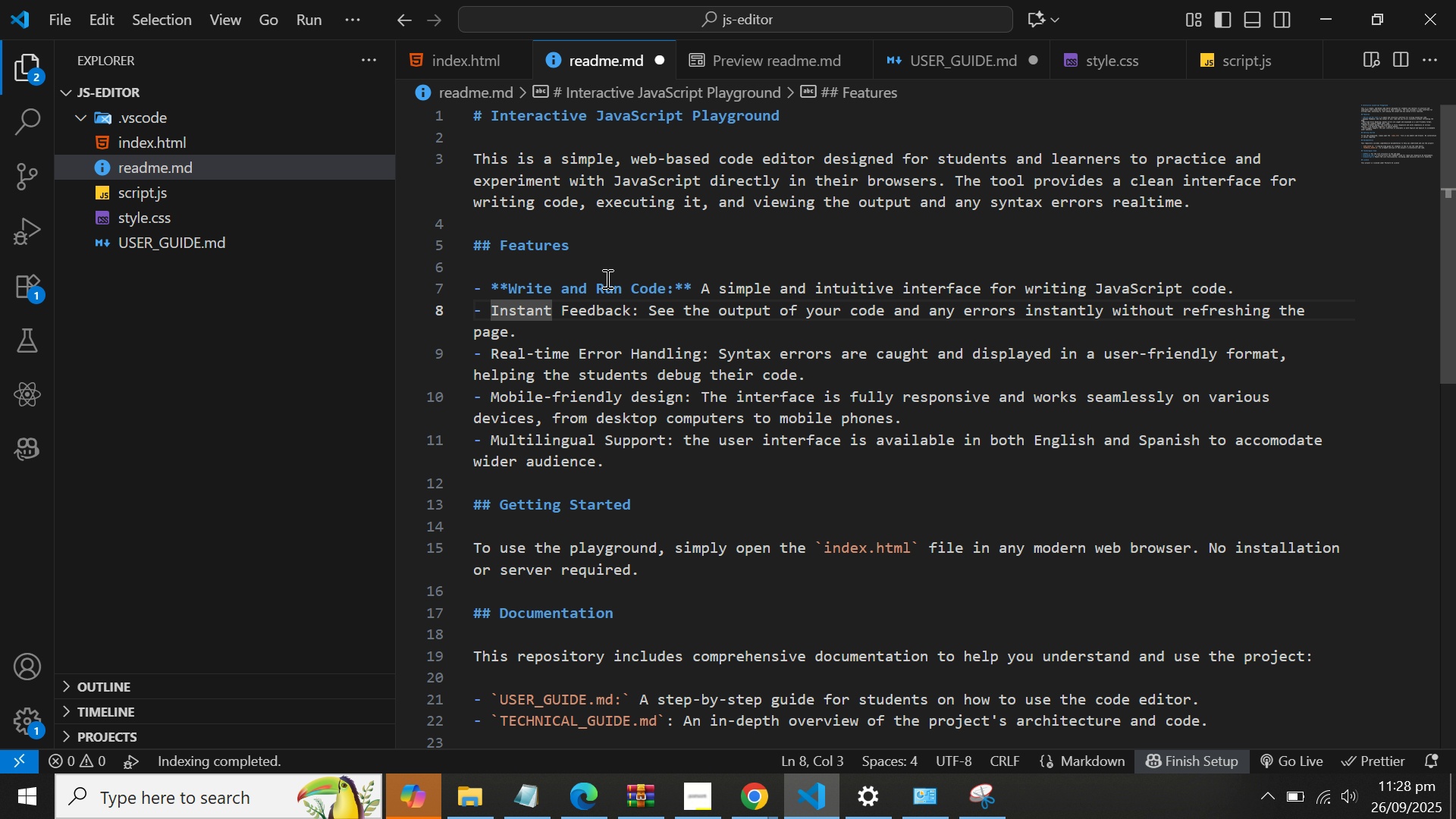 
type(**)
 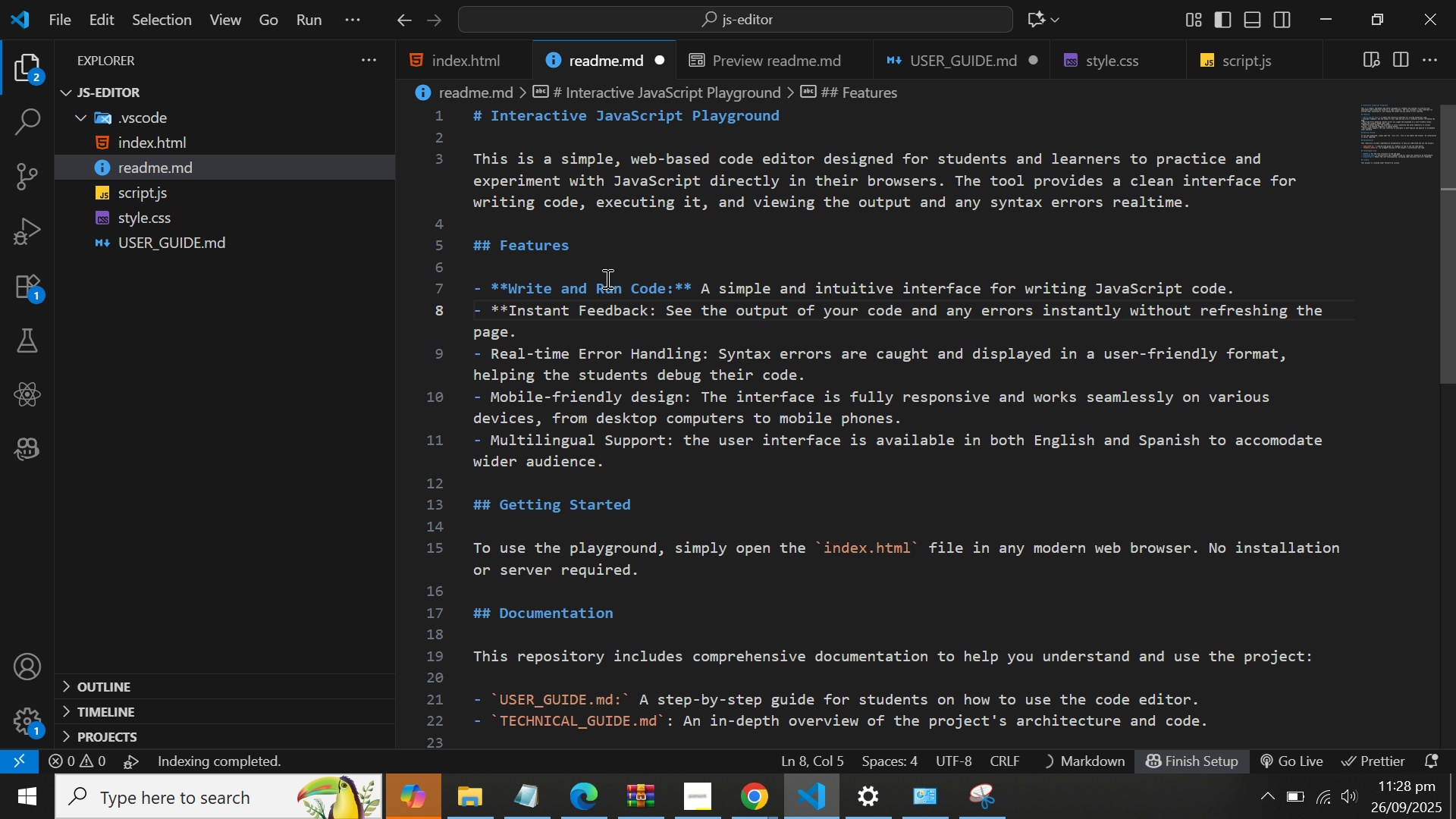 
hold_key(key=ArrowRight, duration=0.87)
 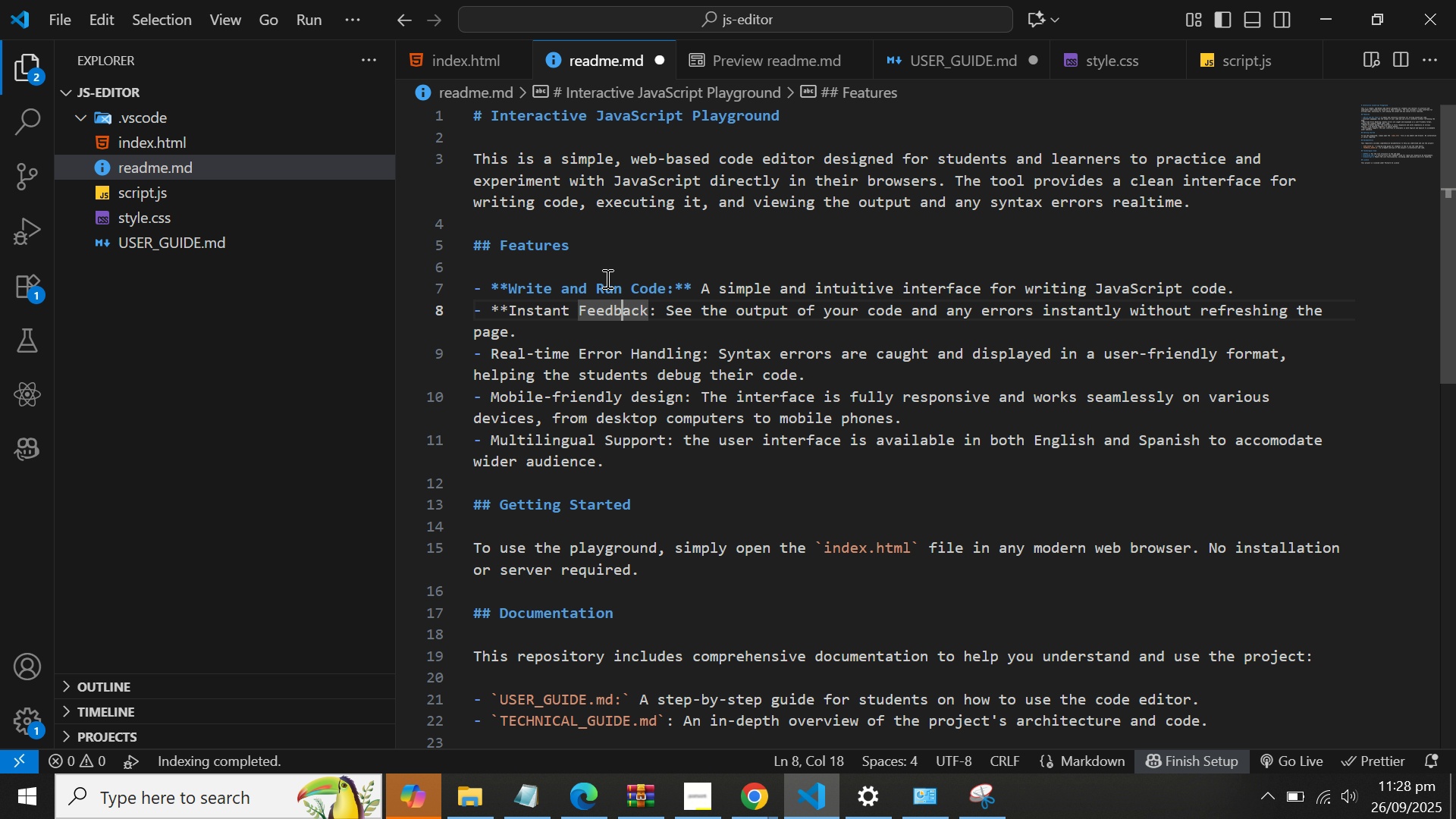 
key(ArrowRight)
 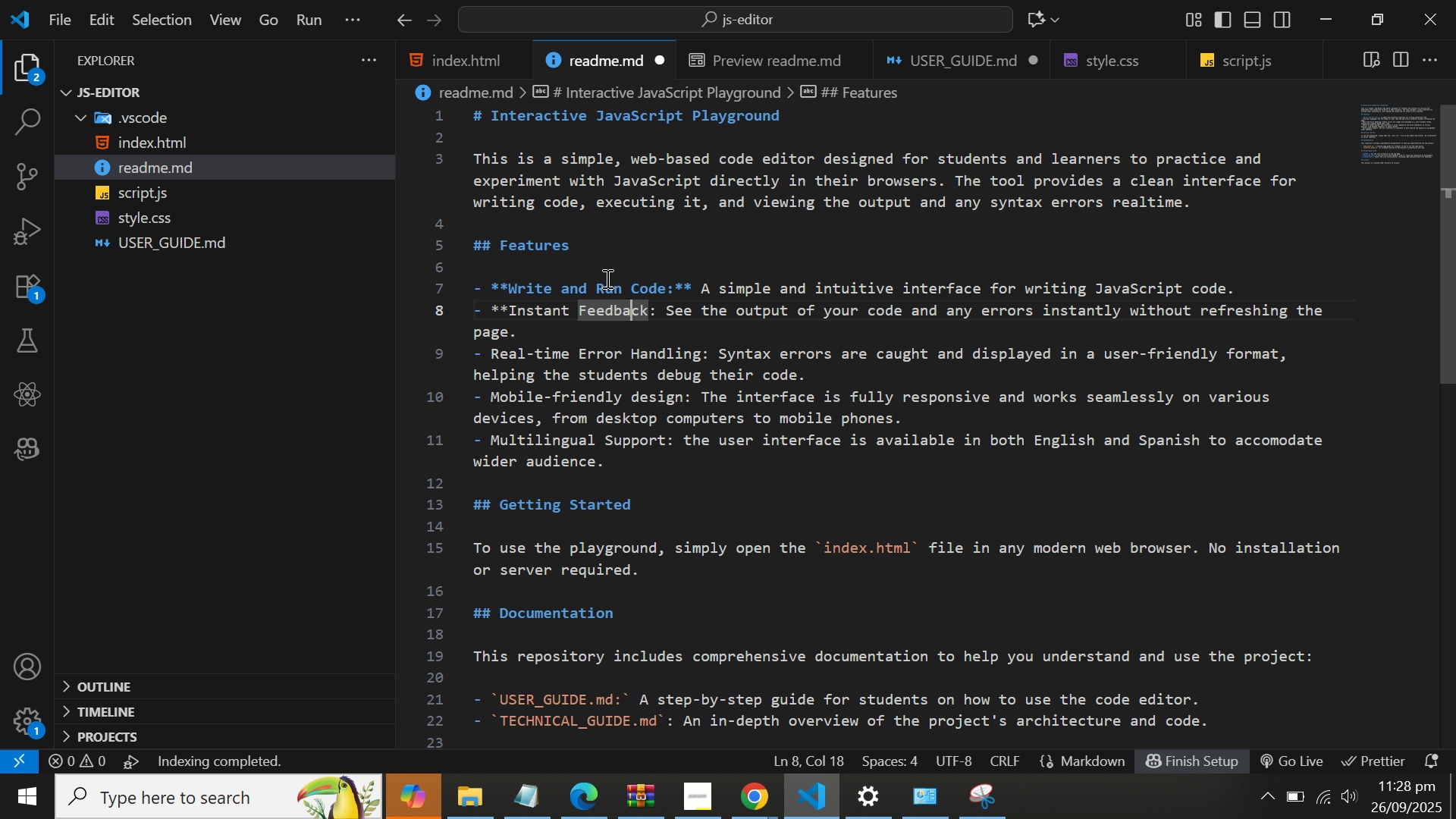 
key(ArrowRight)
 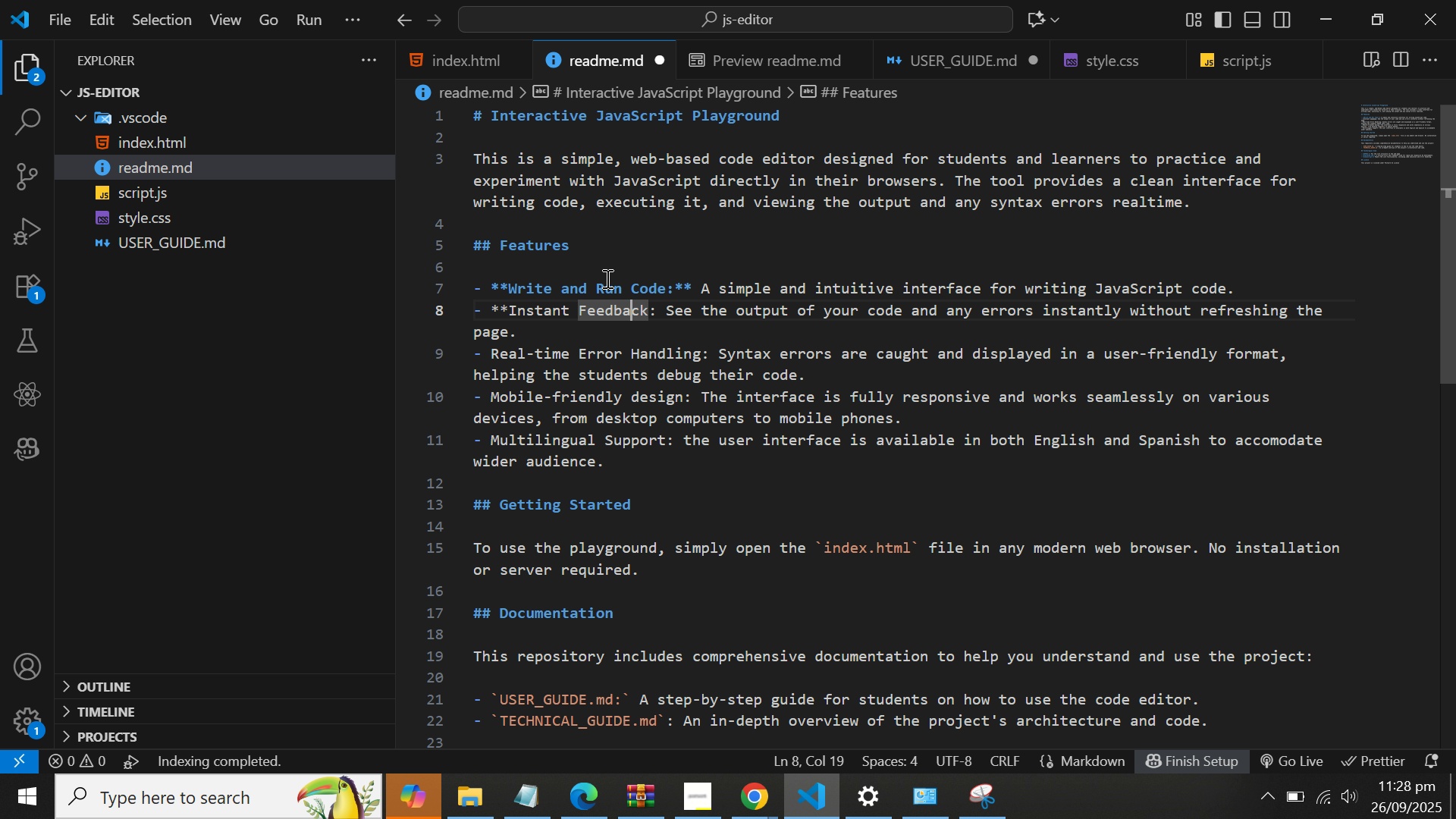 
key(ArrowRight)
 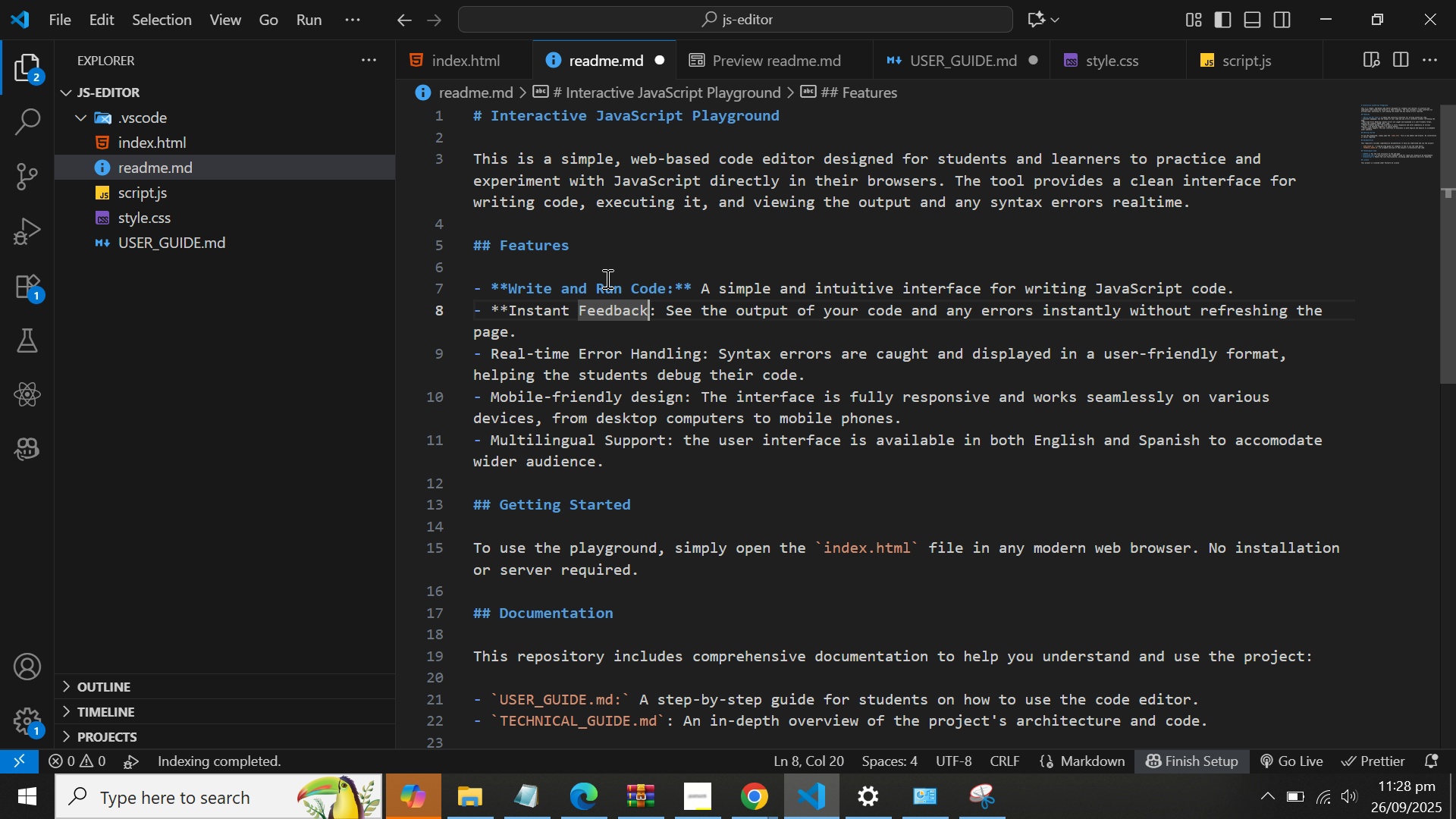 
key(ArrowRight)
 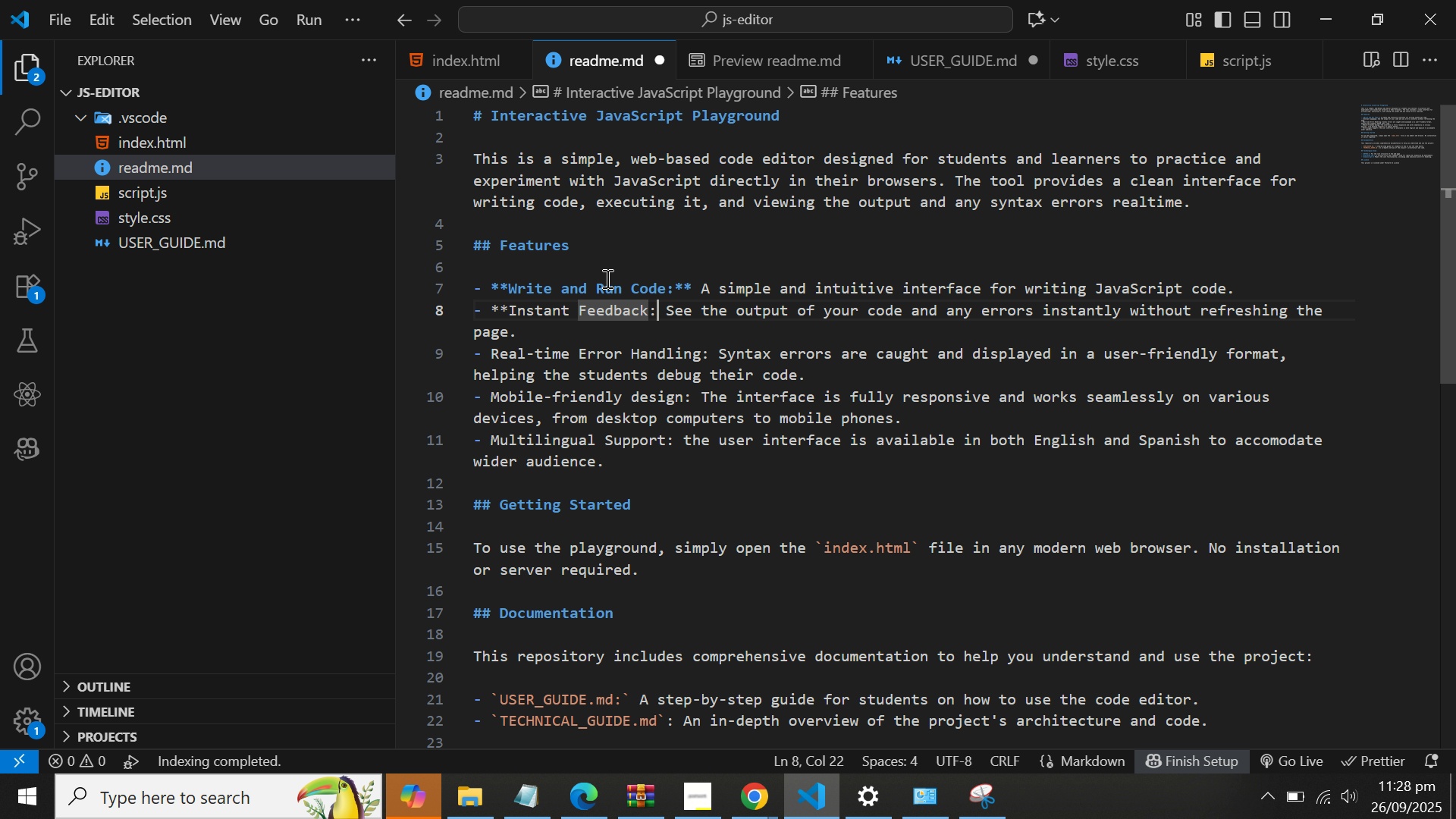 
key(ArrowRight)
 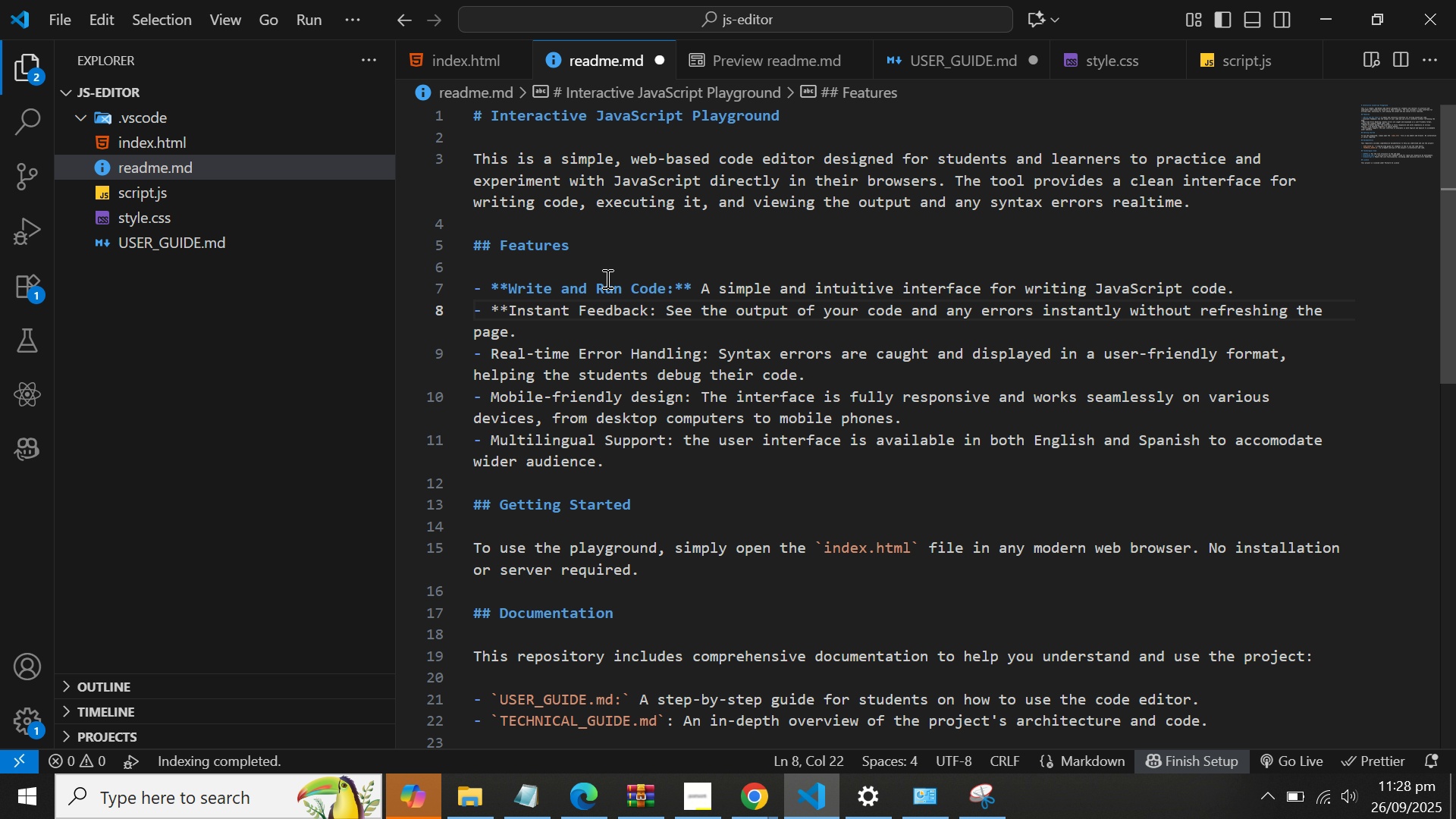 
type(**)
 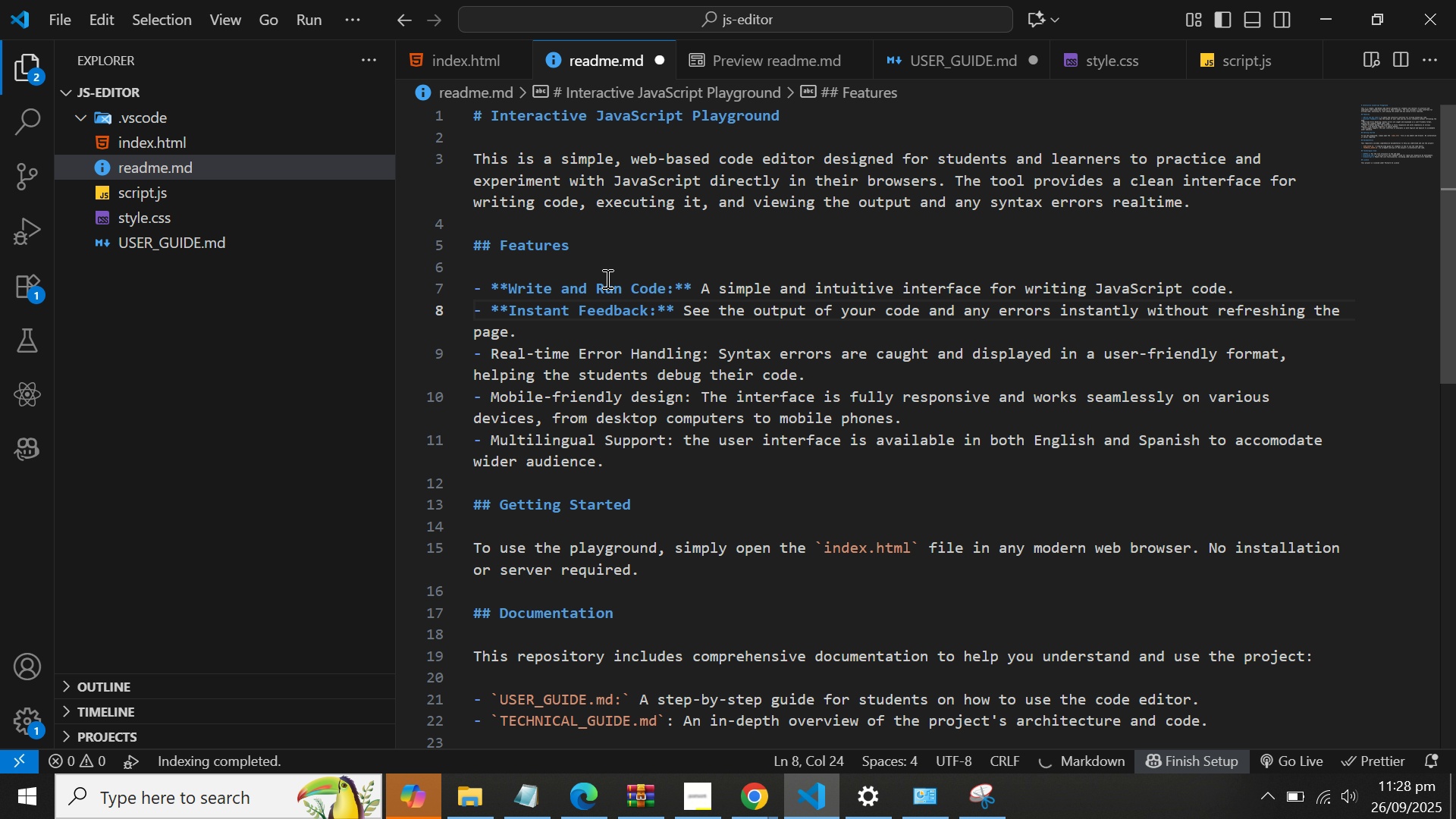 
key(ArrowLeft)
 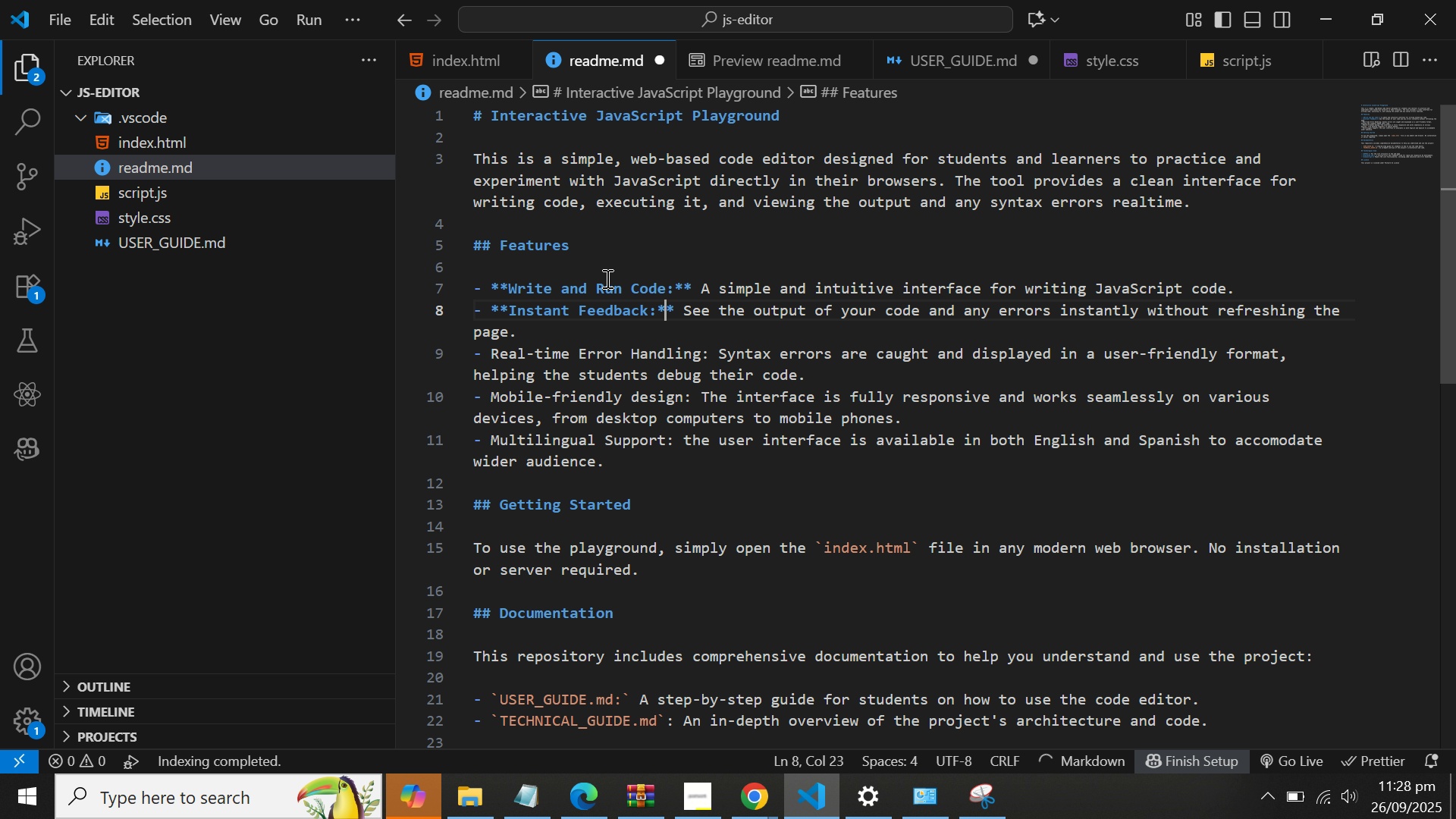 
key(ArrowDown)
 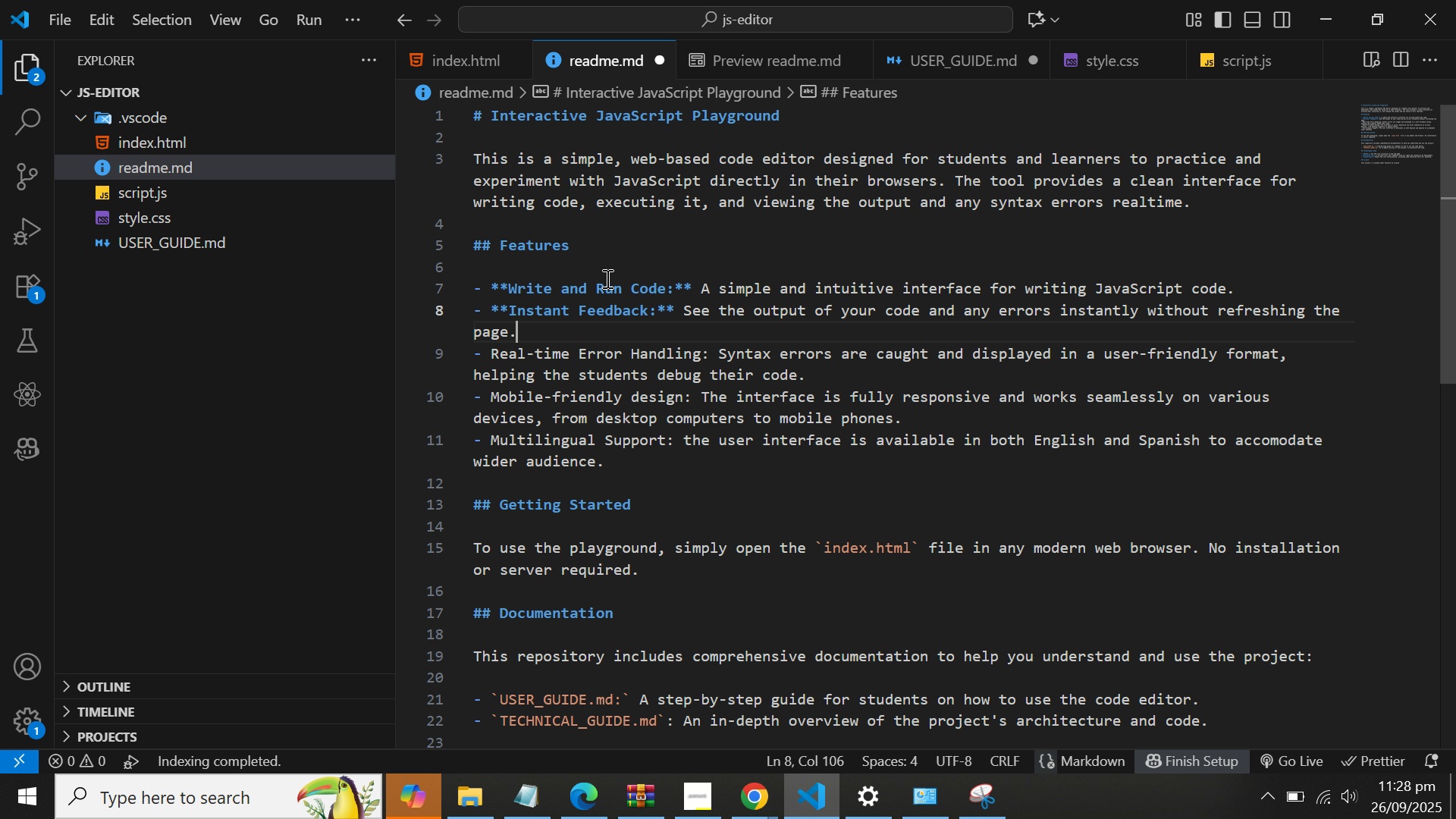 
hold_key(key=ArrowLeft, duration=0.61)
 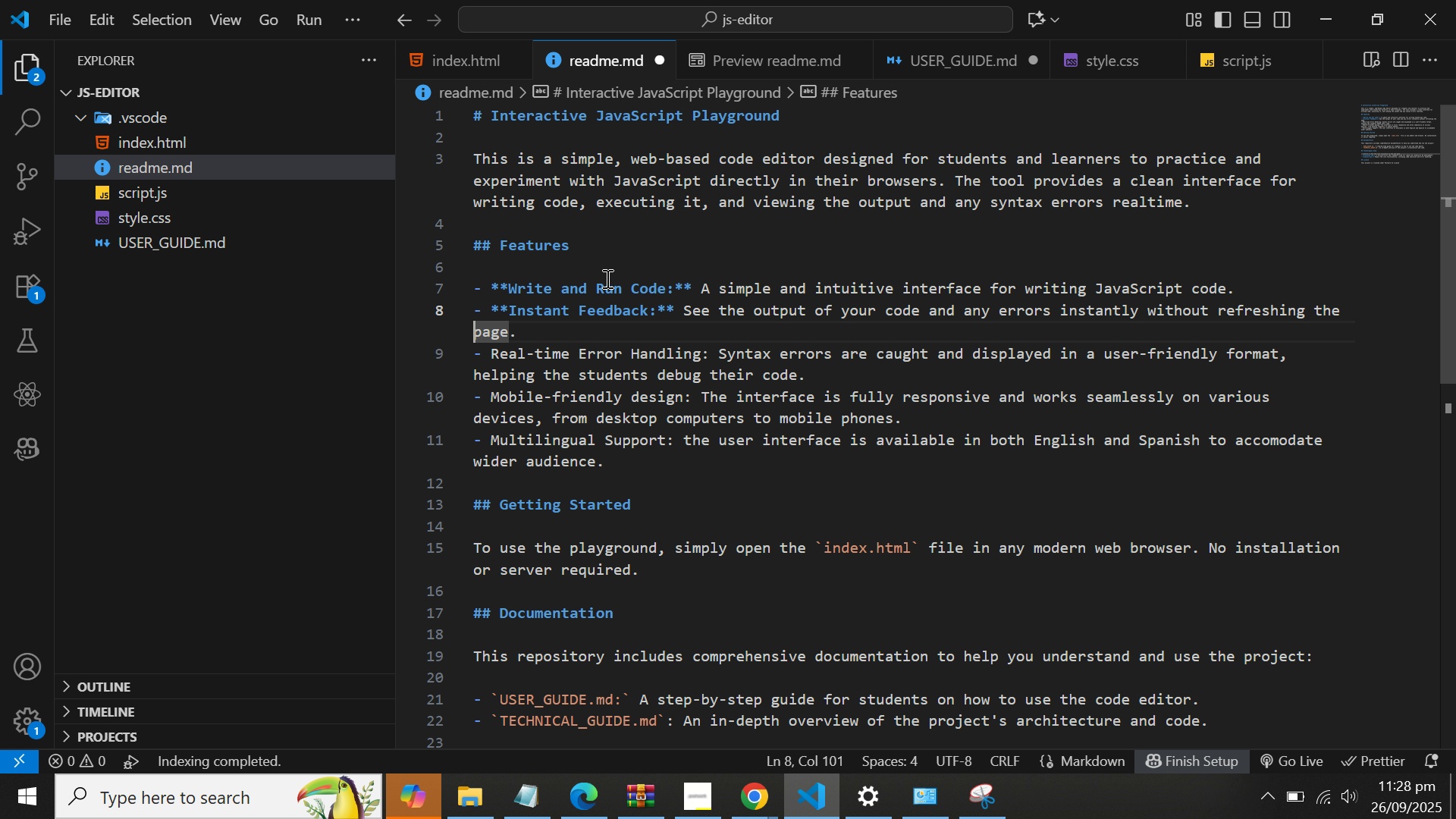 
key(ArrowDown)
 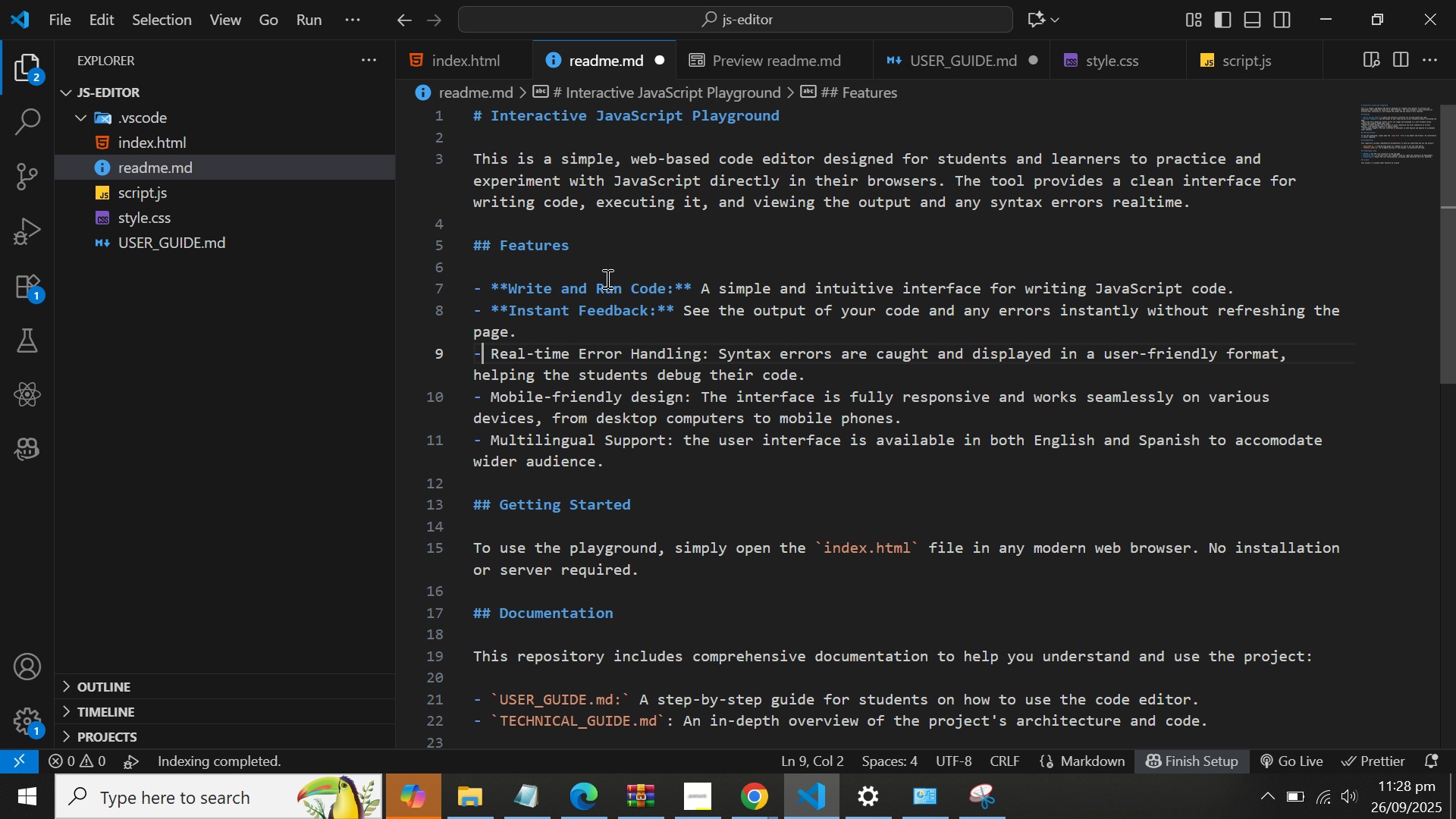 
key(ArrowRight)
 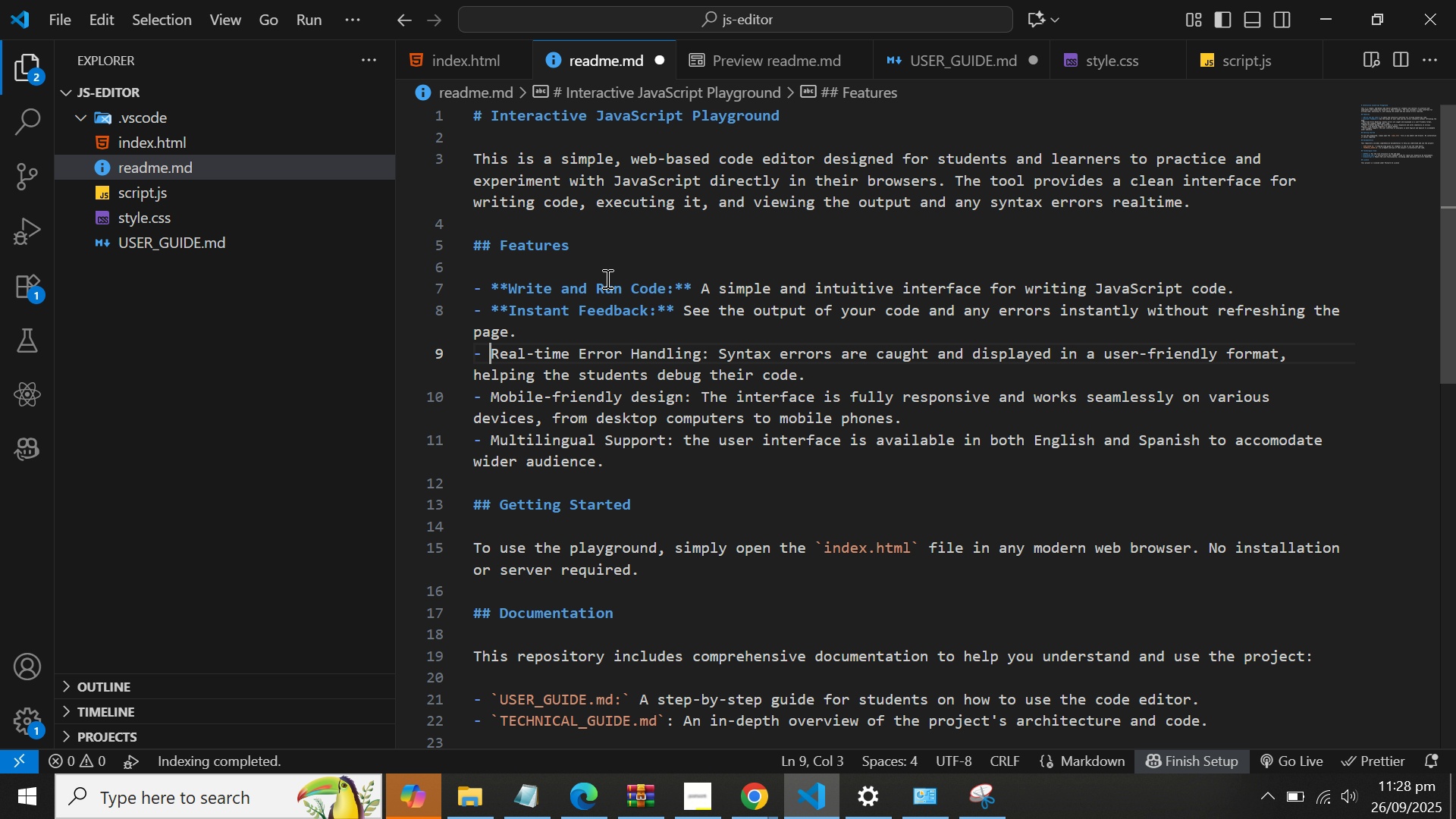 
key(ArrowRight)
 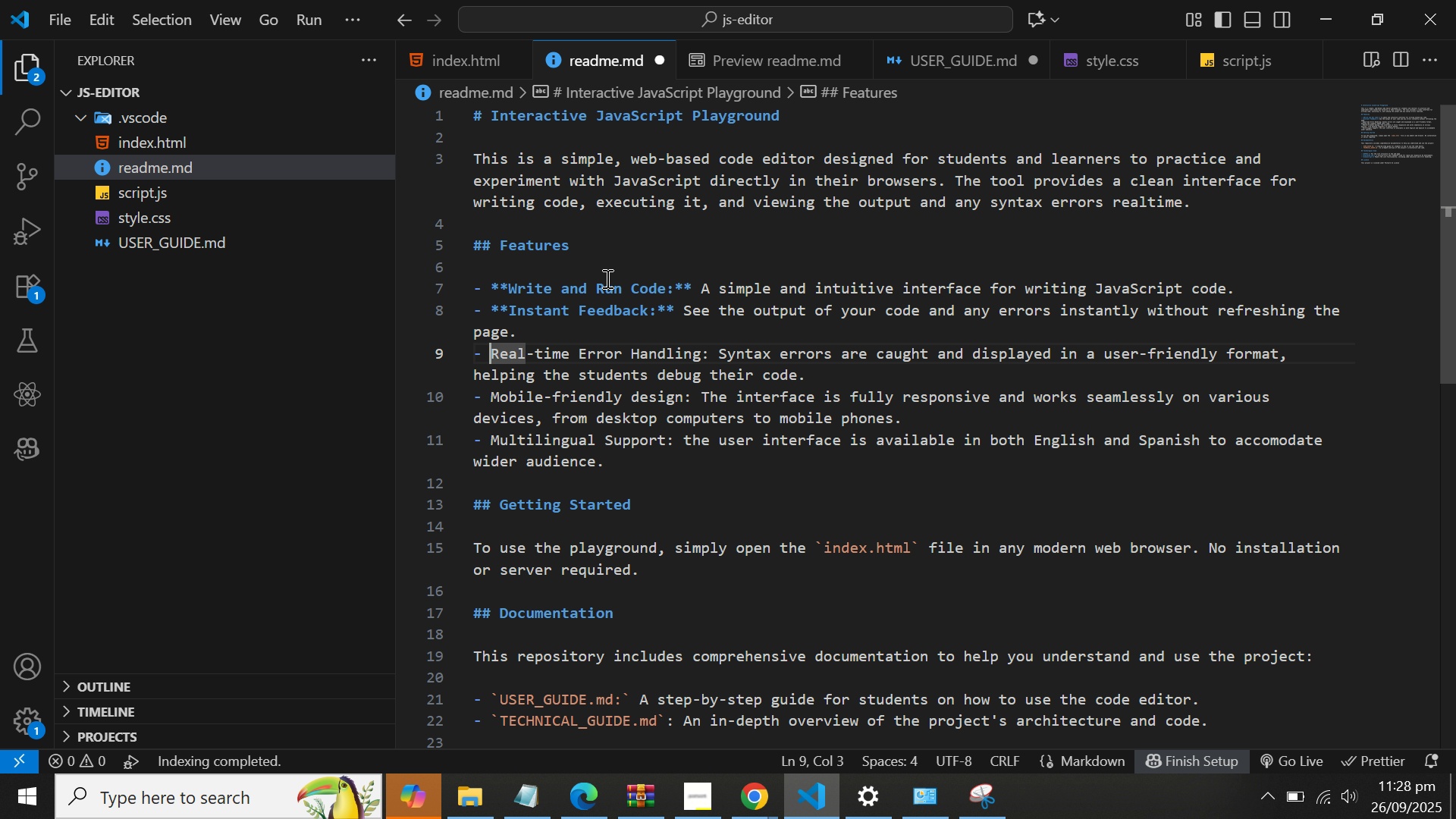 
wait(5.77)
 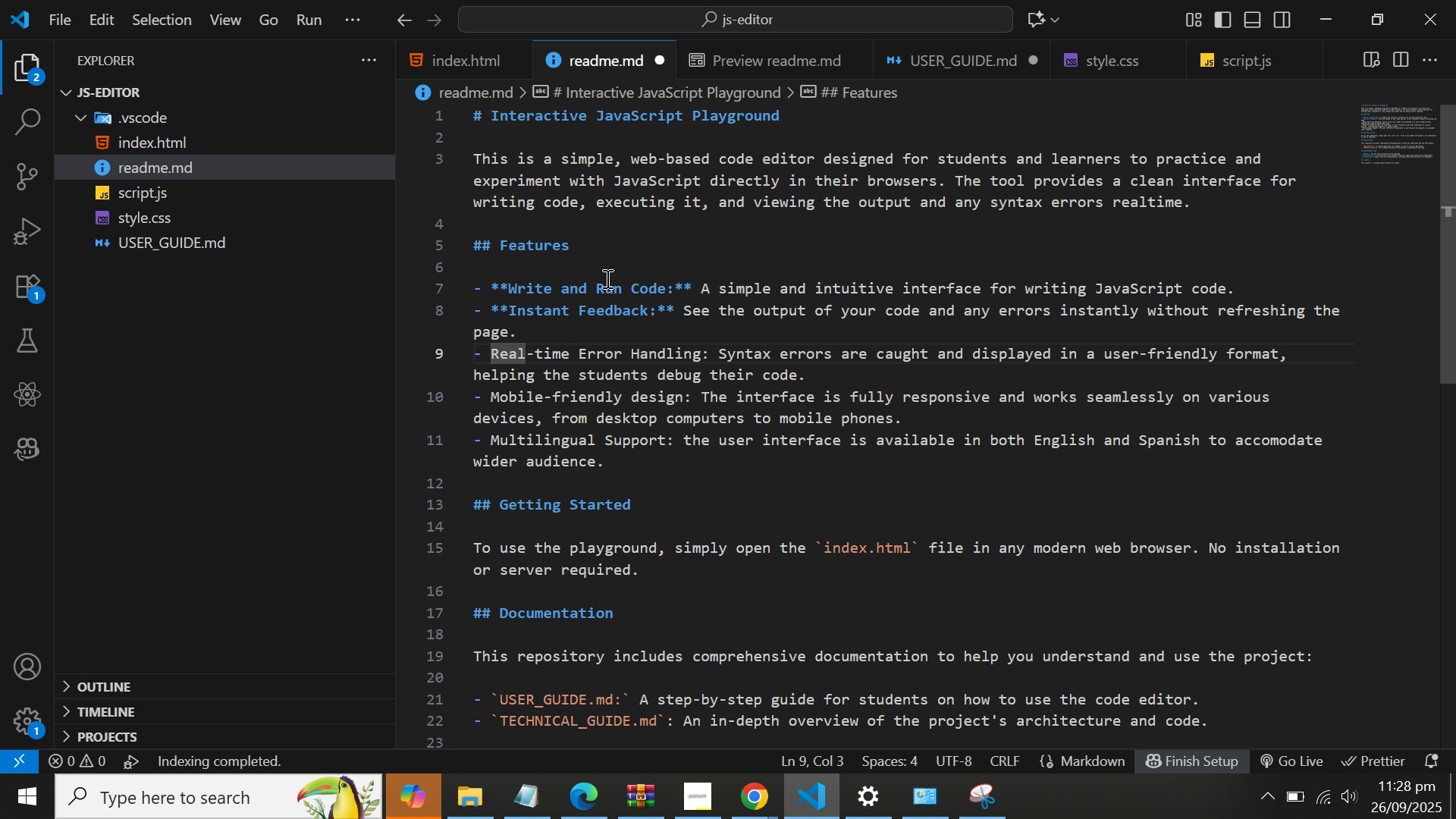 
type(**)
 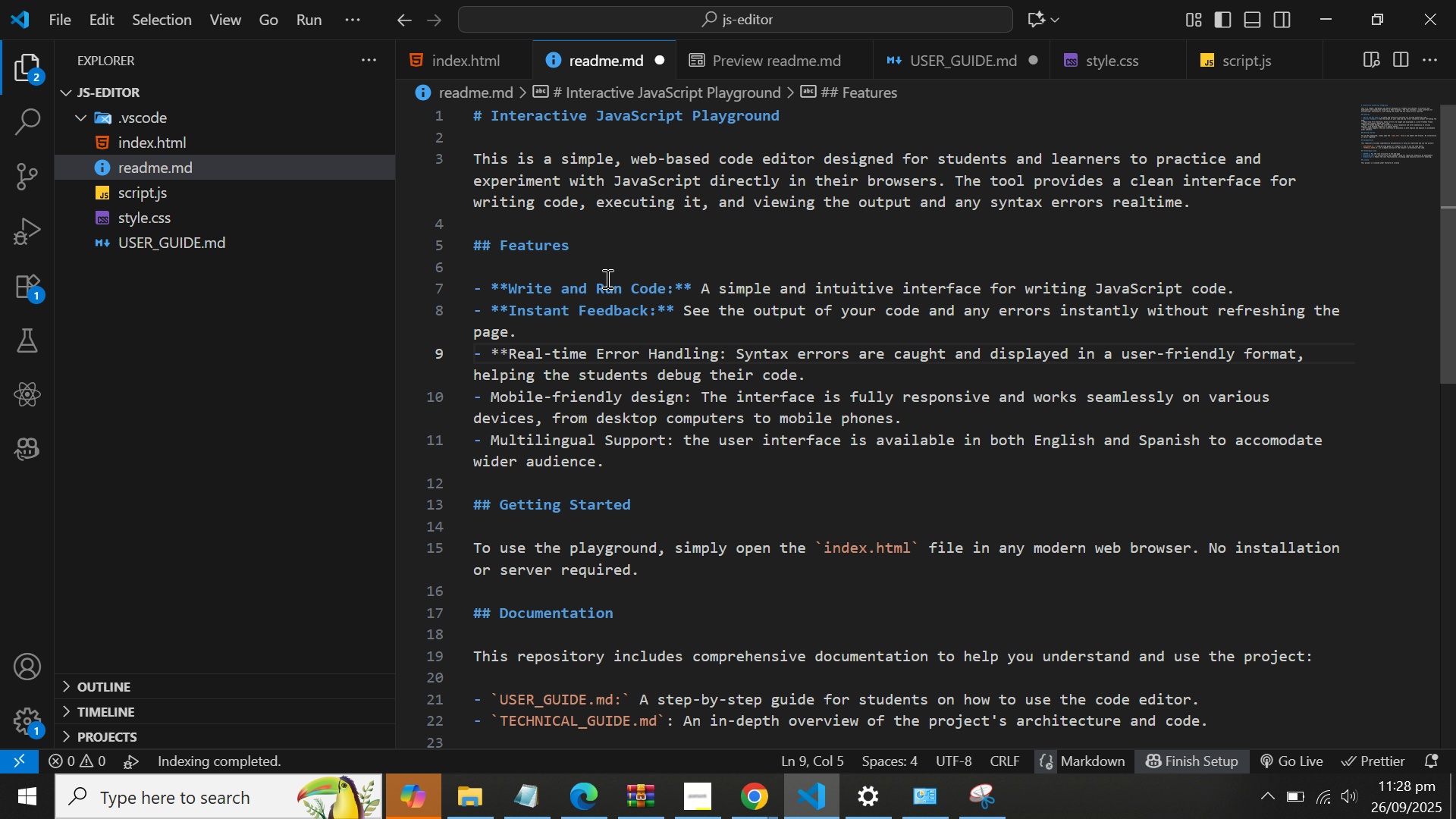 
hold_key(key=ArrowRight, duration=1.26)
 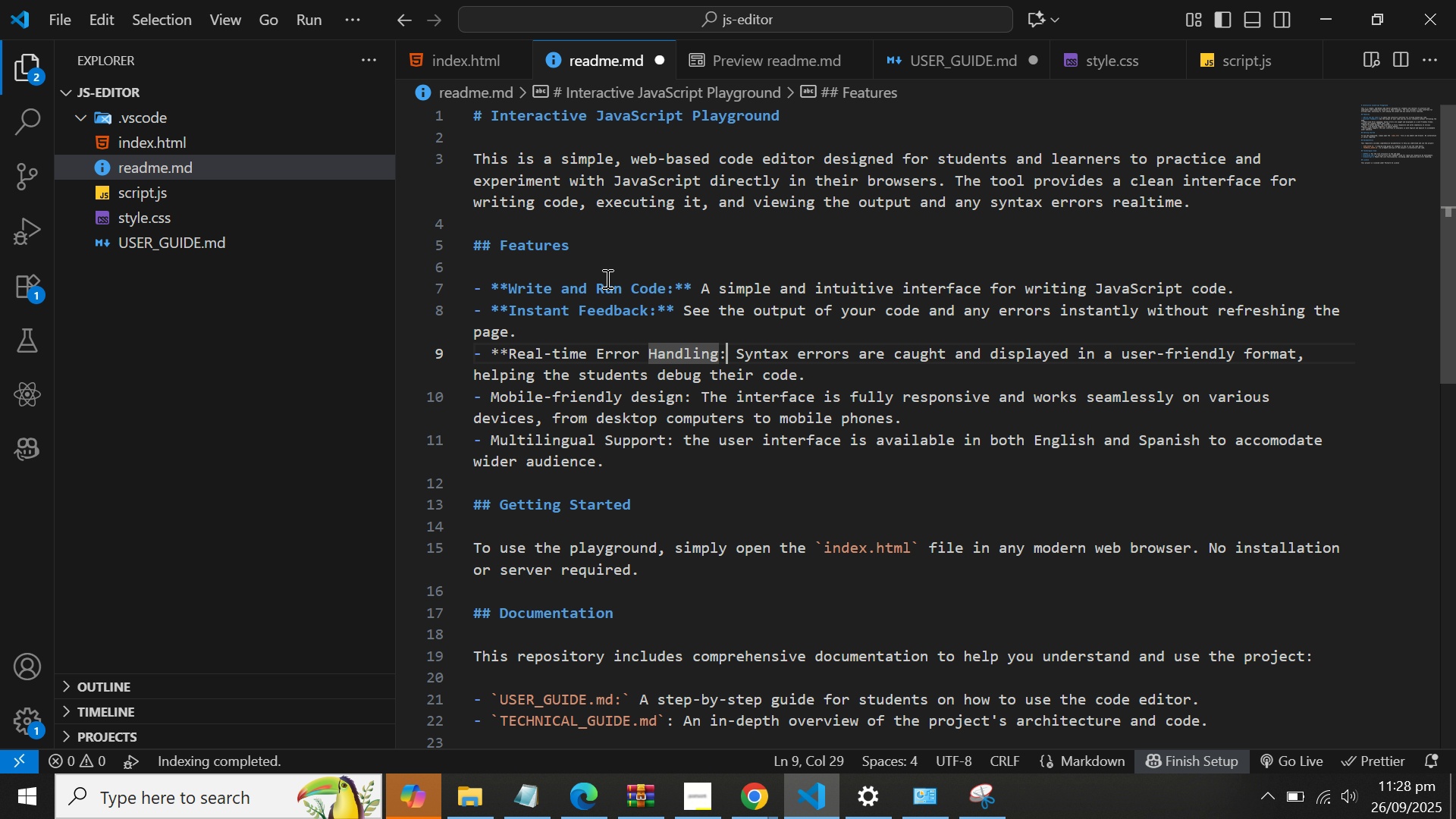 
key(ArrowRight)
 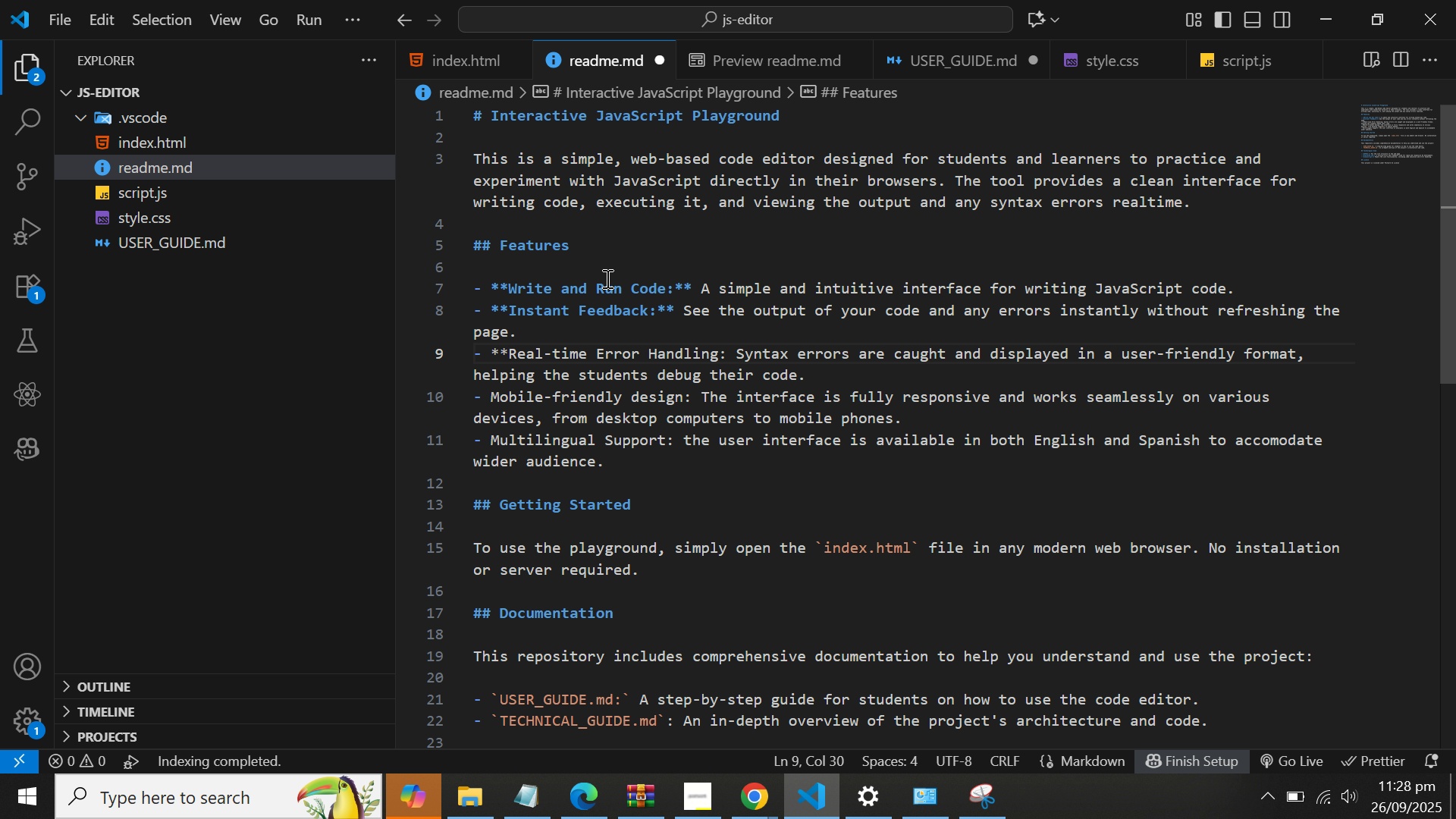 
type(**)
 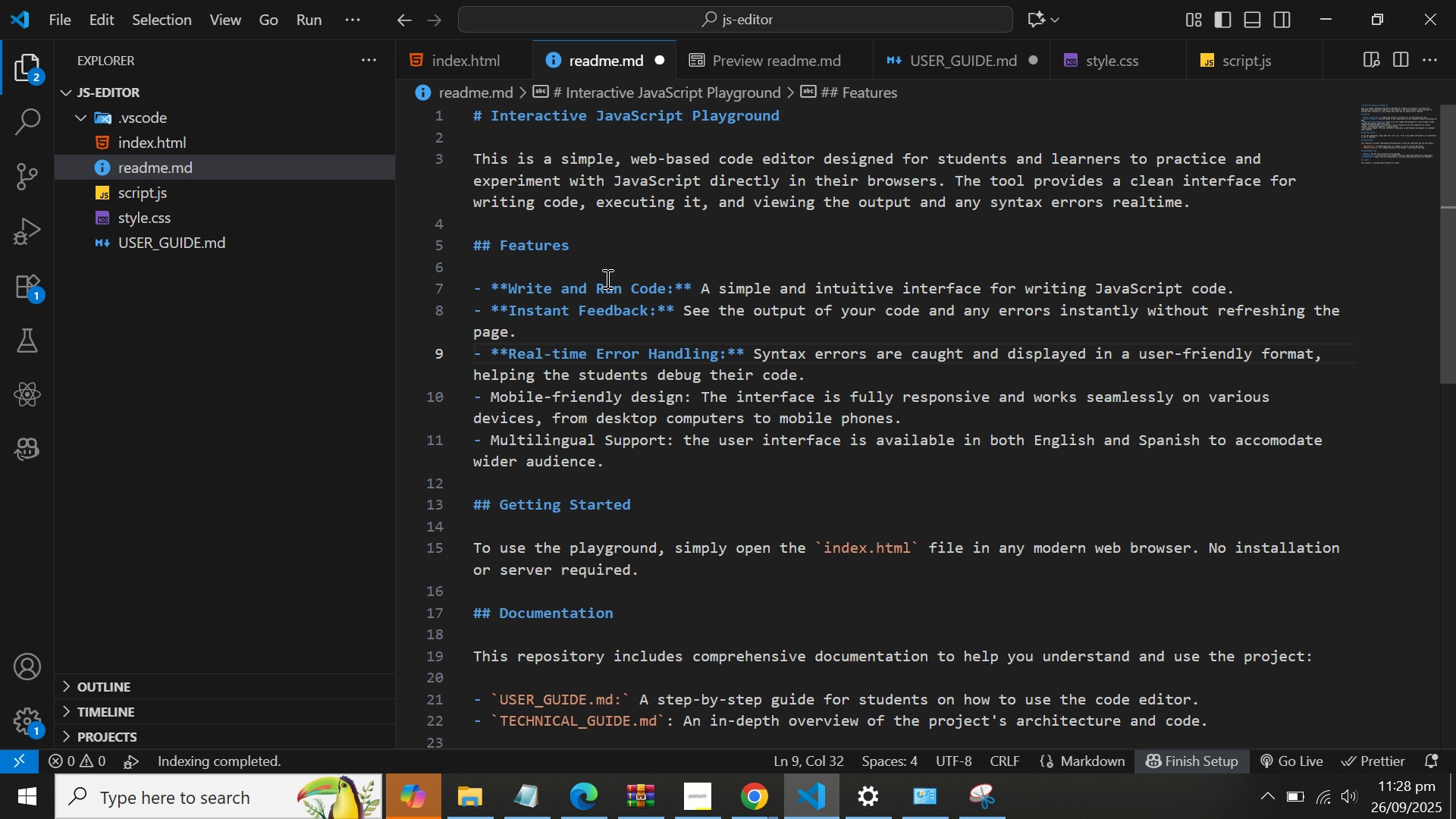 
key(ArrowLeft)
 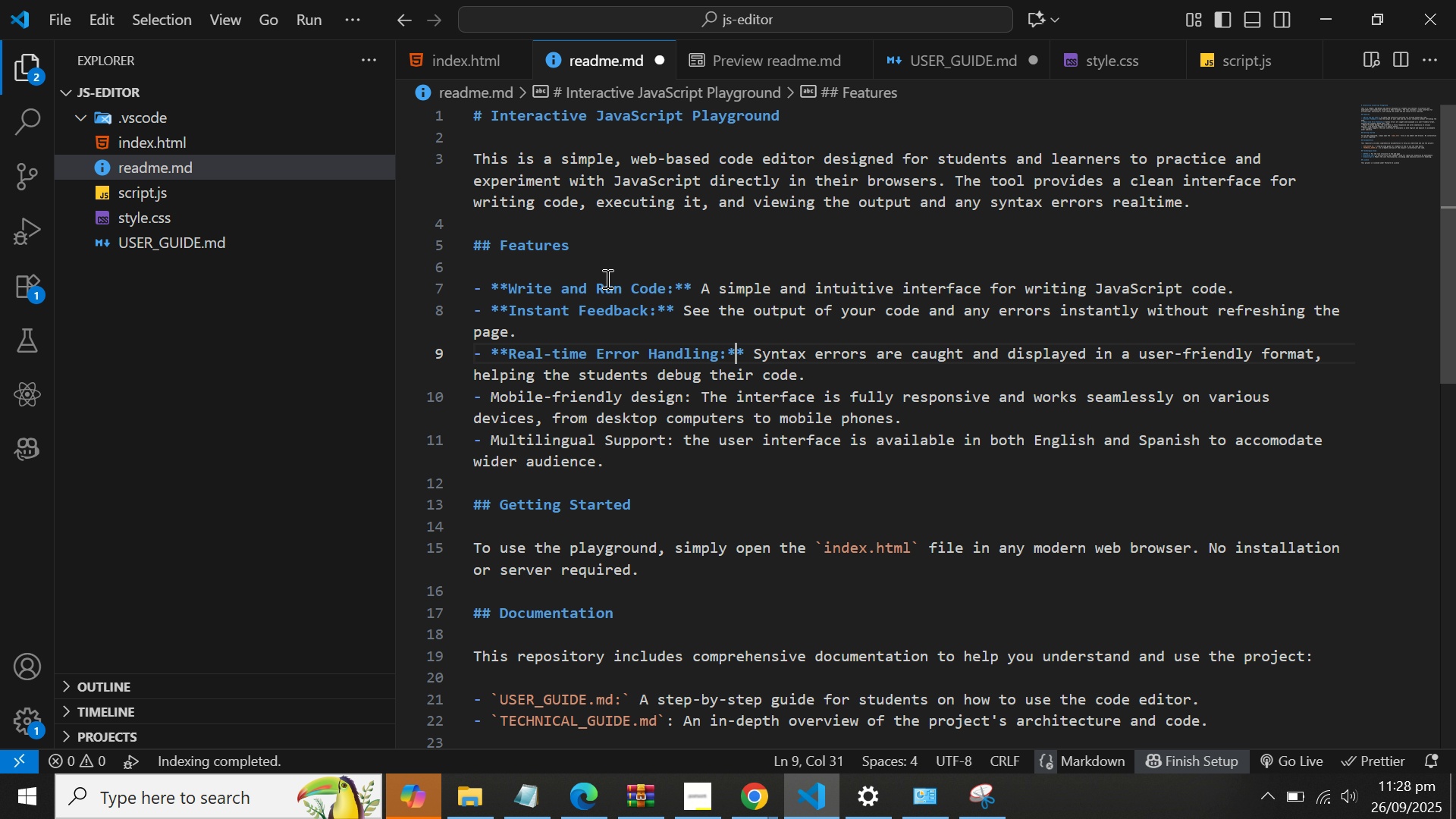 
key(ArrowDown)
 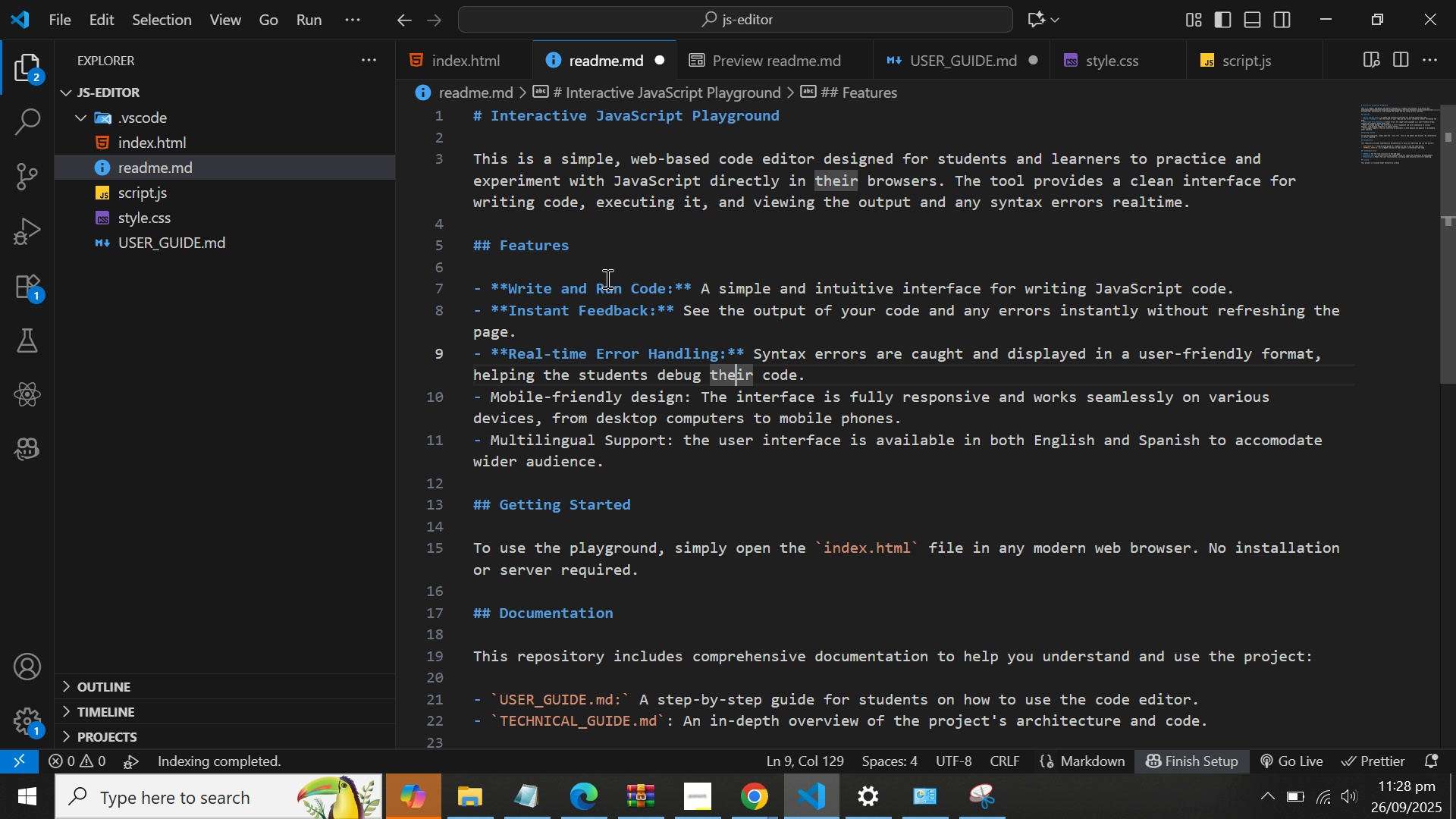 
hold_key(key=ArrowLeft, duration=1.23)
 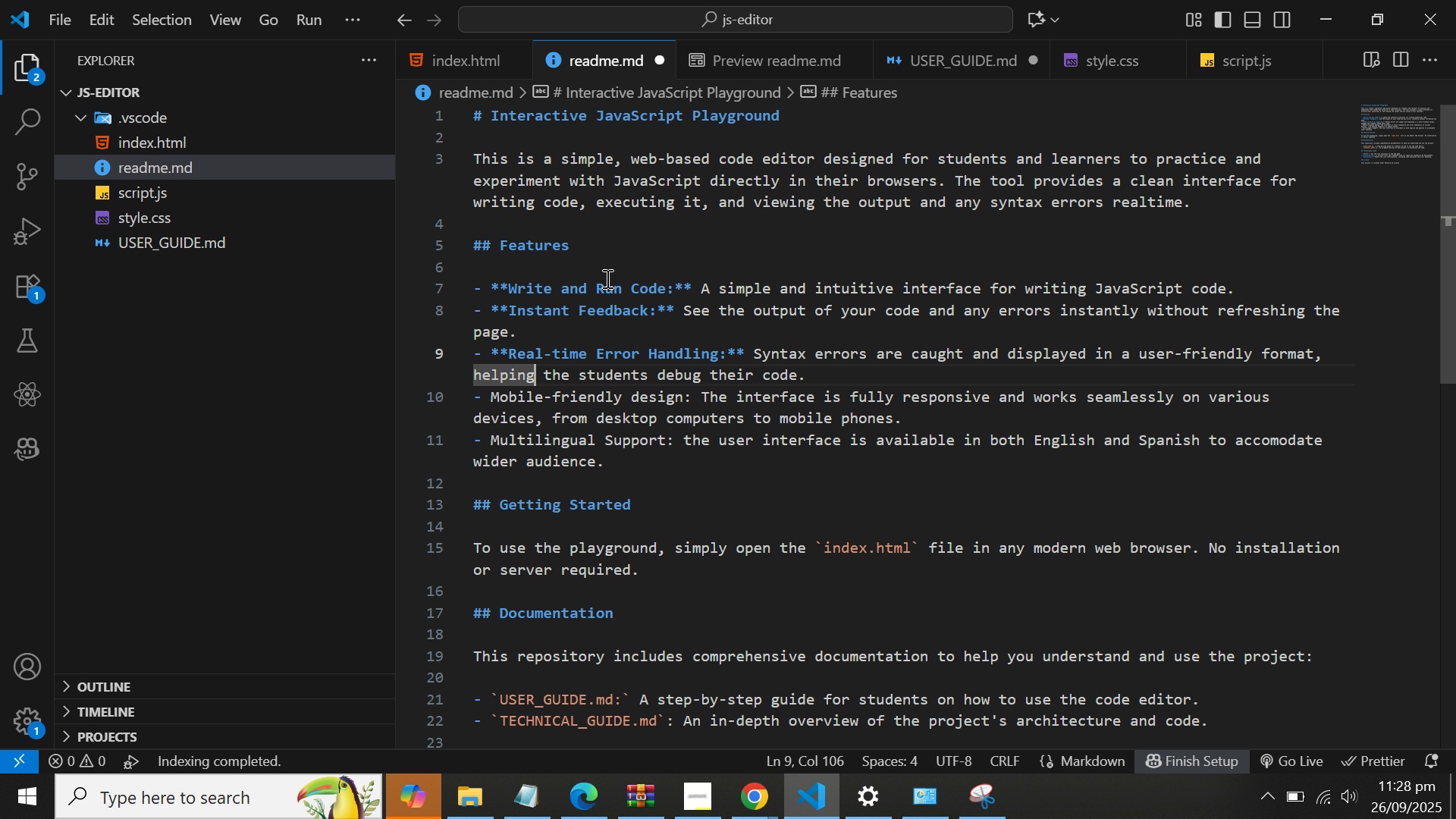 
key(ArrowDown)
 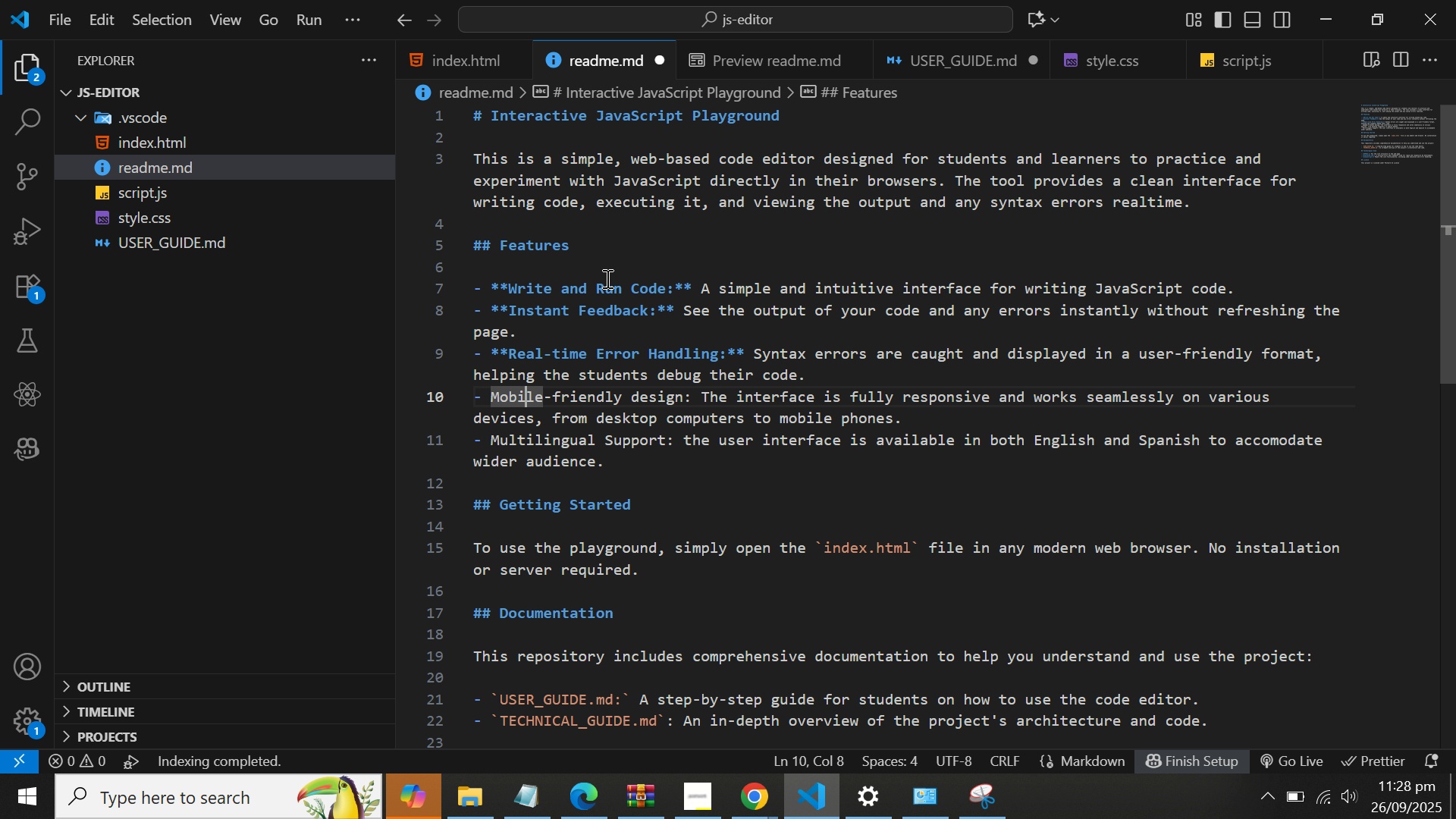 
key(ArrowLeft)
 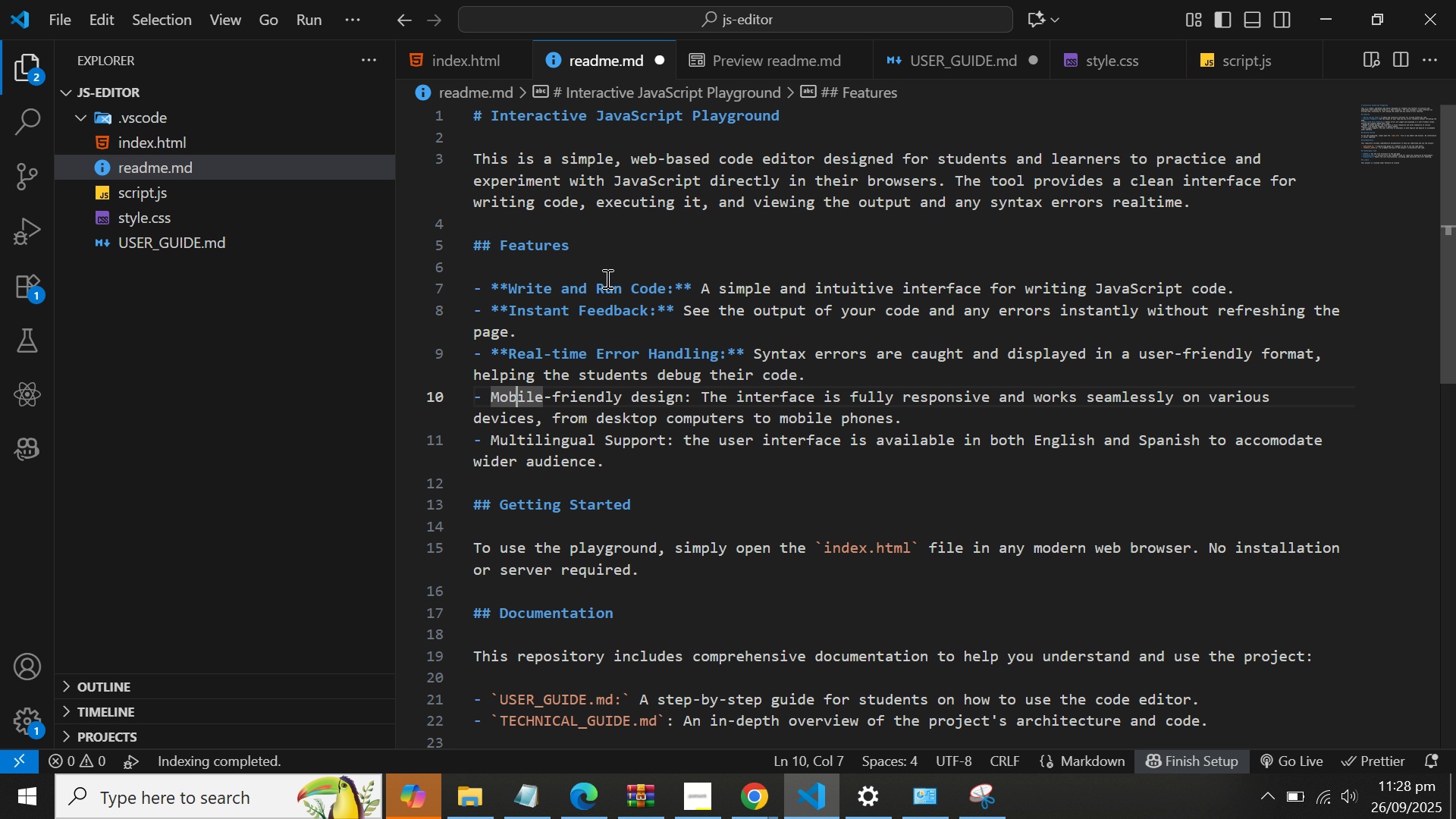 
key(ArrowLeft)
 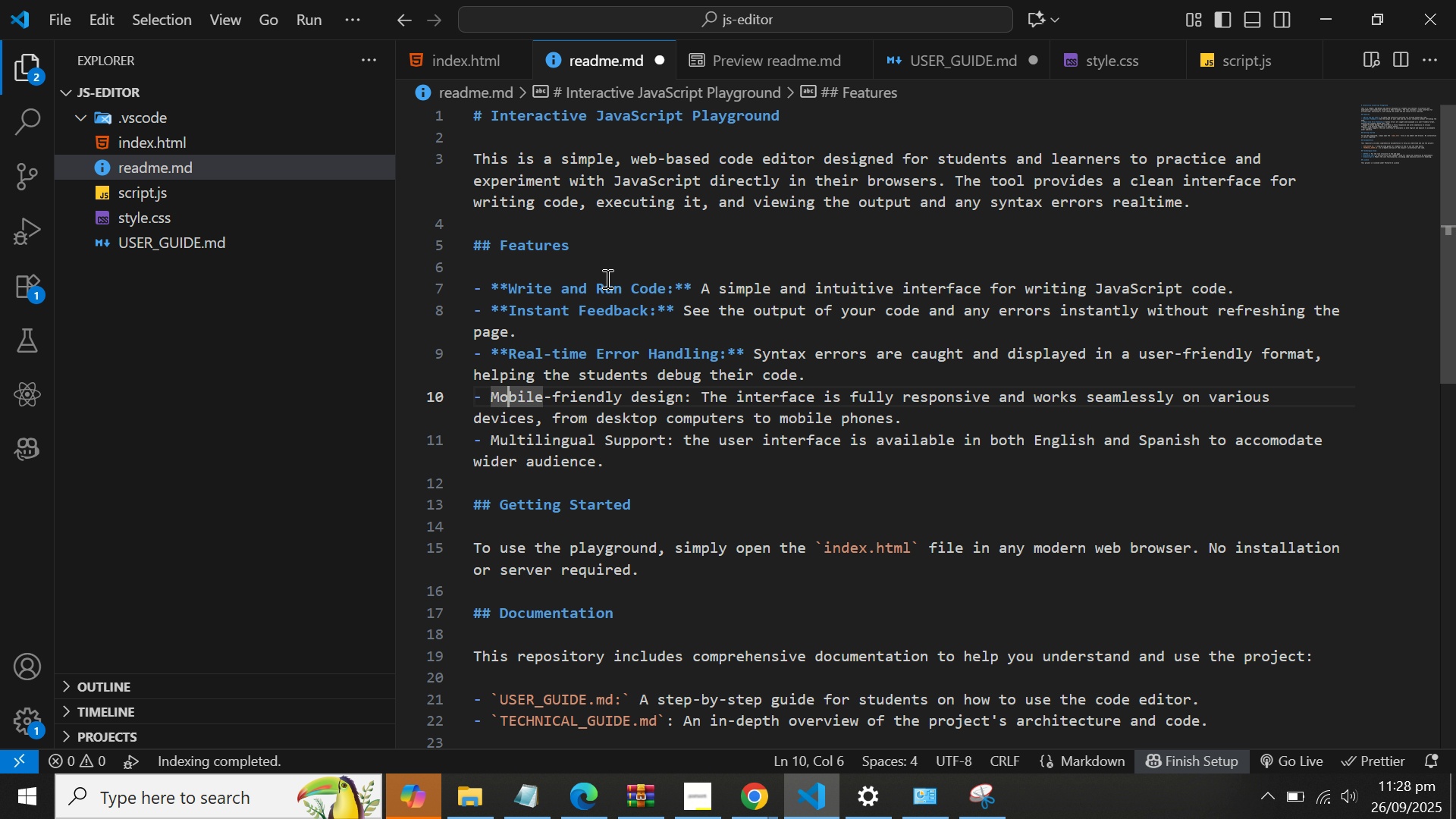 
key(ArrowLeft)
 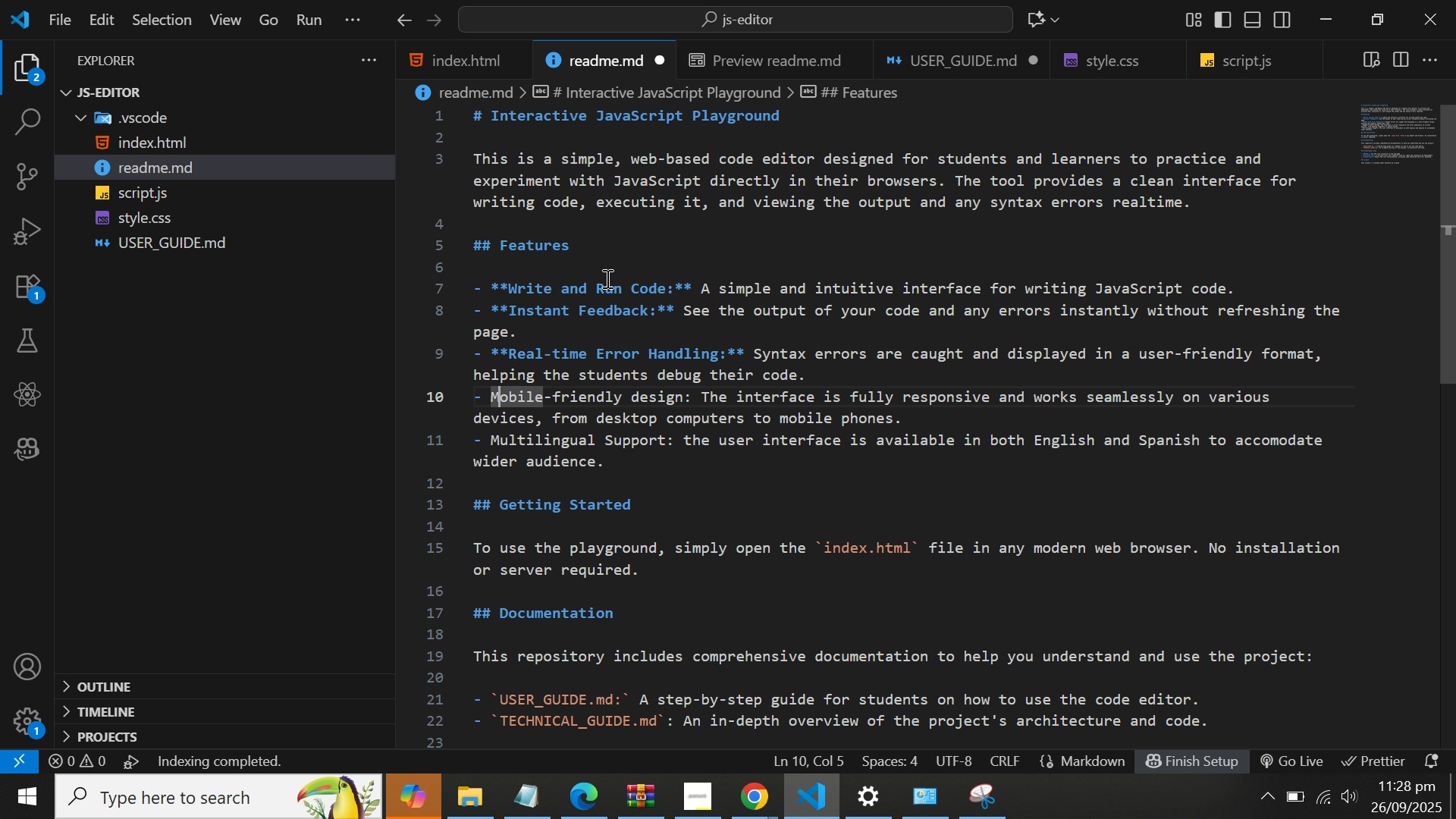 
key(ArrowLeft)
 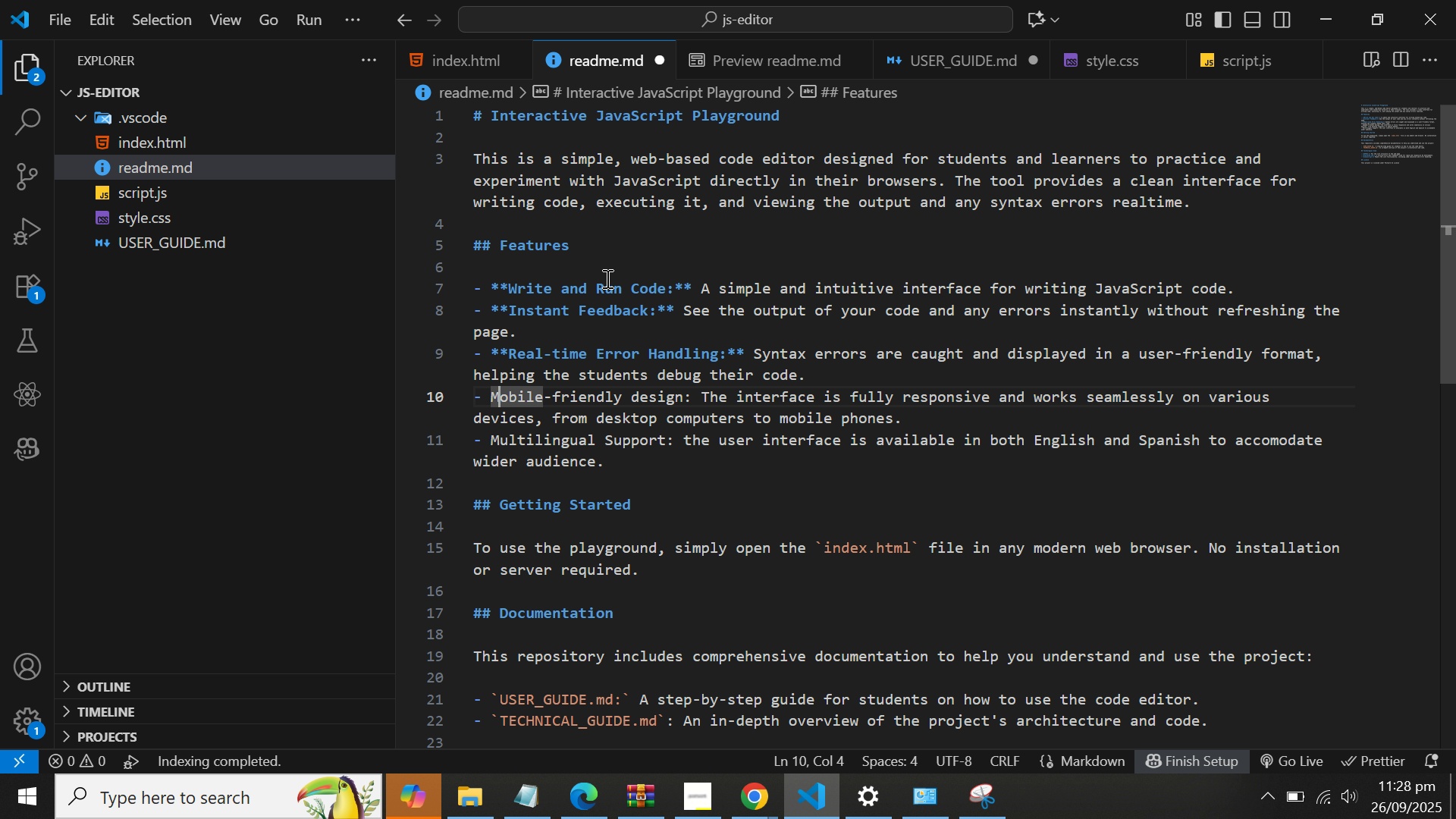 
key(ArrowLeft)
 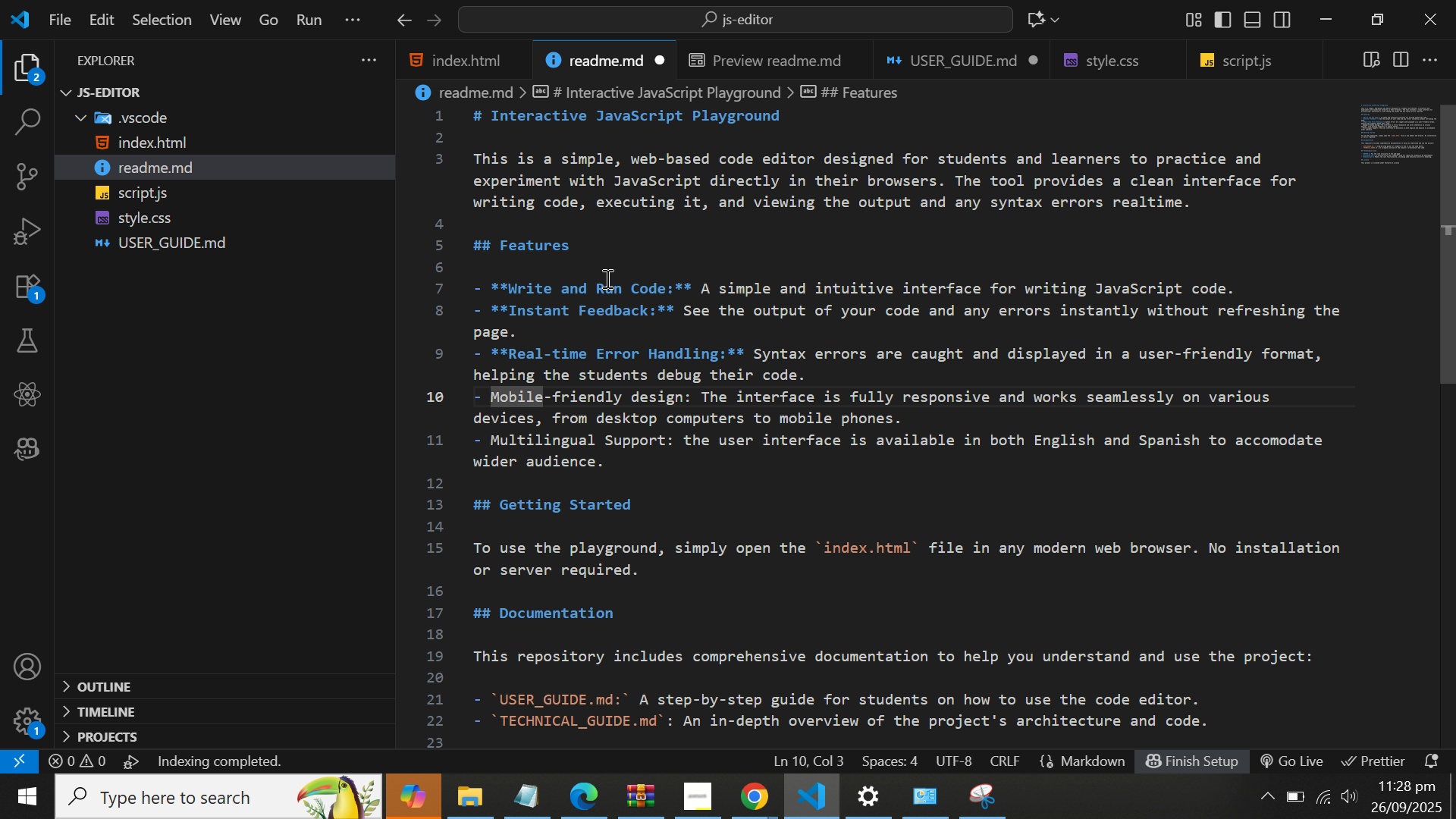 
type(**)
 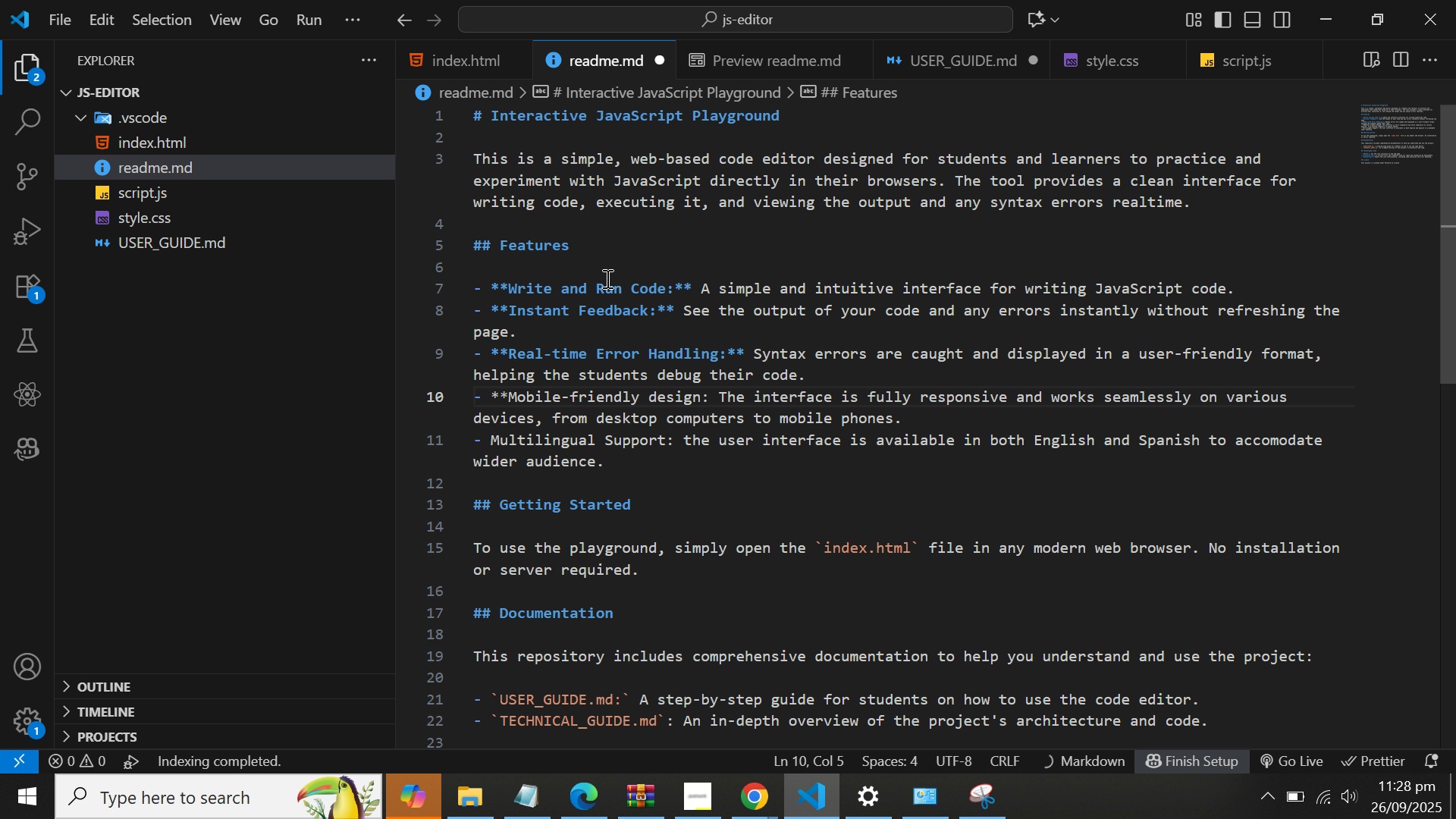 
hold_key(key=ArrowRight, duration=1.19)
 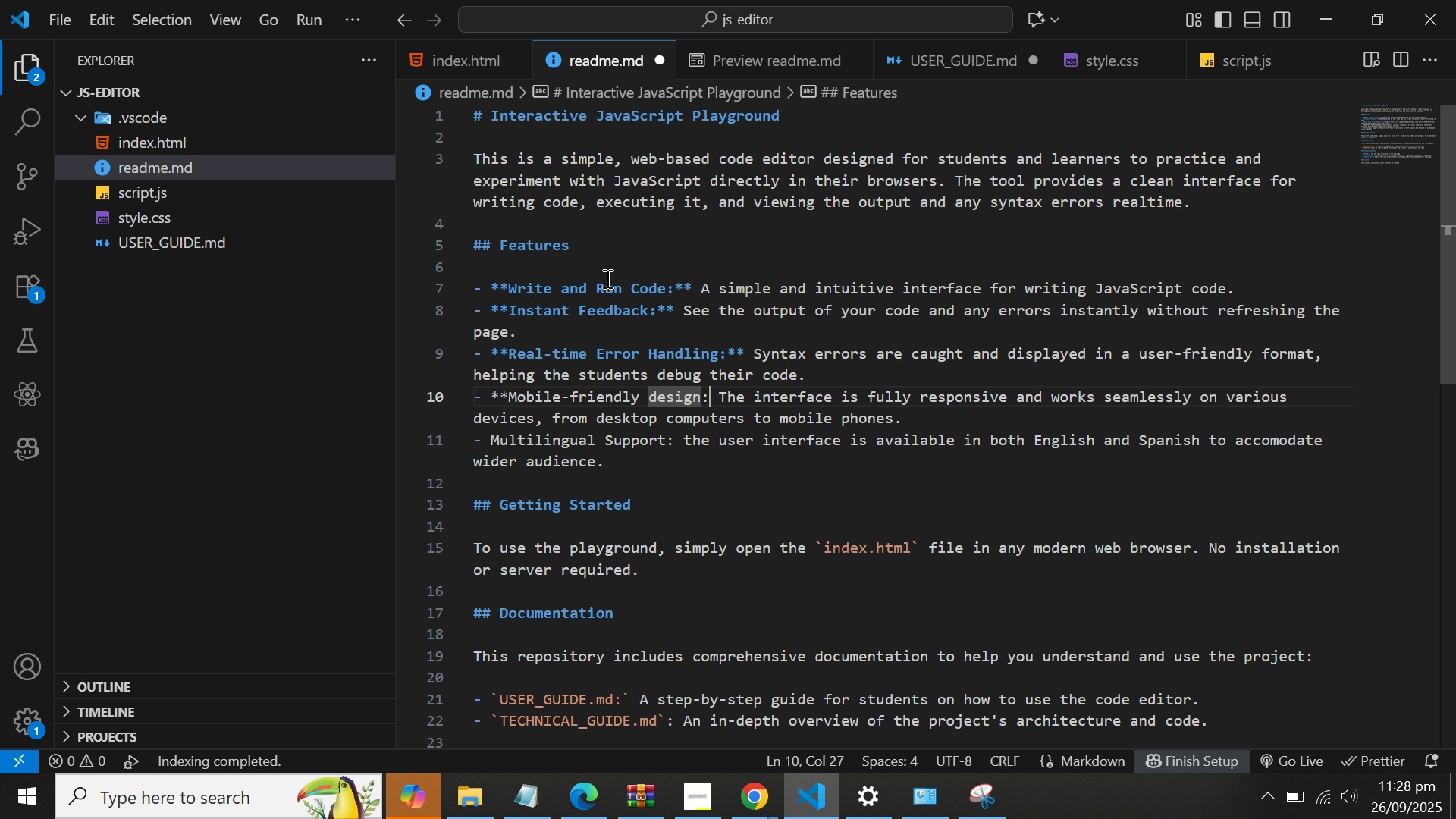 
key(ArrowRight)
 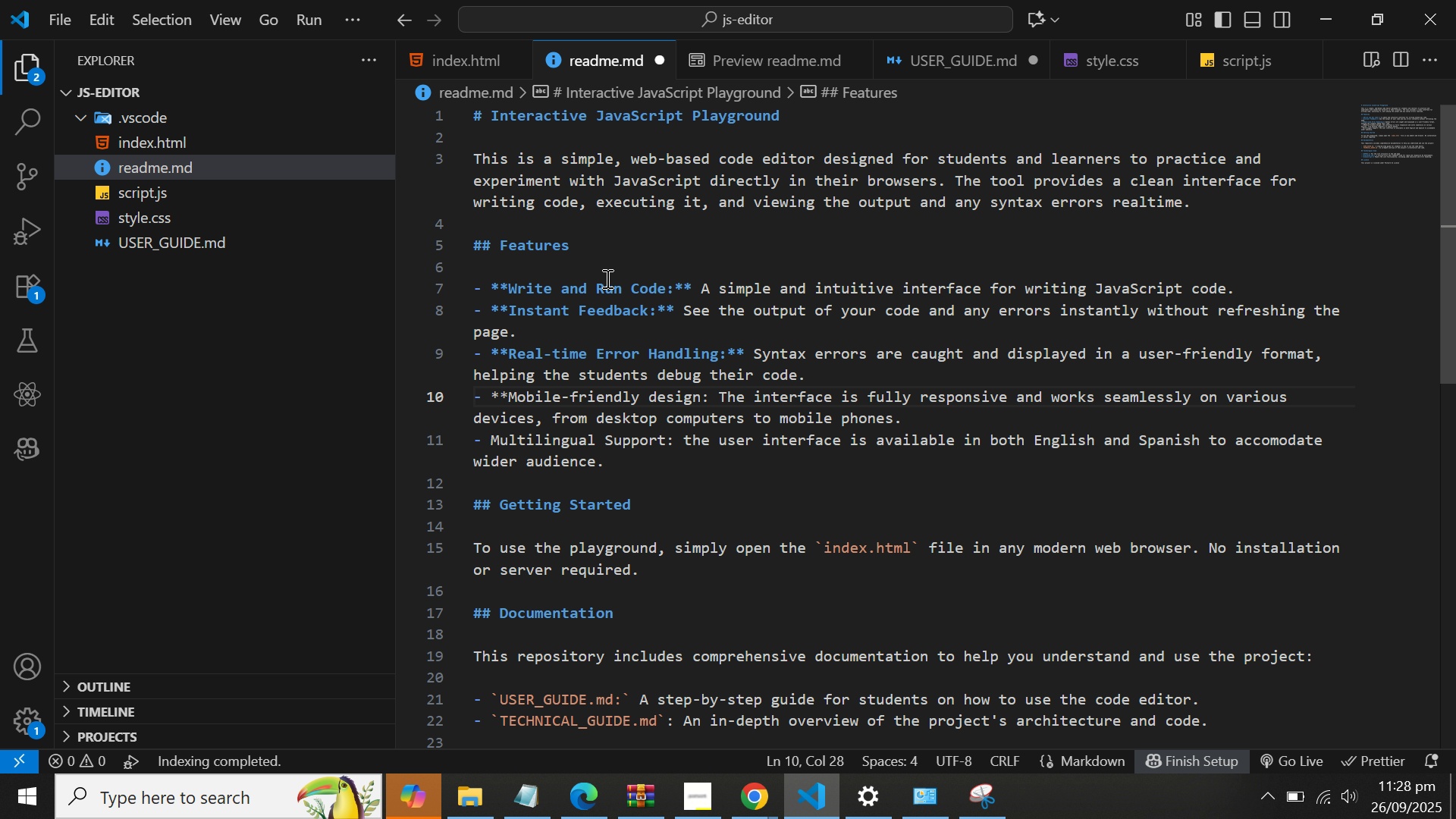 
type(**)
 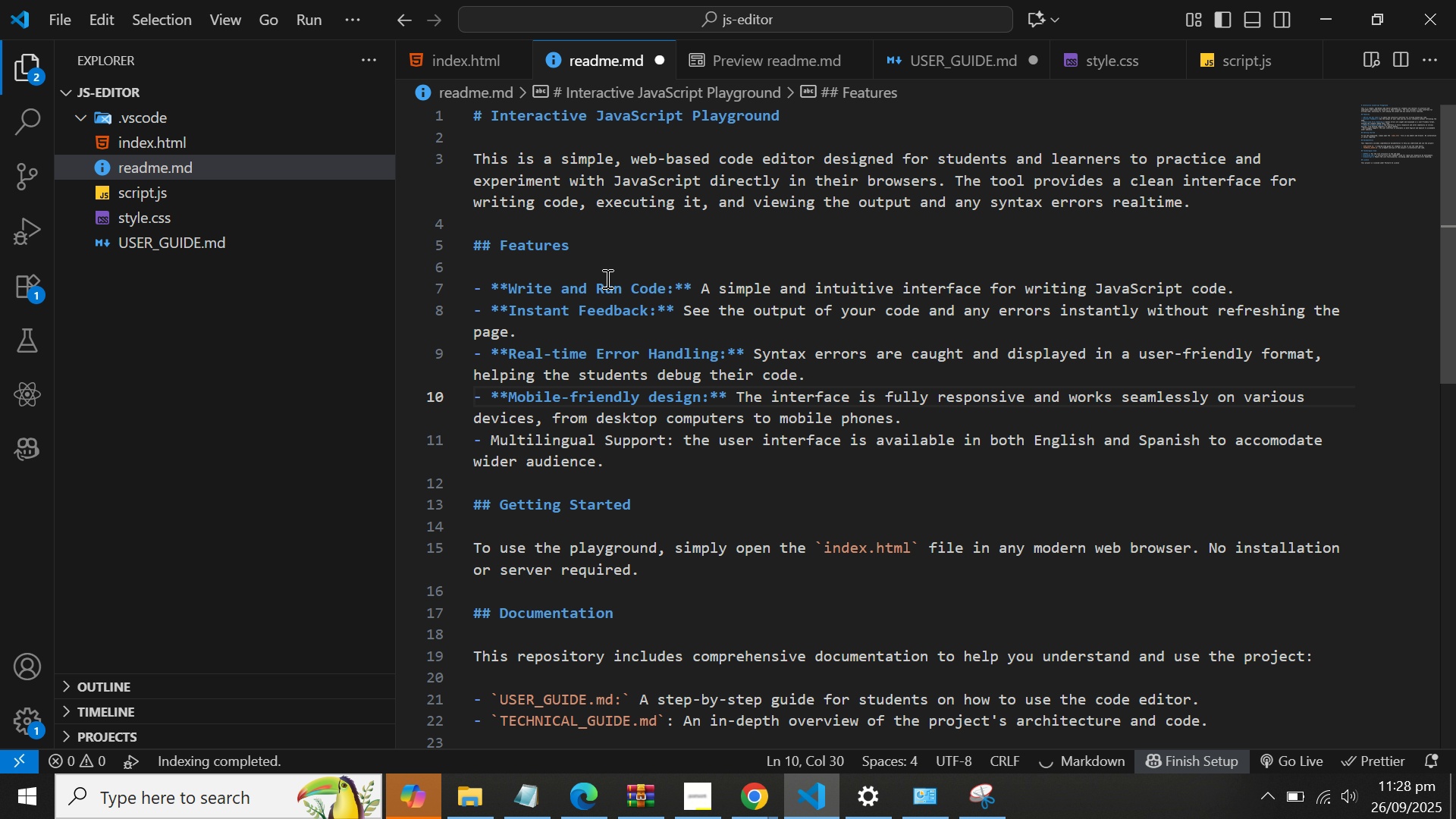 
key(ArrowDown)
 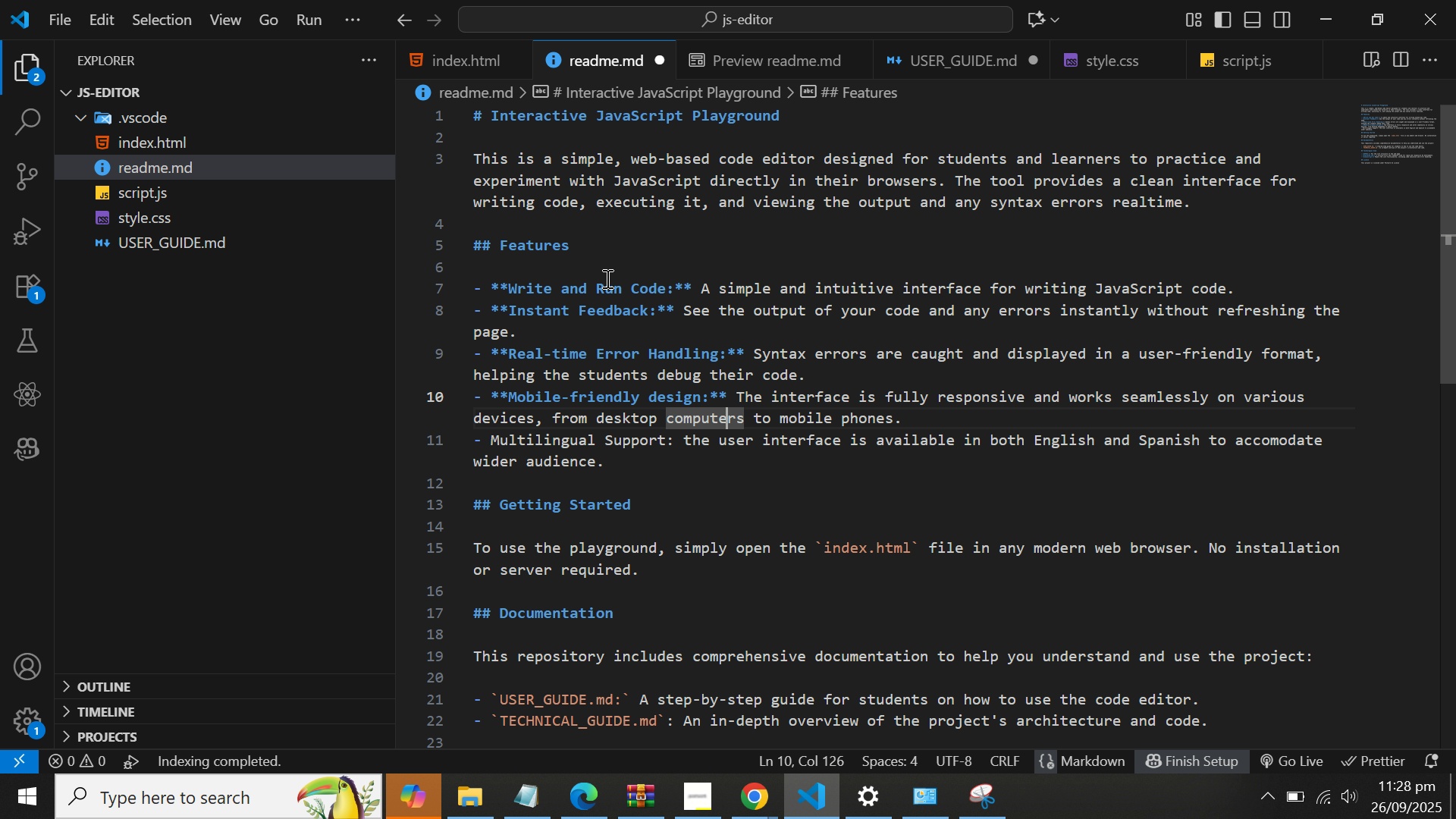 
hold_key(key=ArrowLeft, duration=1.18)
 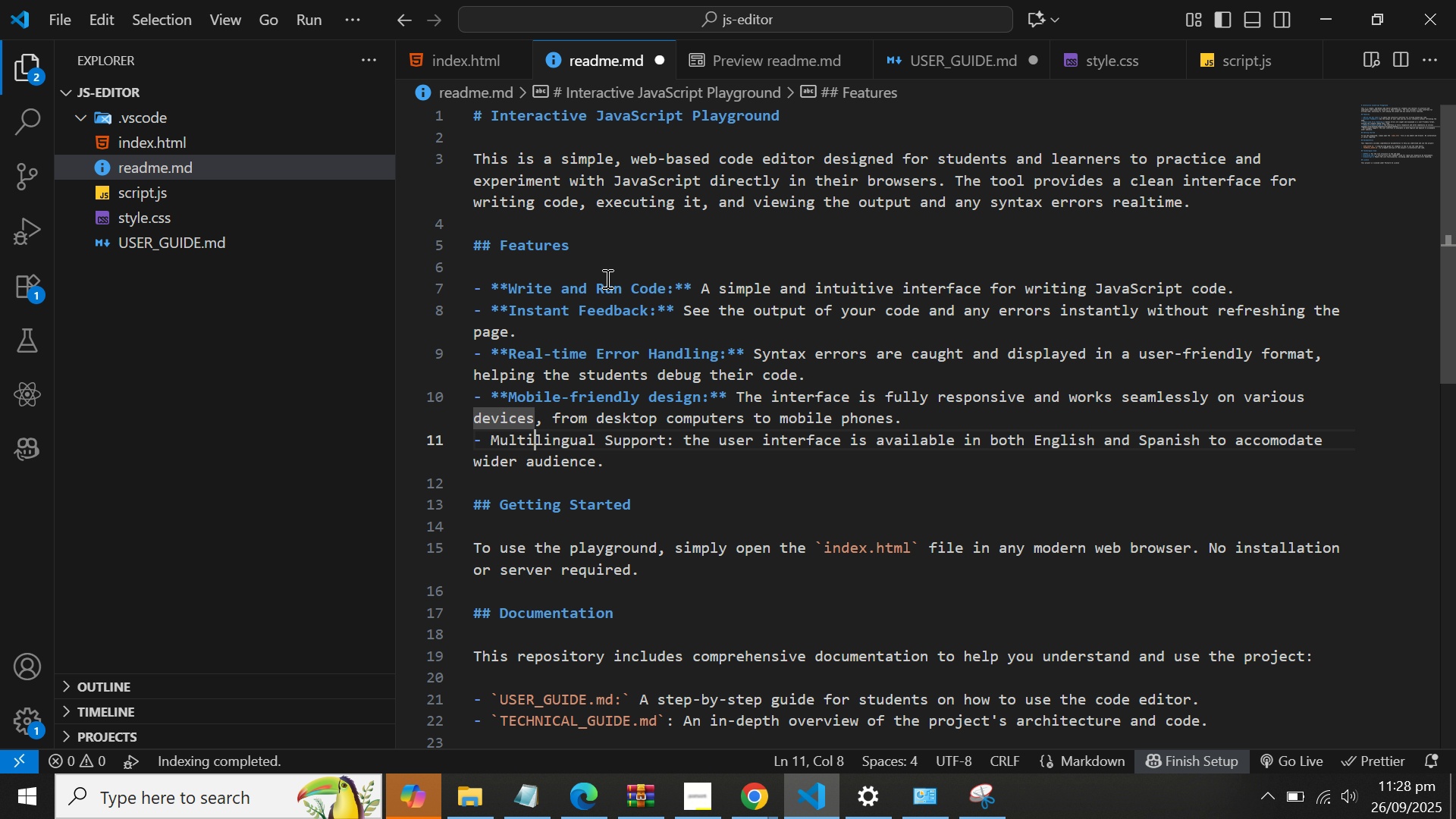 
key(ArrowDown)
 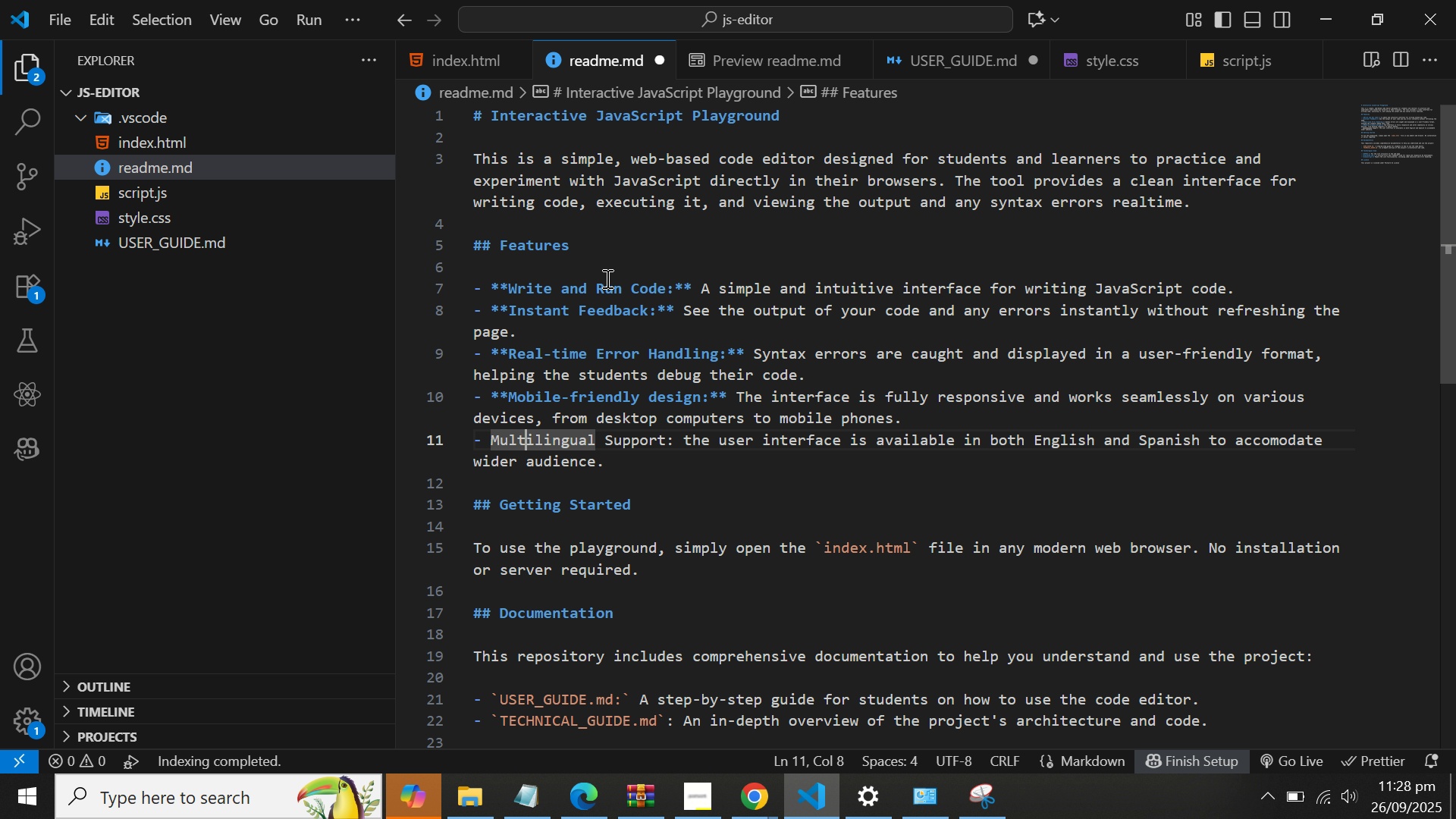 
key(ArrowLeft)
 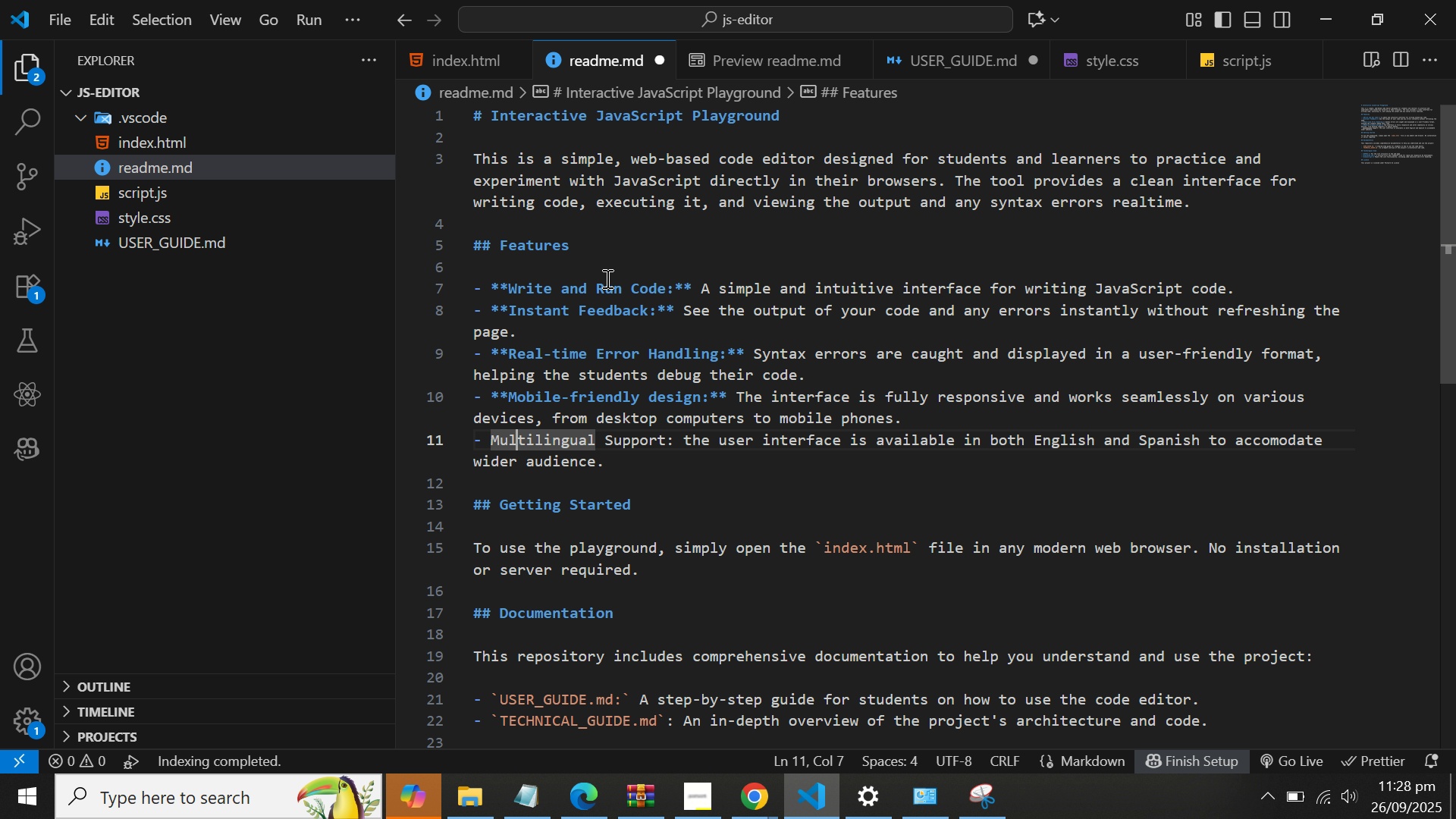 
key(ArrowLeft)
 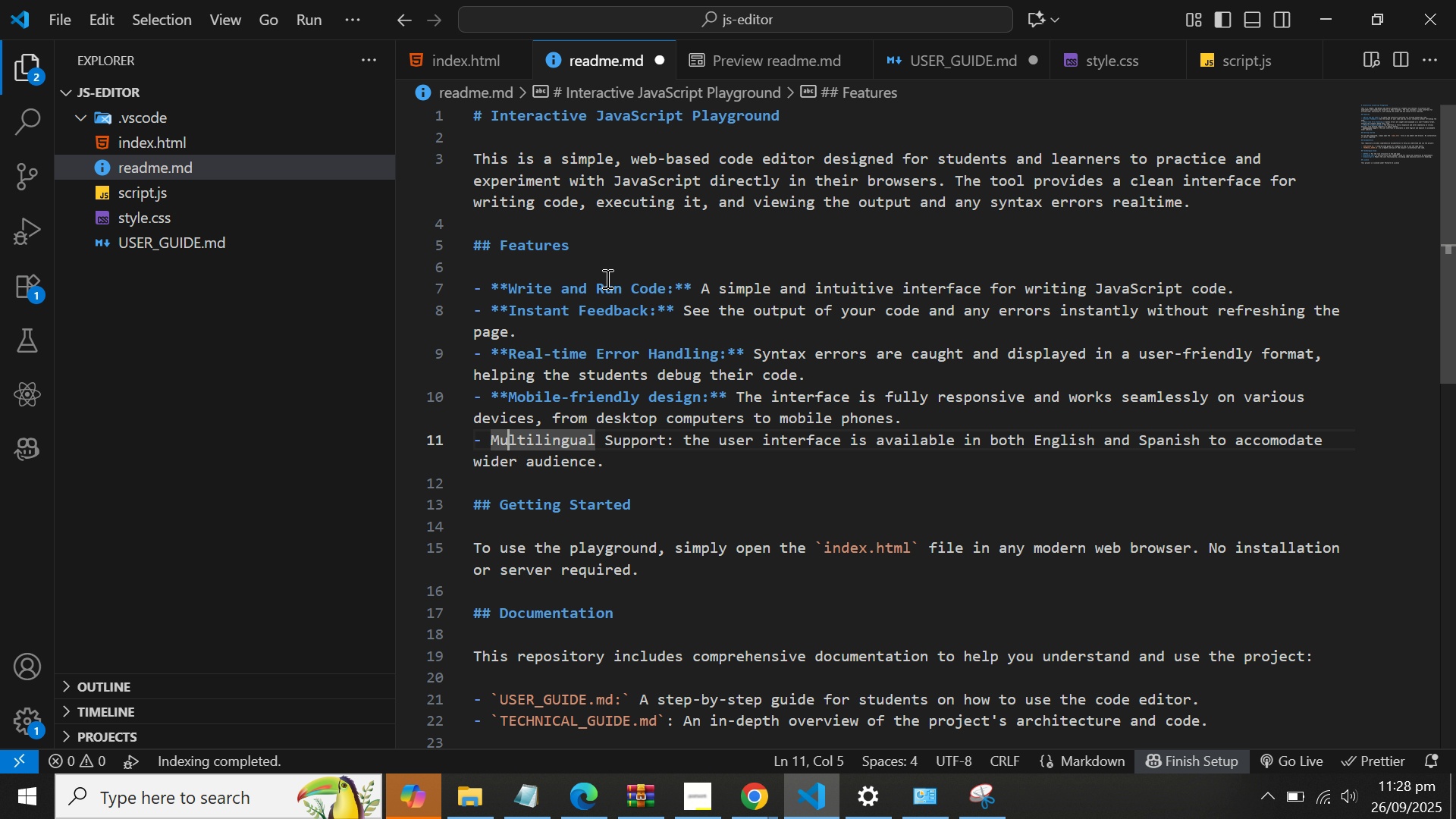 
key(ArrowLeft)
 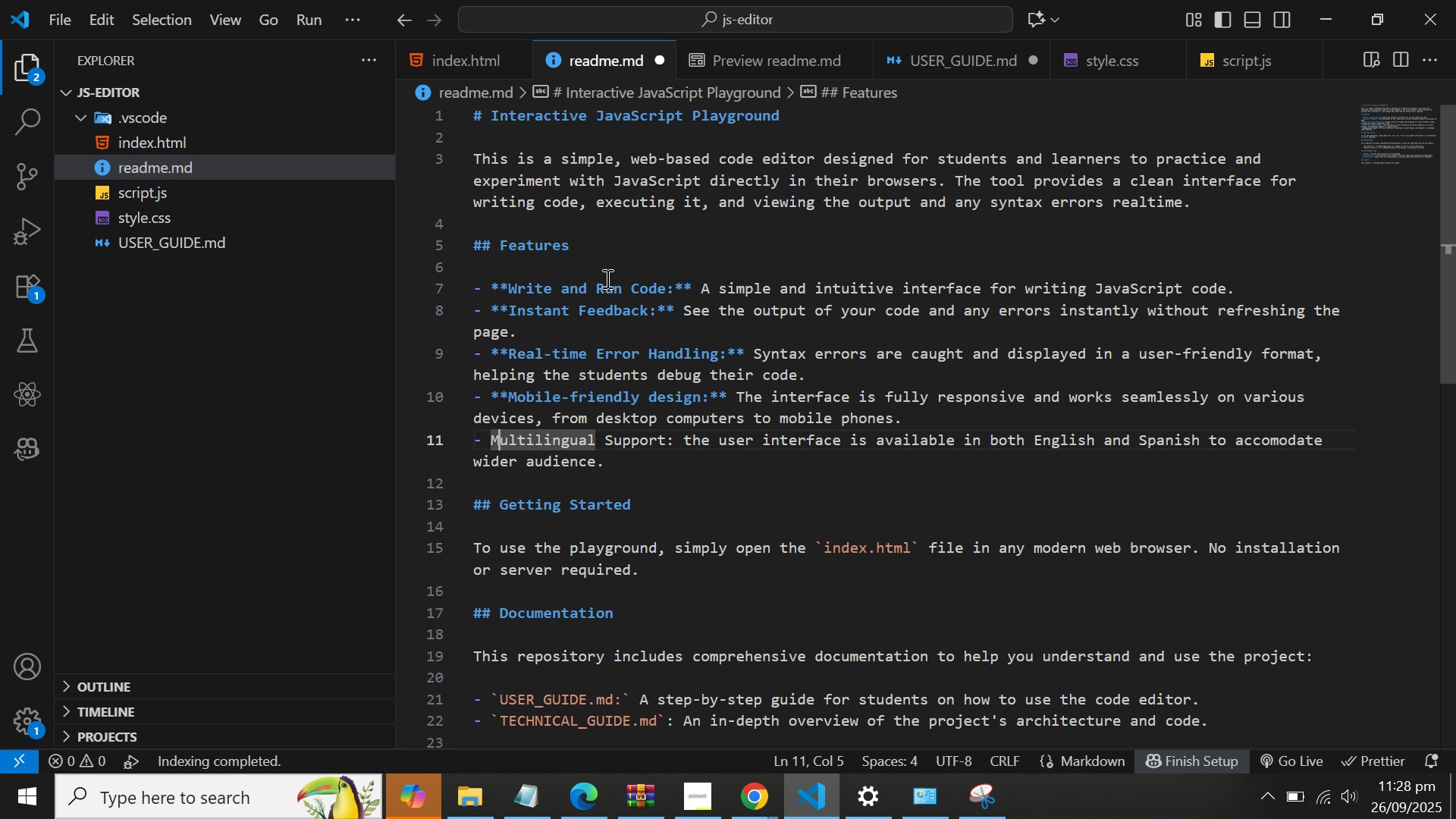 
key(ArrowLeft)
 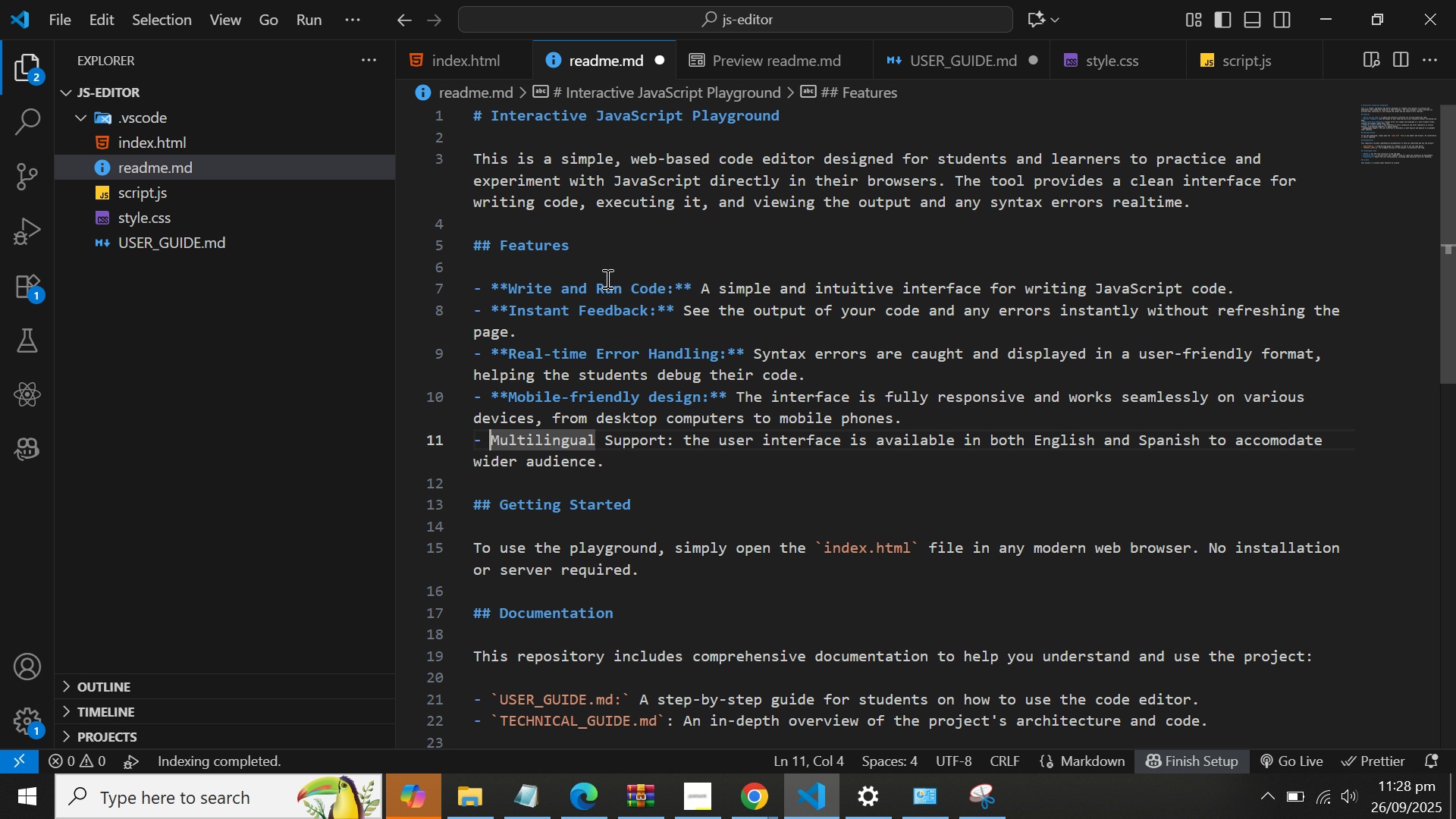 
key(ArrowLeft)
 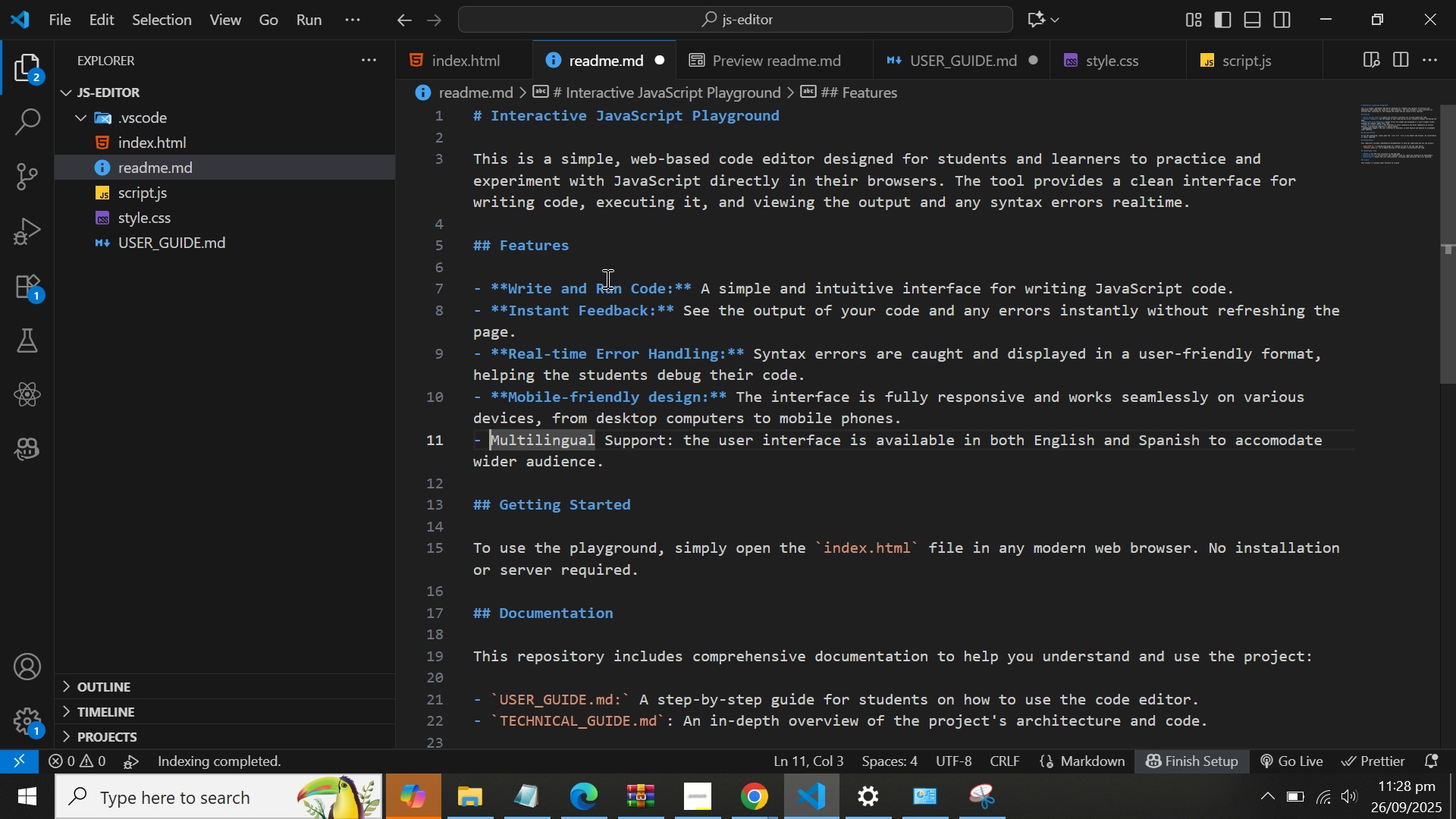 
type(**)
 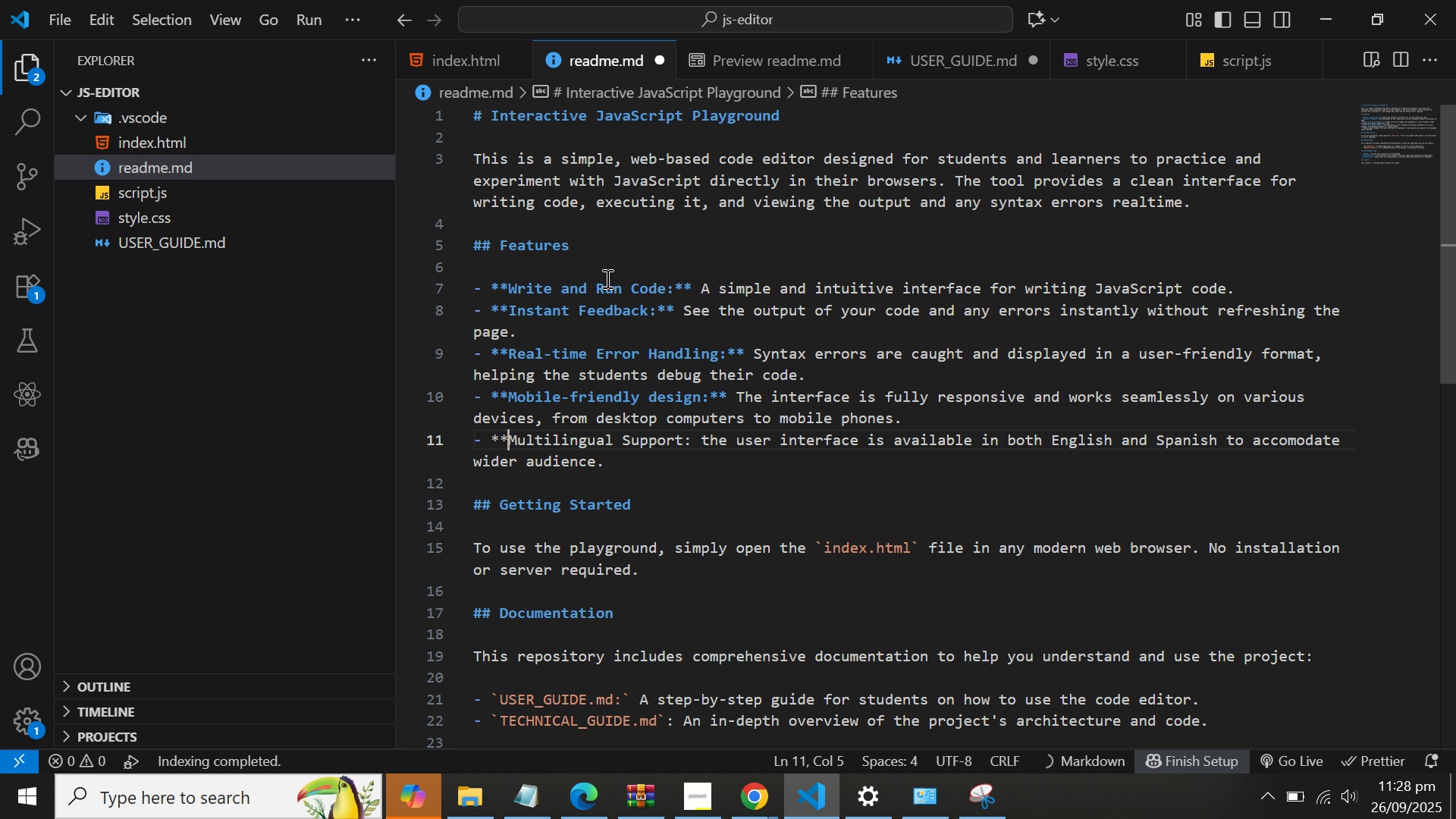 
key(ArrowRight)
 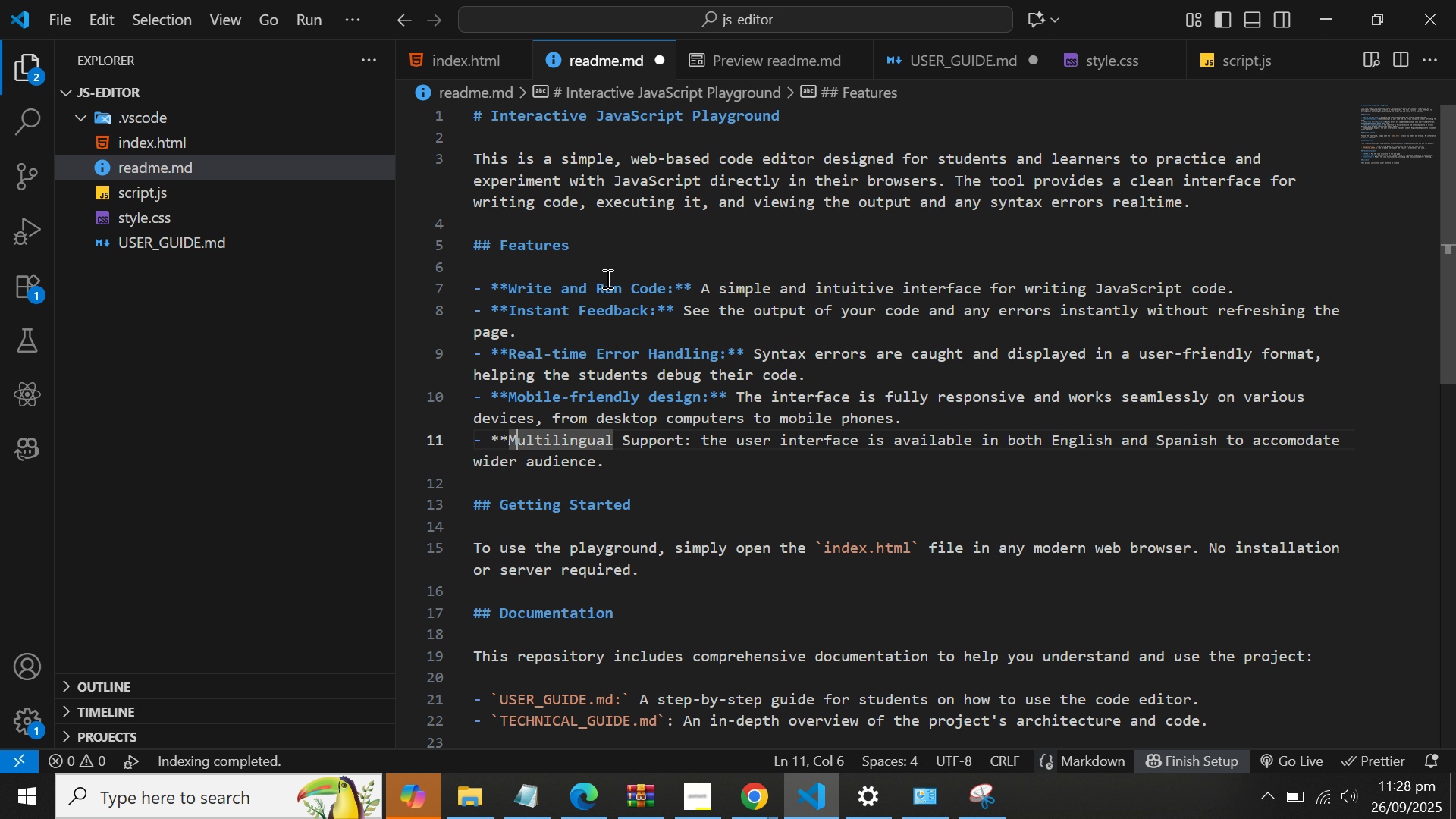 
key(ArrowRight)
 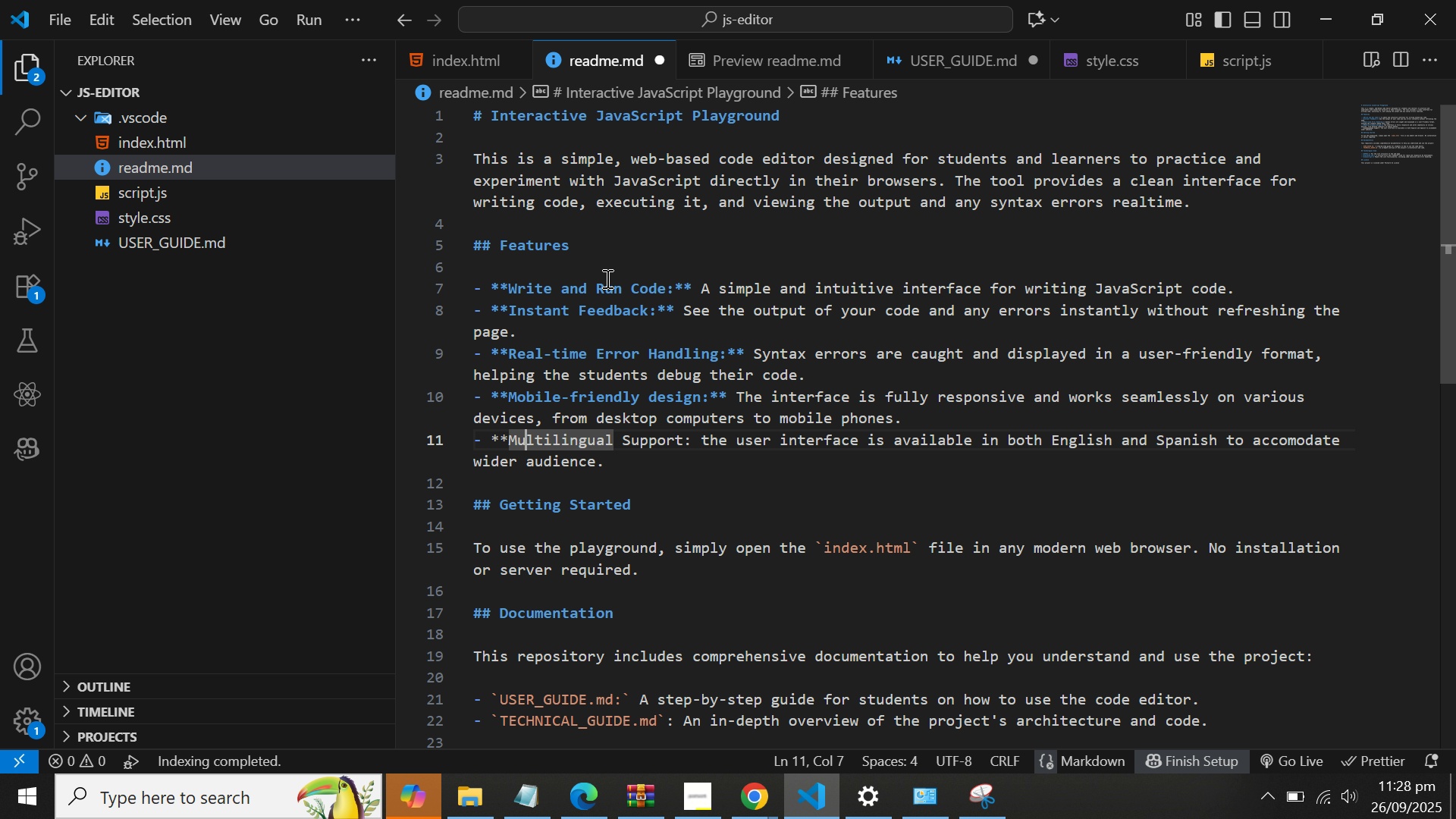 
hold_key(key=ArrowRight, duration=1.03)
 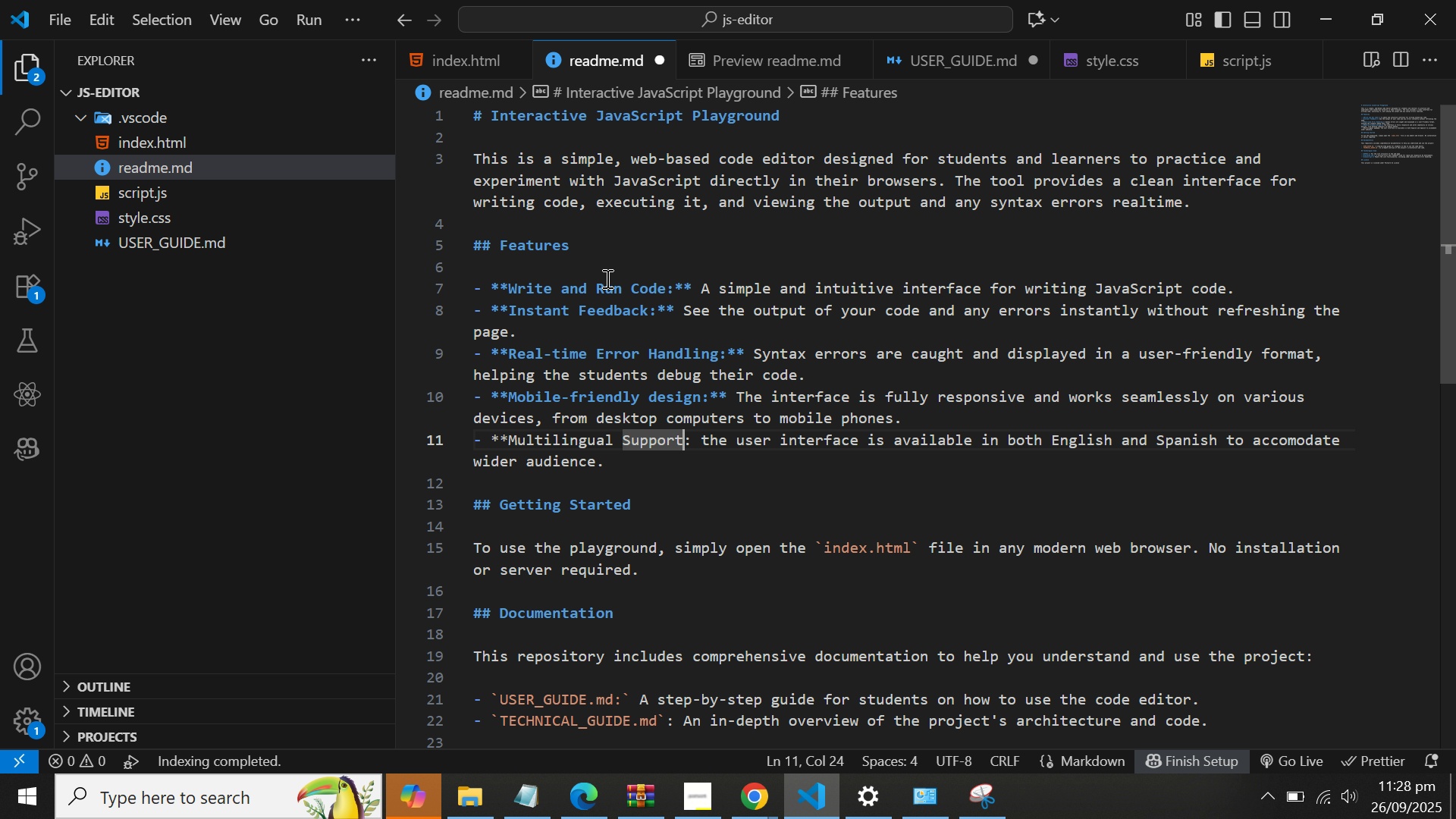 
key(ArrowRight)
 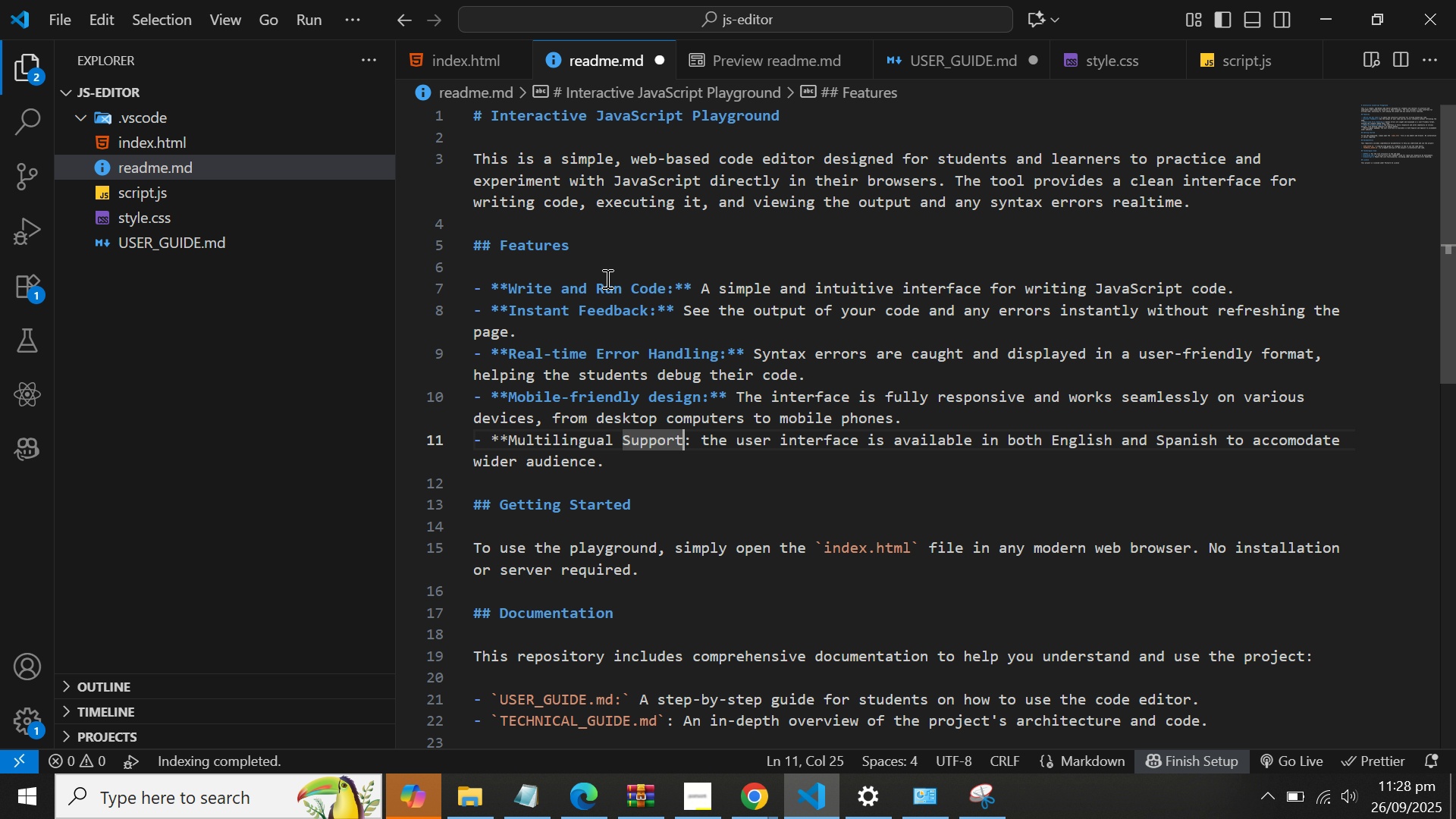 
key(ArrowRight)
 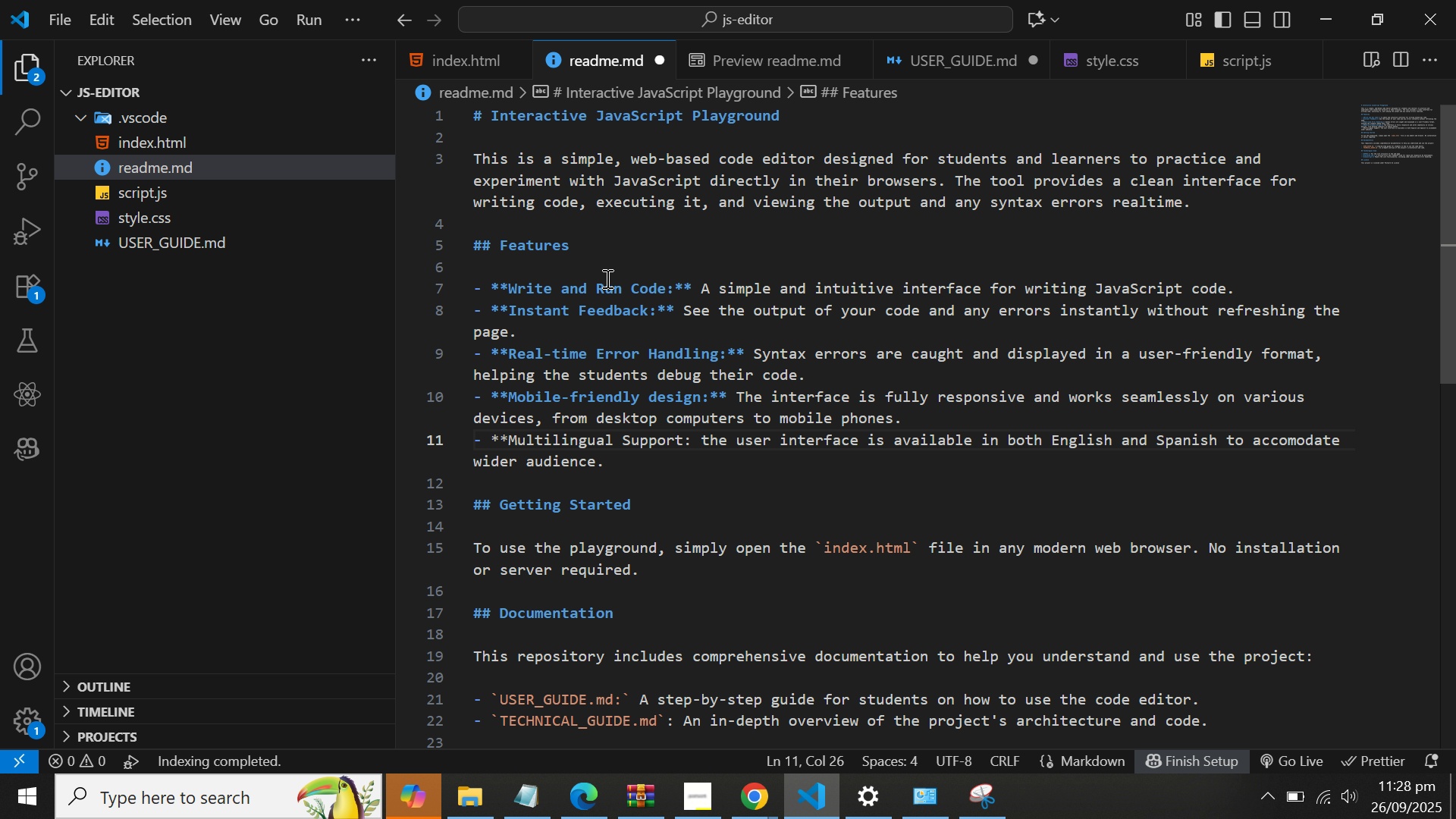 
type(**)
 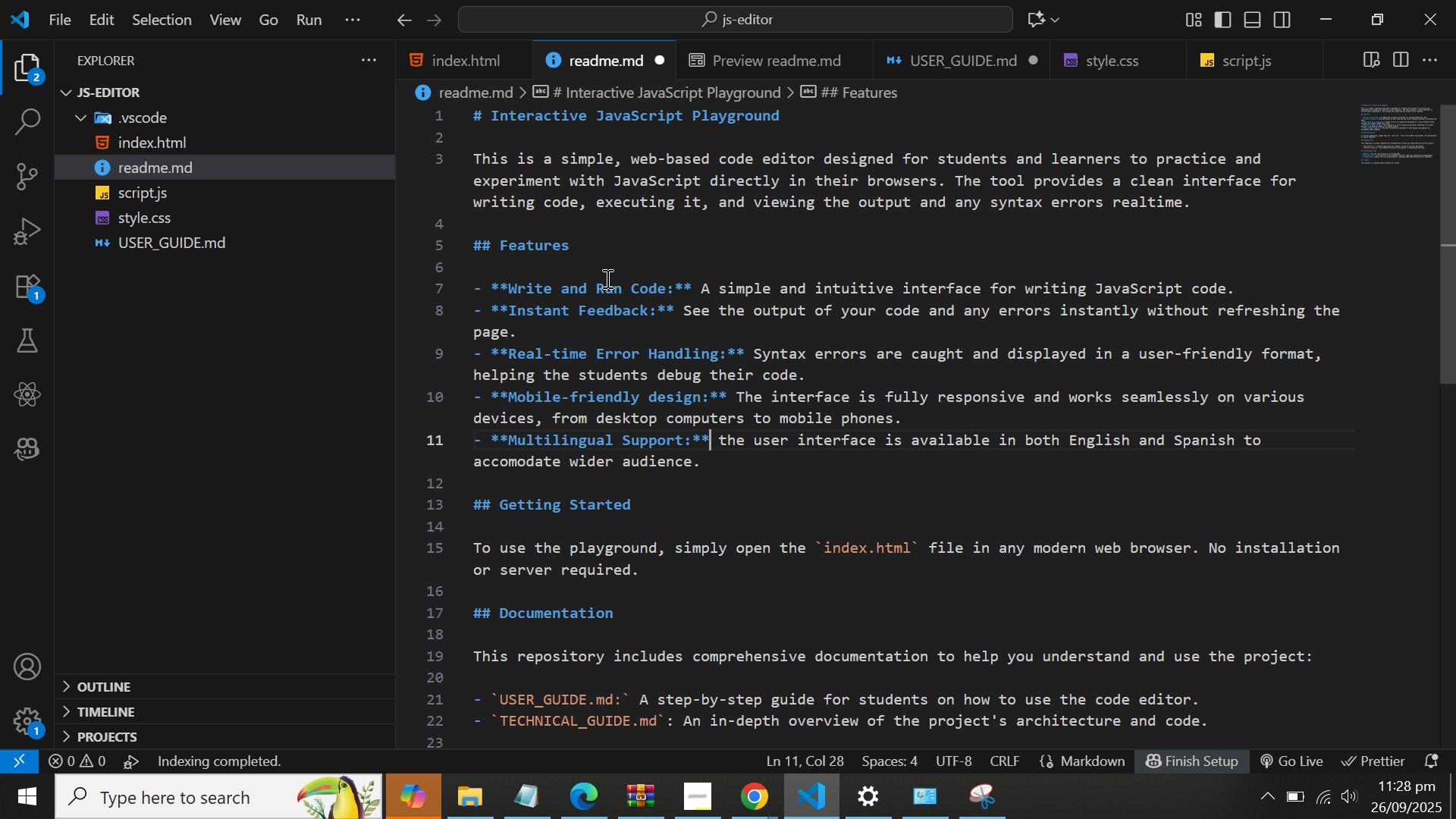 
wait(5.13)
 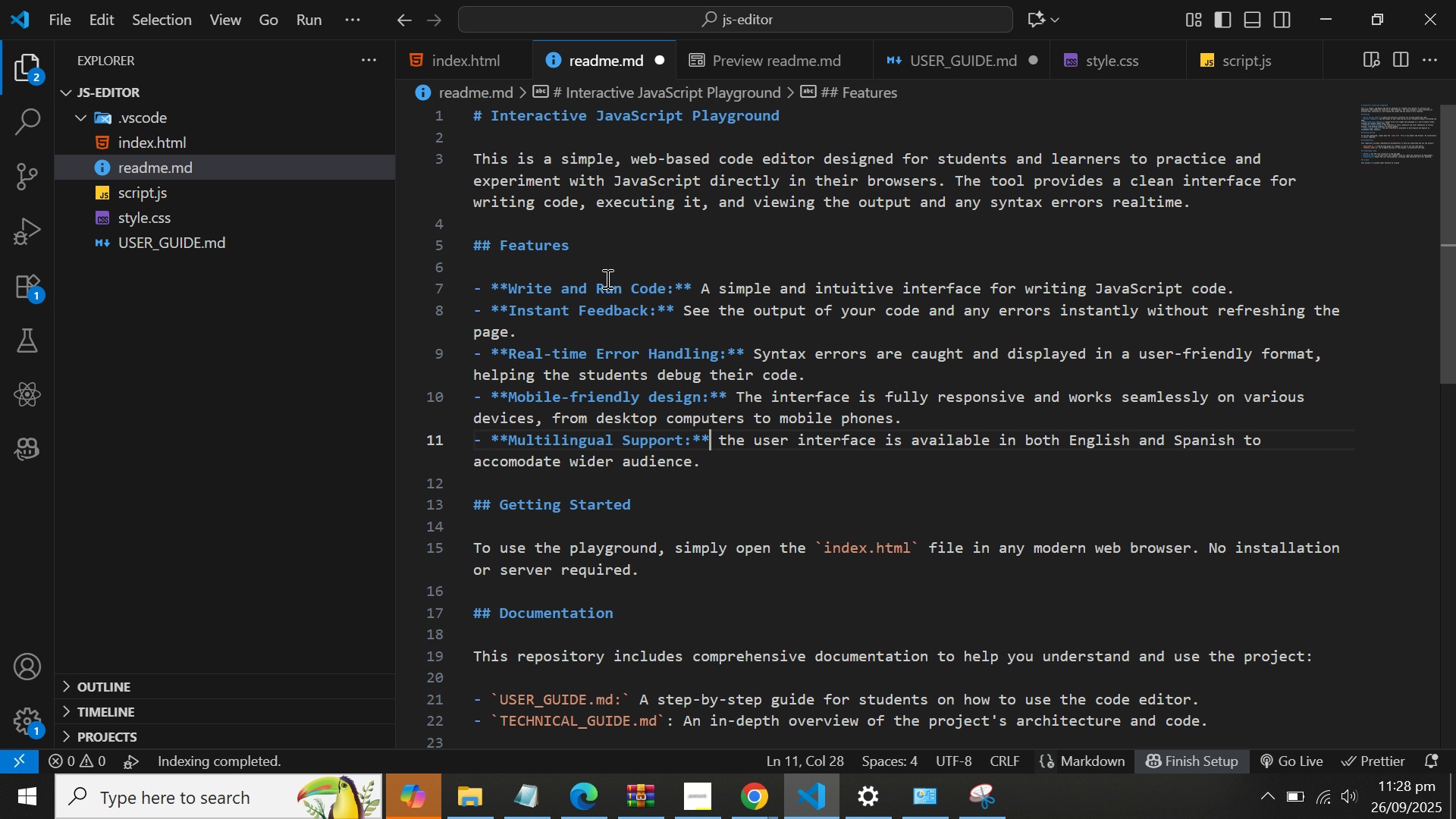 
scroll: coordinate [667, 327], scroll_direction: down, amount: 4.0
 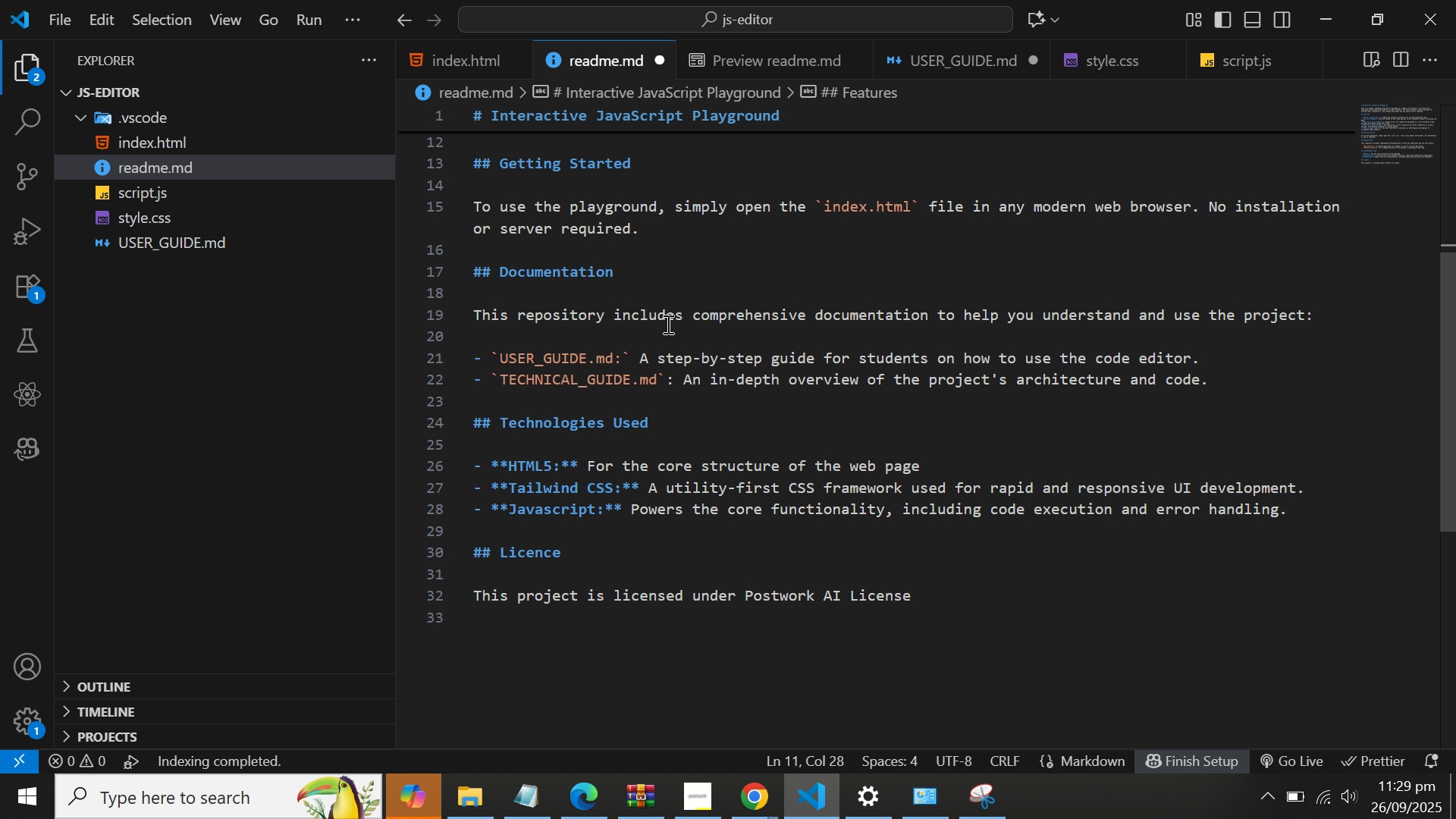 
scroll: coordinate [669, 314], scroll_direction: up, amount: 11.0
 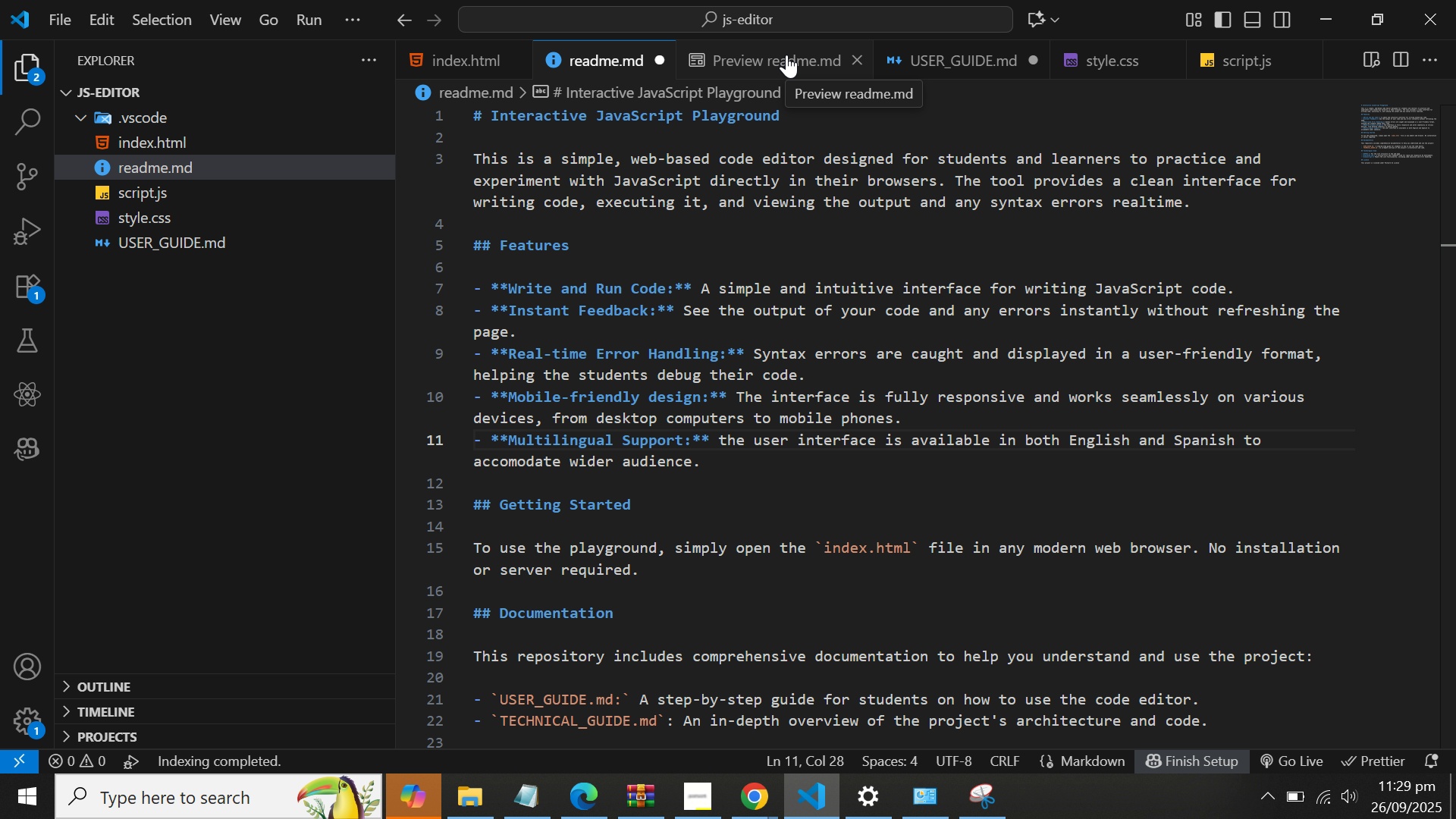 
left_click([952, 55])
 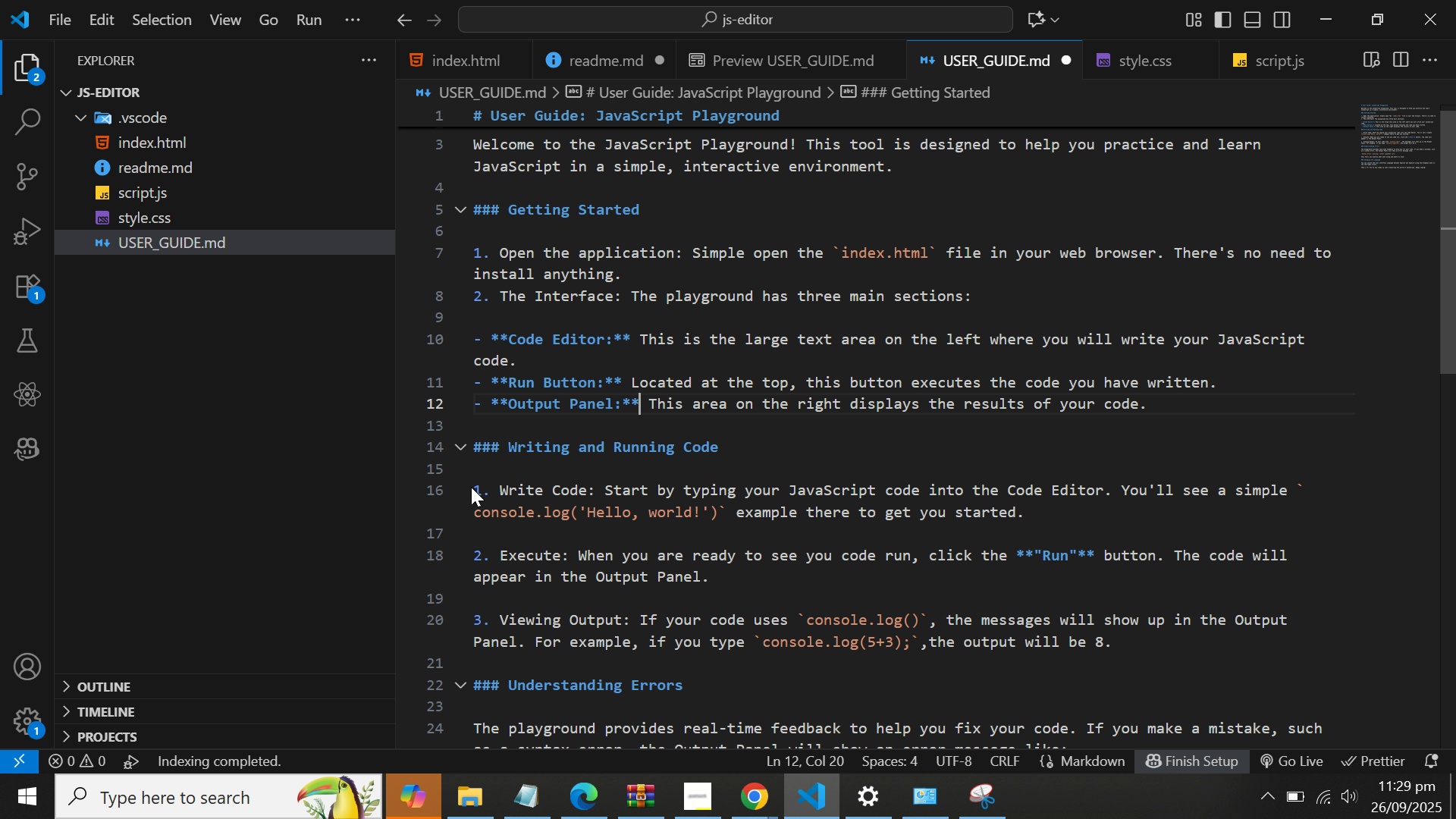 
left_click([497, 487])
 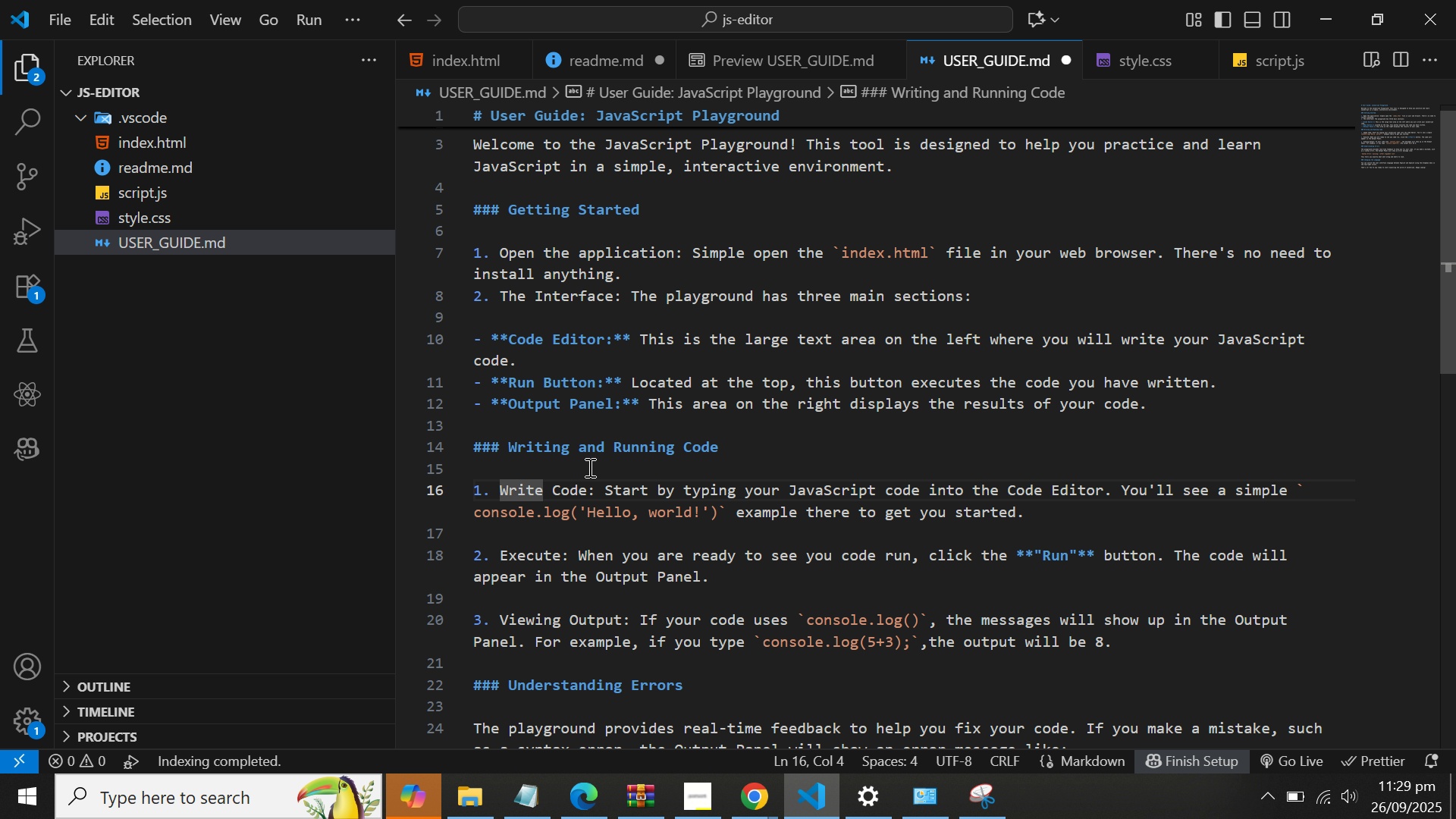 
type(**)
 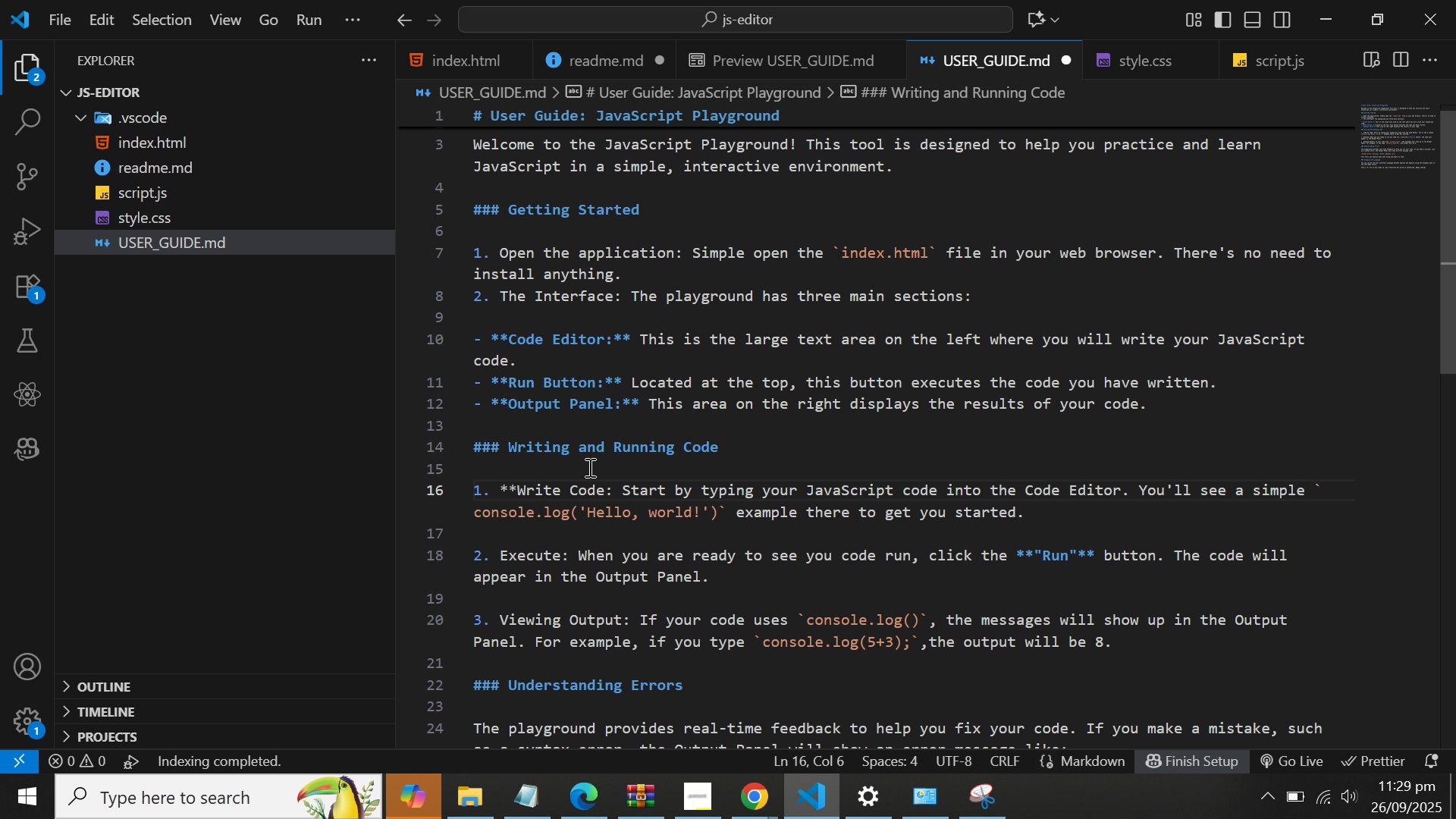 
hold_key(key=ArrowRight, duration=0.81)
 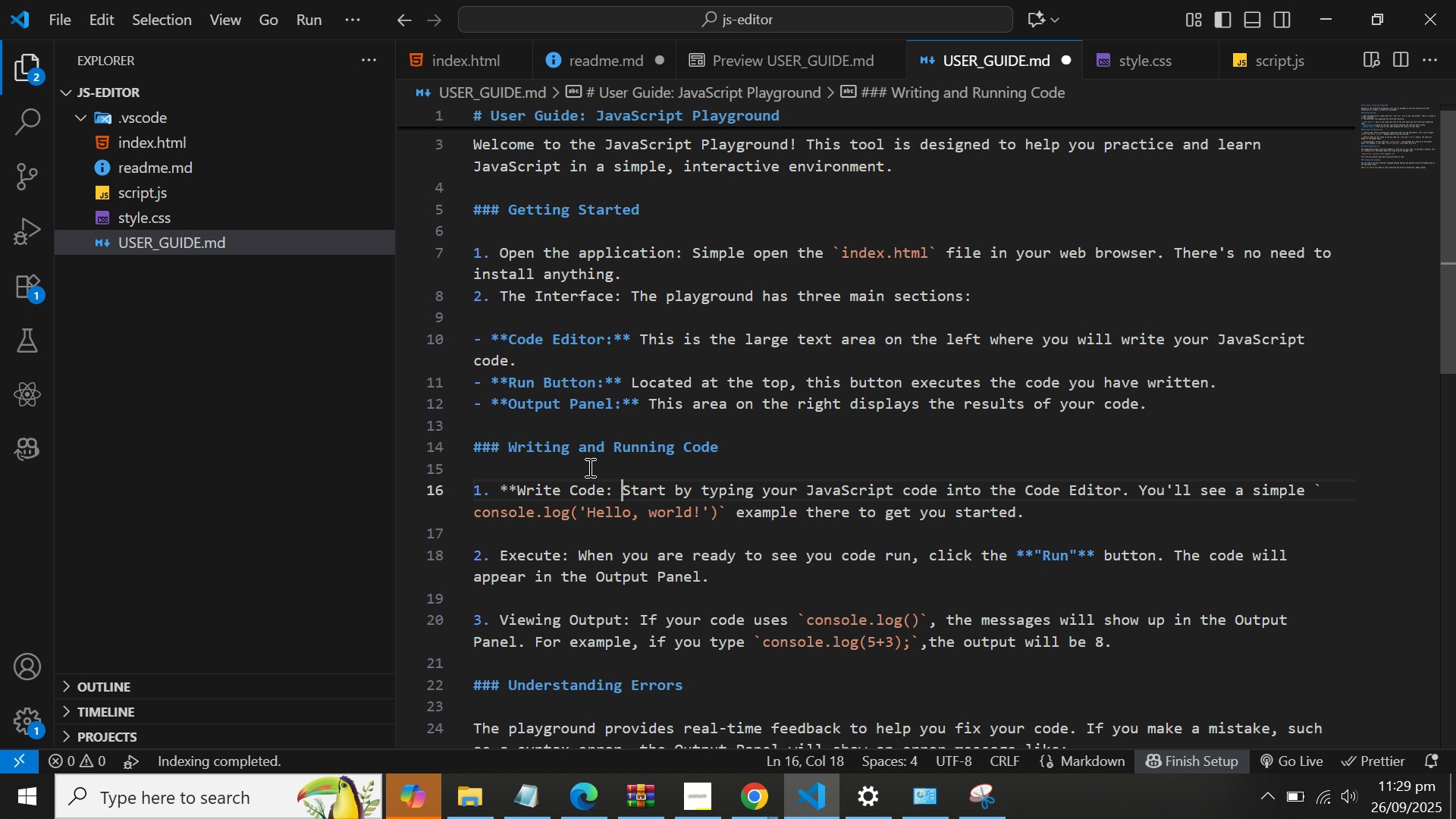 
key(ArrowRight)
 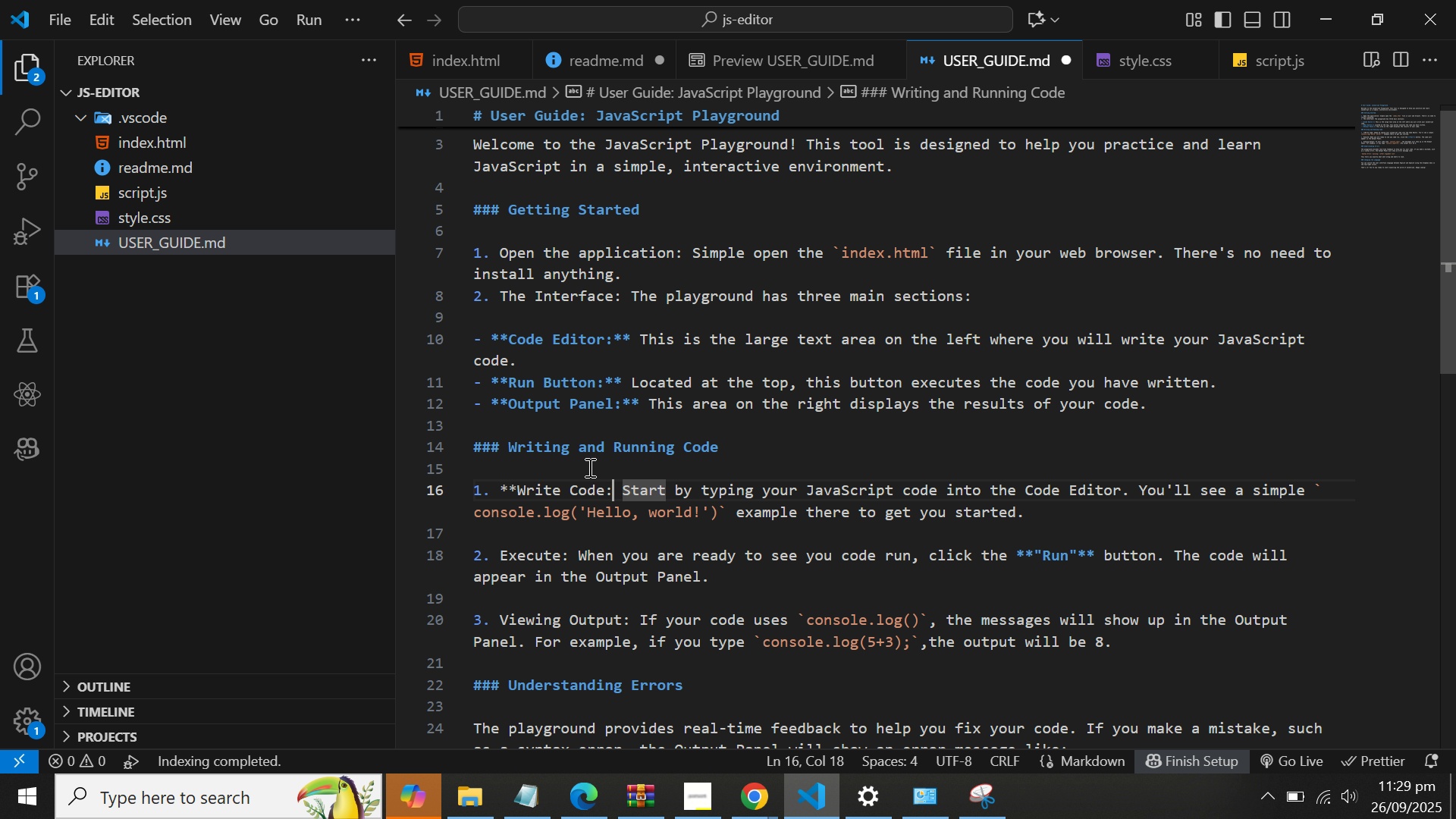 
key(ArrowLeft)
 